 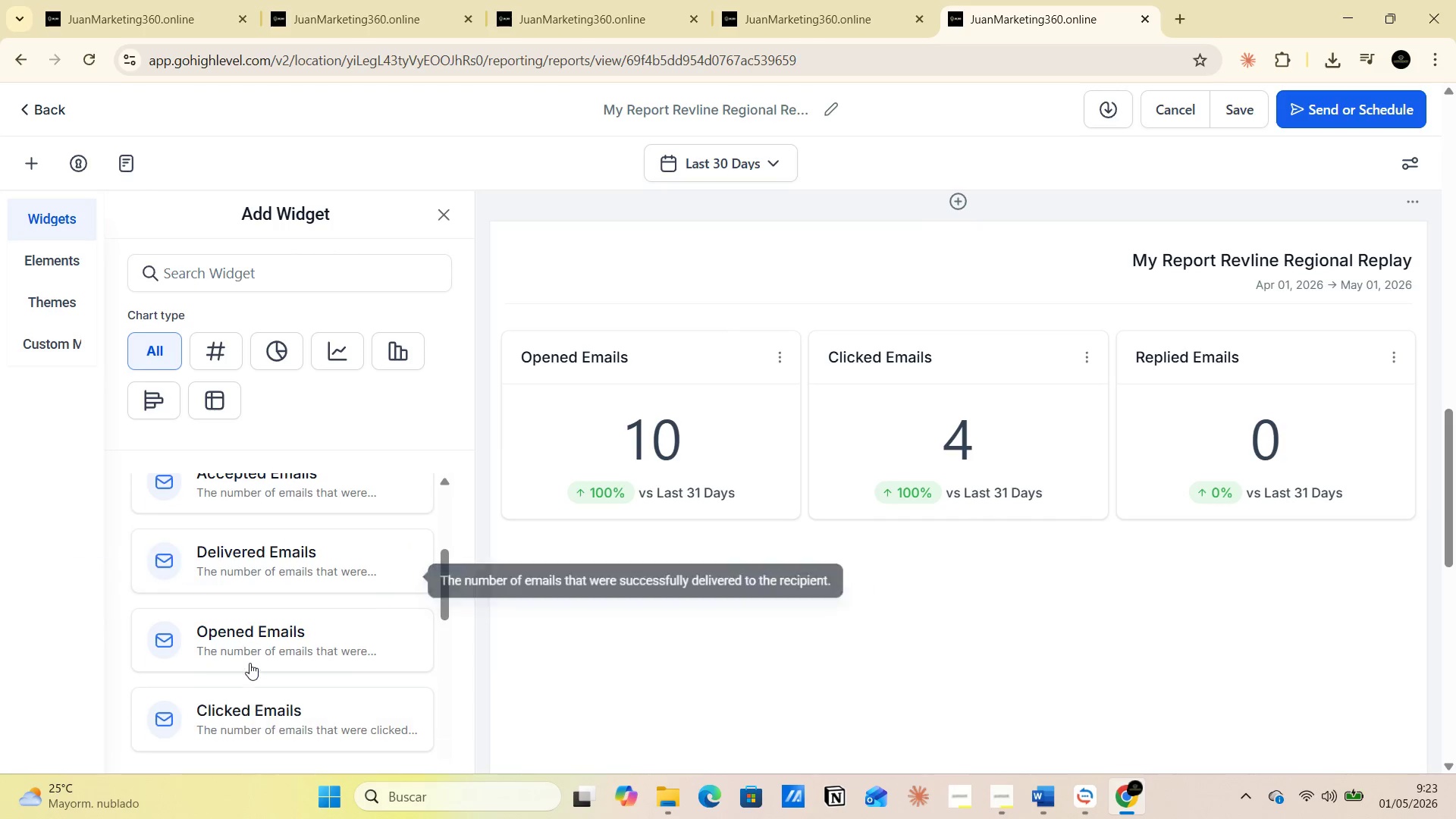 
scroll: coordinate [252, 669], scroll_direction: down, amount: 2.0
 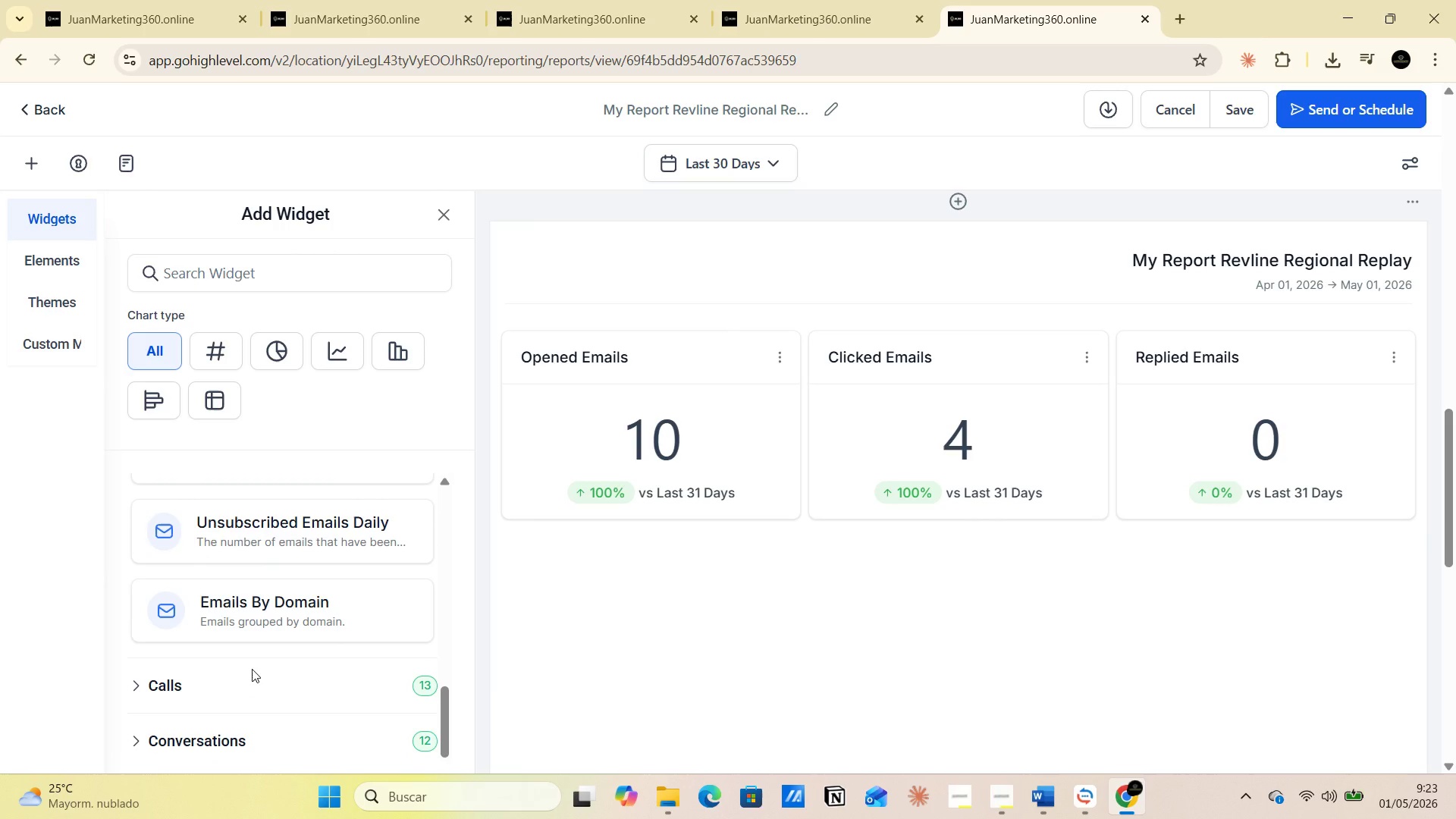 
scroll: coordinate [252, 669], scroll_direction: up, amount: 8.0
 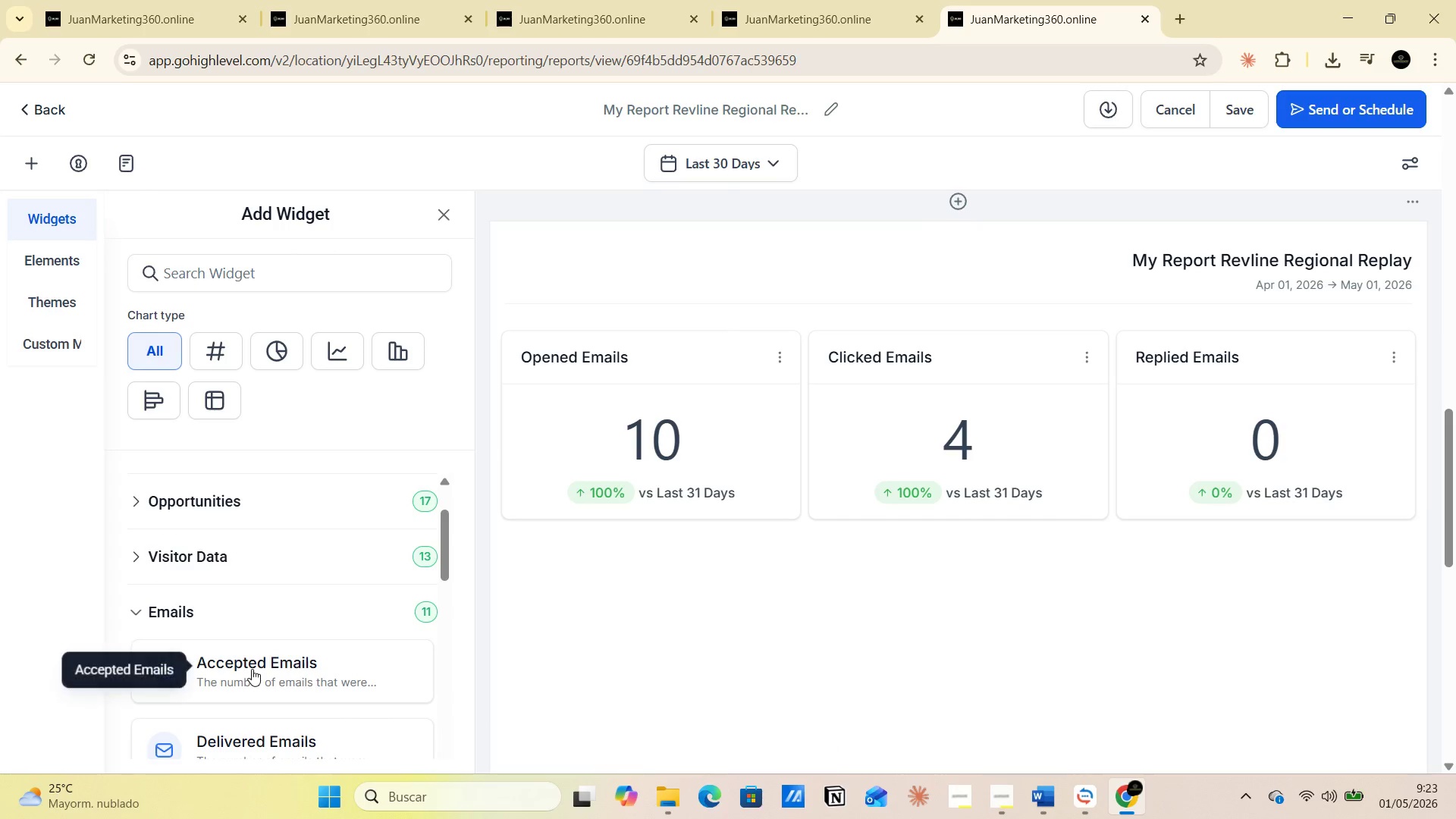 
scroll: coordinate [249, 639], scroll_direction: down, amount: 4.0
 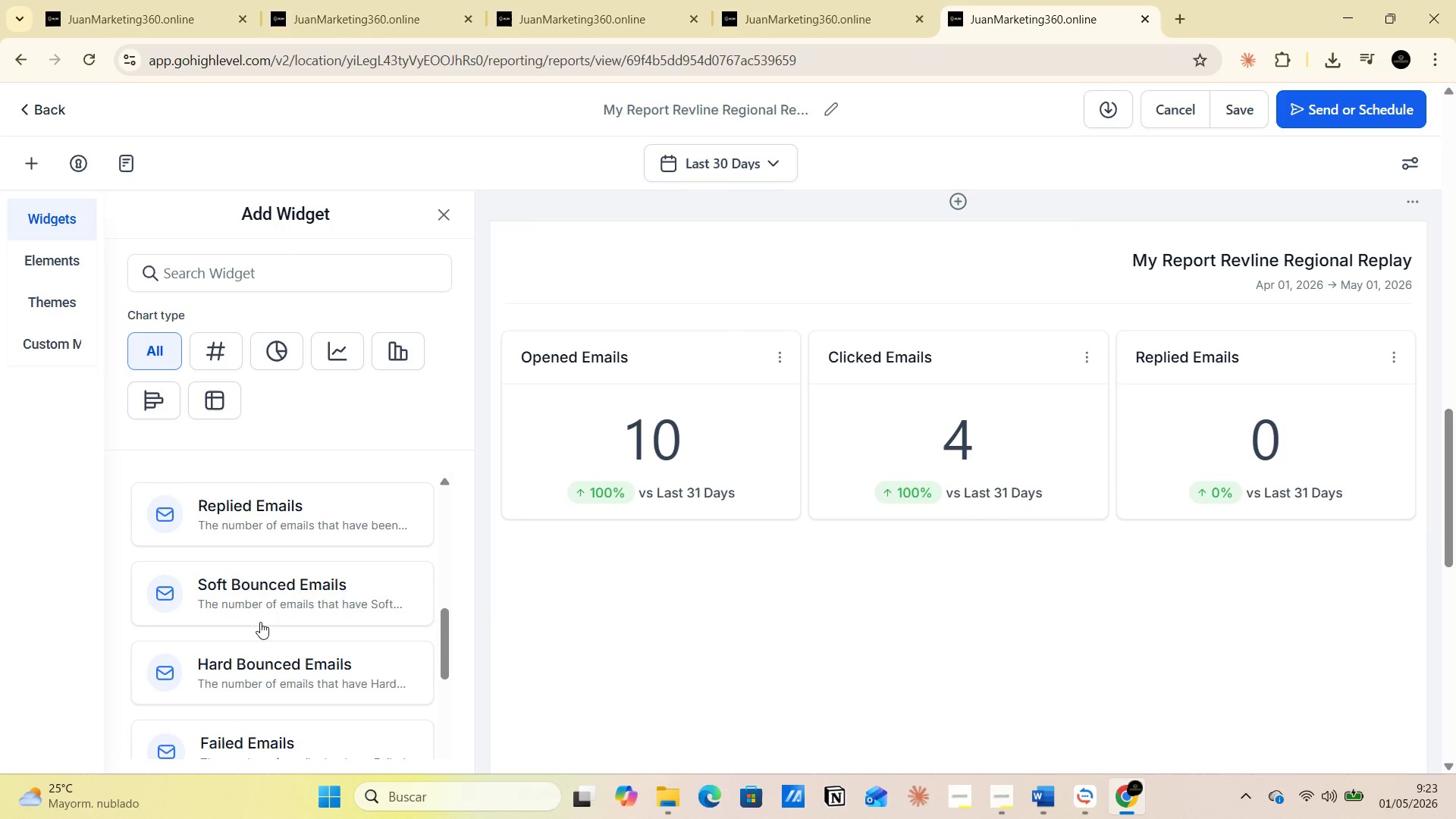 
wait(6.27)
 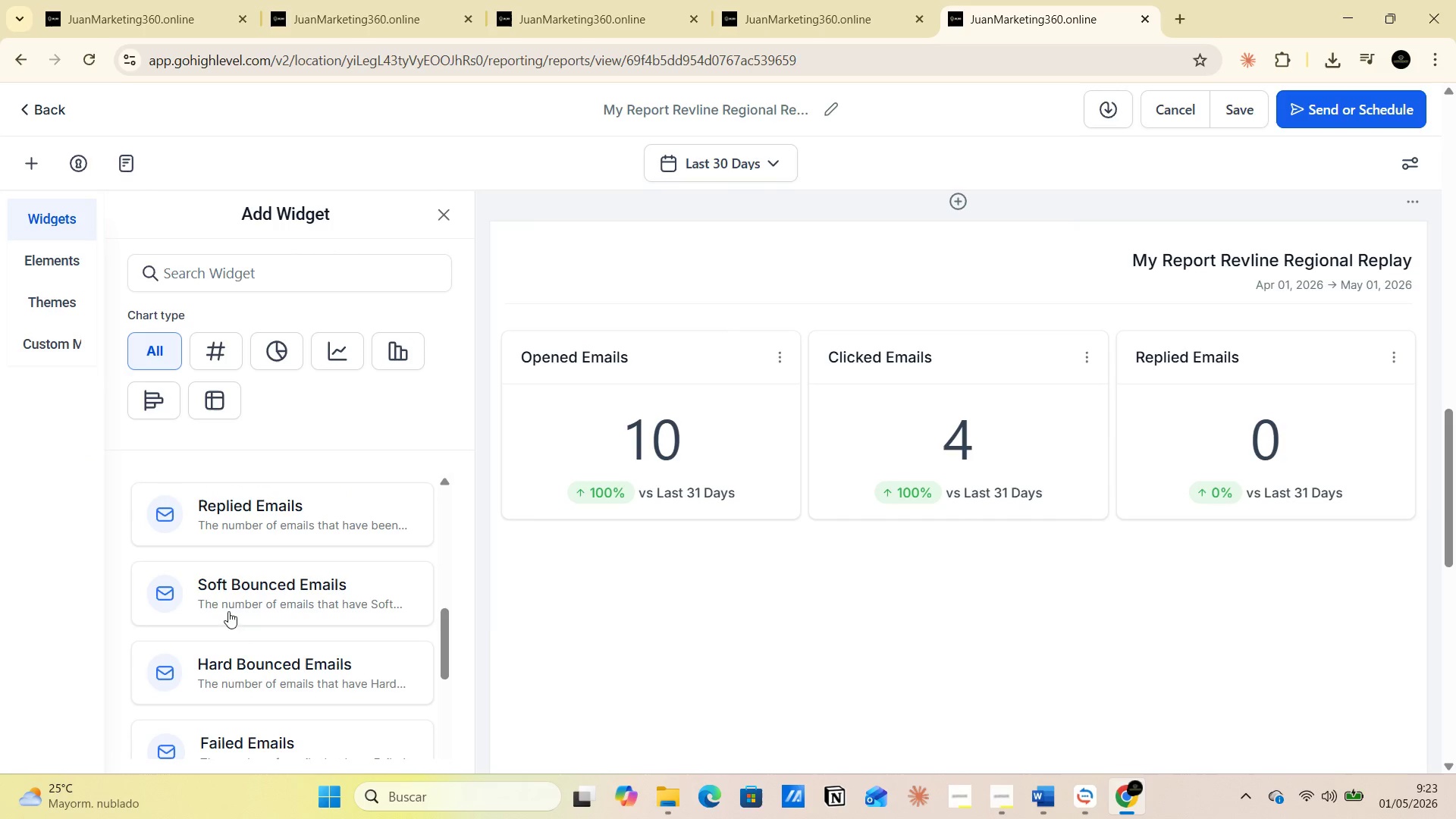 
scroll: coordinate [258, 622], scroll_direction: down, amount: 1.0
 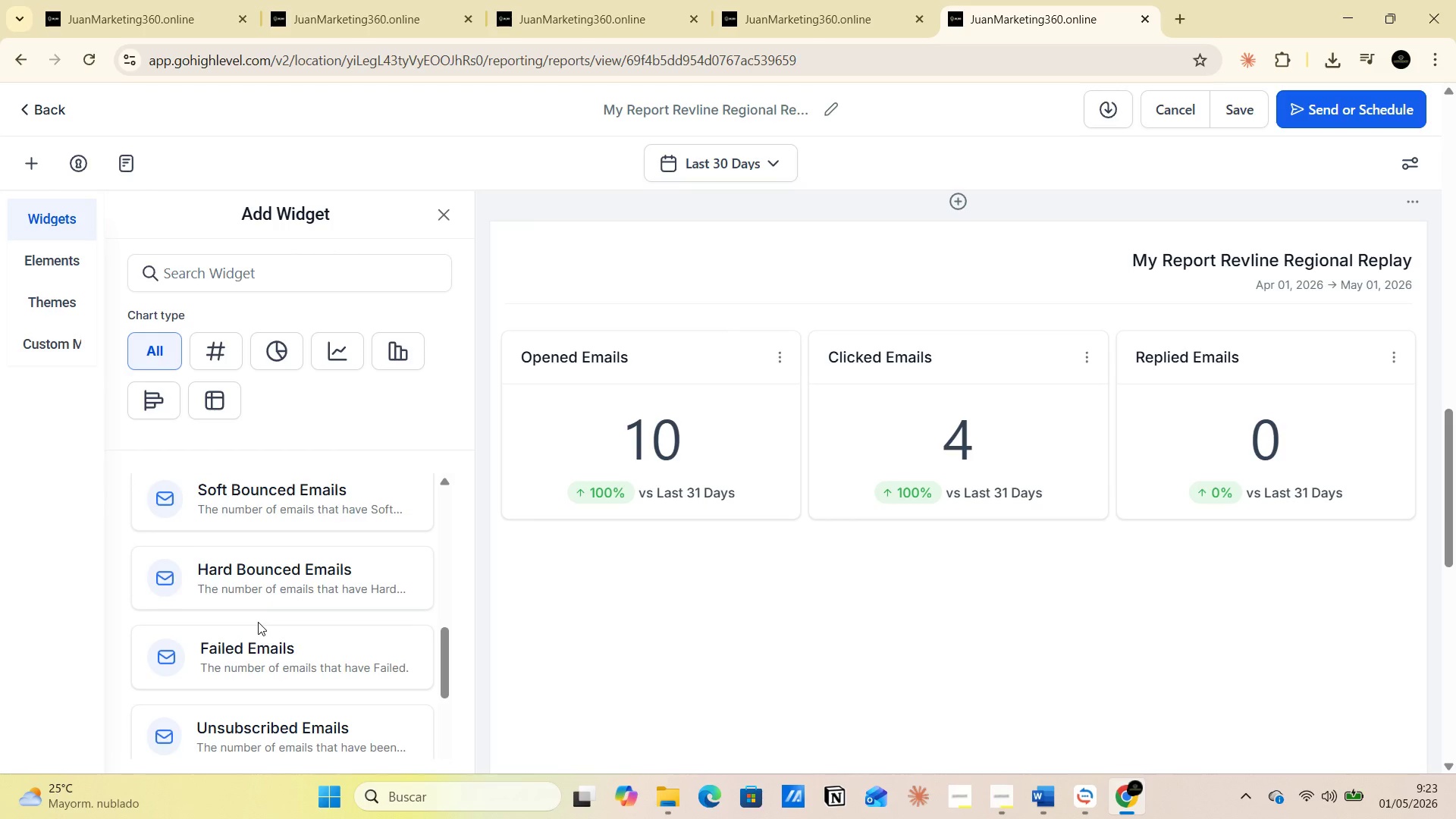 
scroll: coordinate [258, 622], scroll_direction: up, amount: 1.0
 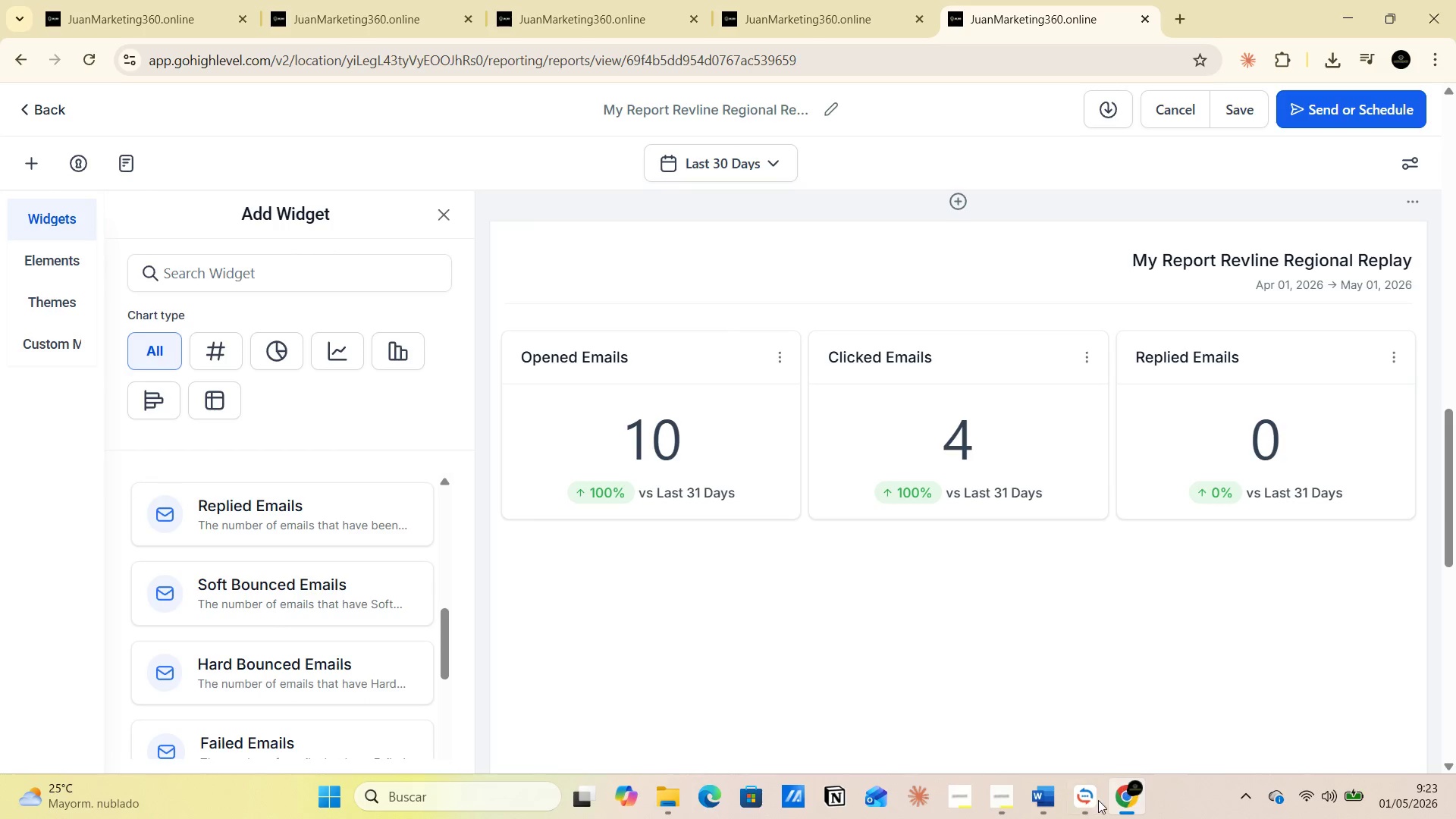 
left_click([1078, 810])
 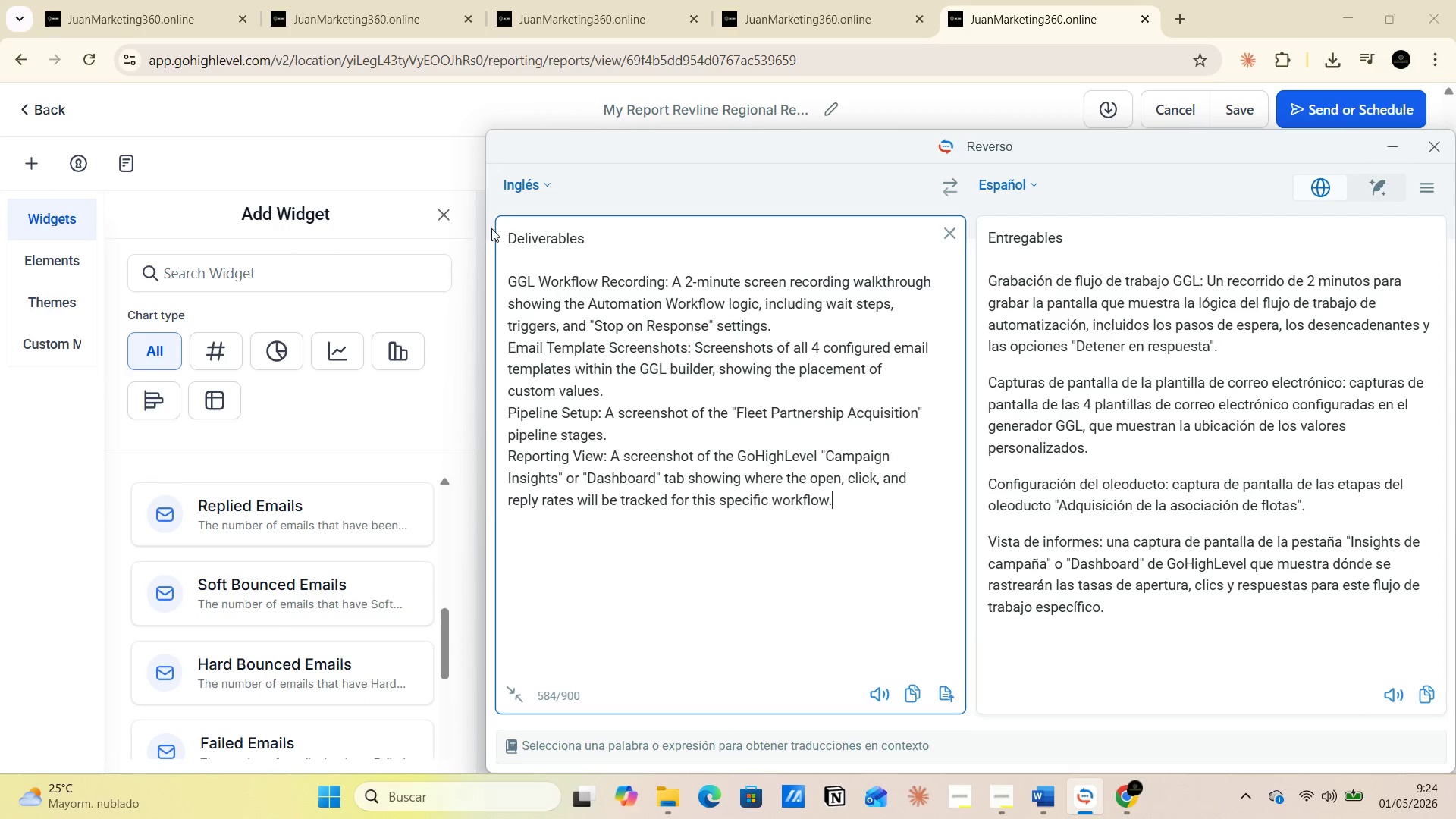 
left_click_drag(start_coordinate=[504, 237], to_coordinate=[870, 519])
 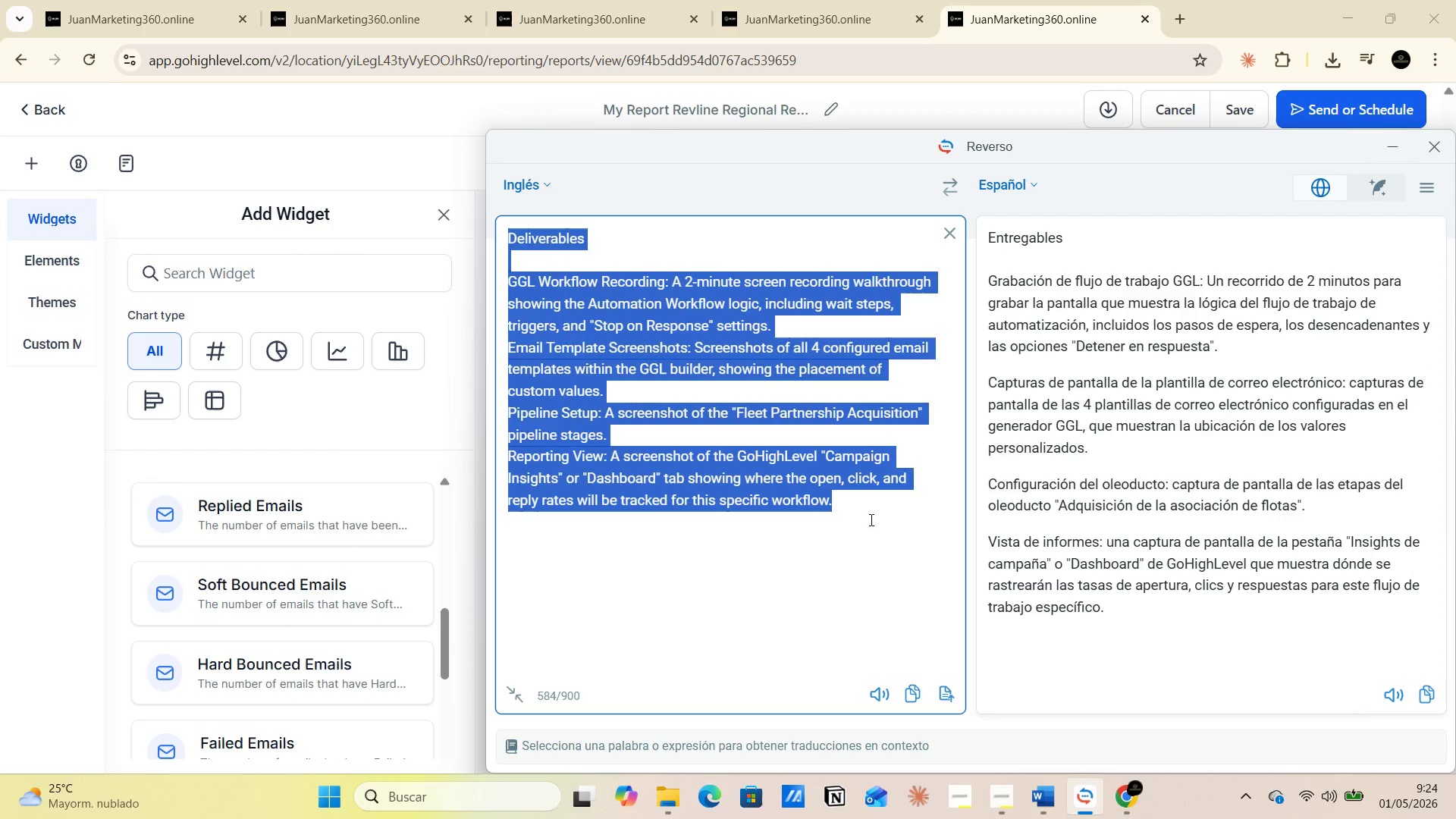 
type(sof)
 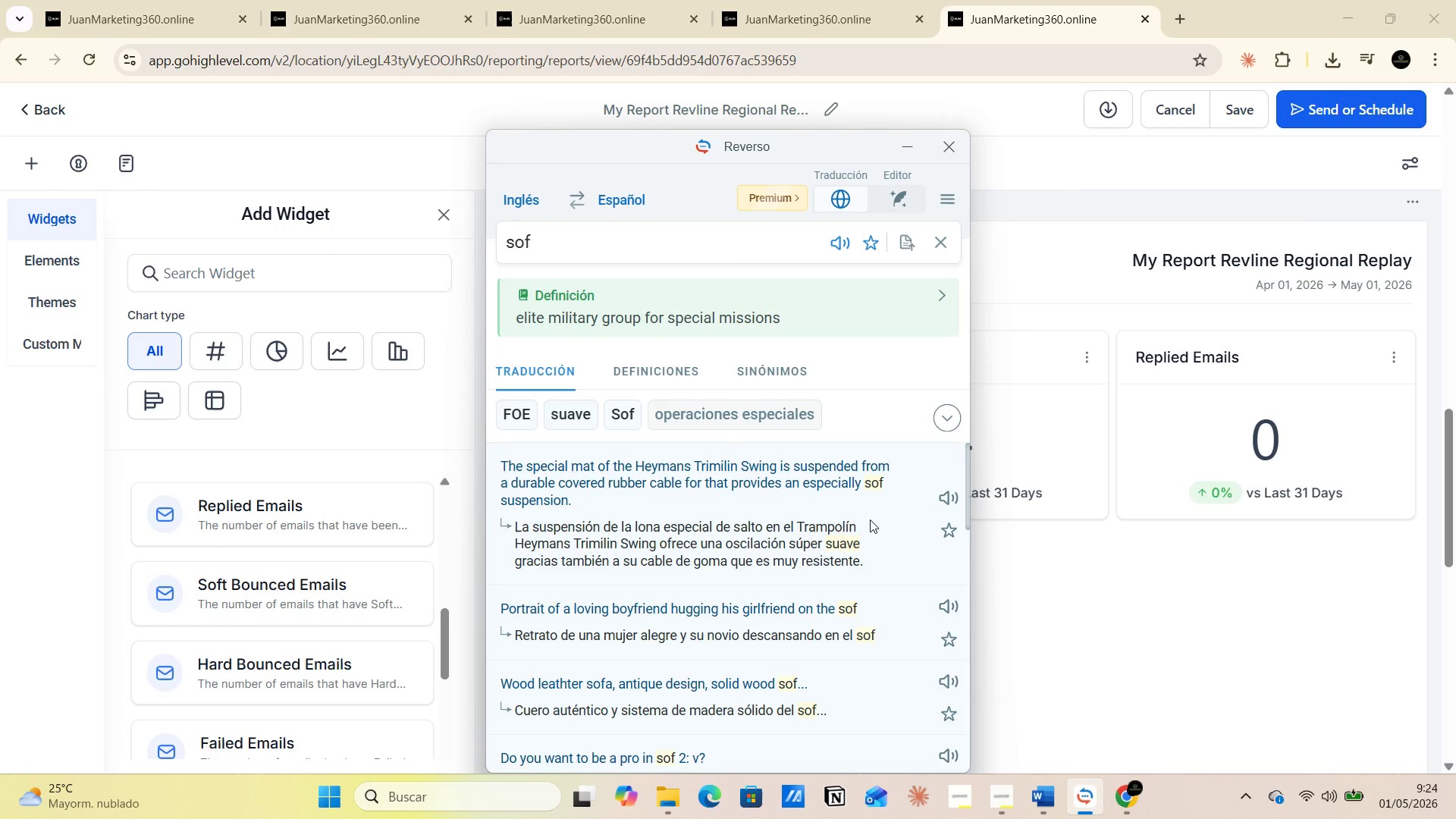 
wait(6.45)
 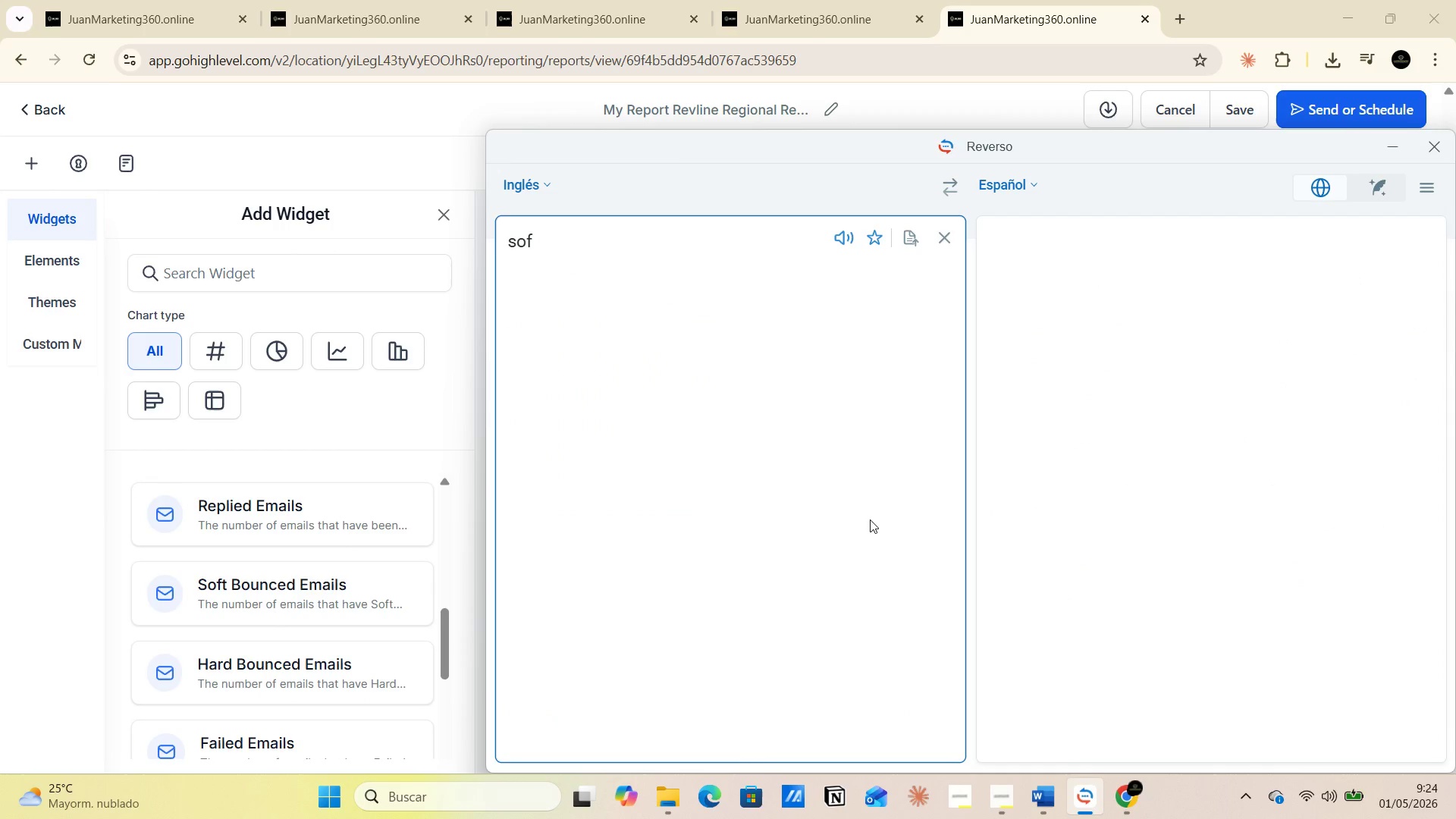 
type(t rounse email )
 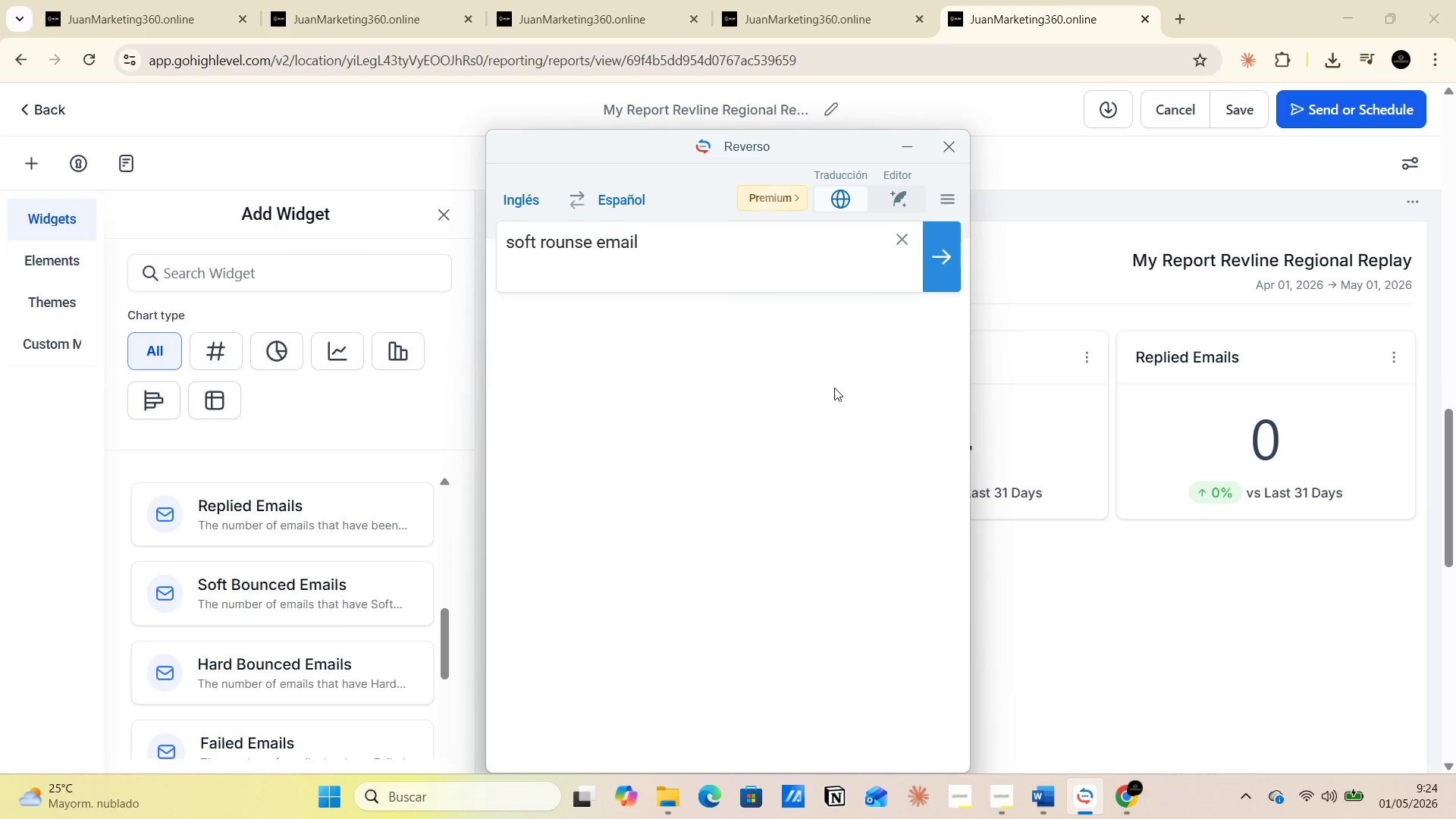 
wait(7.92)
 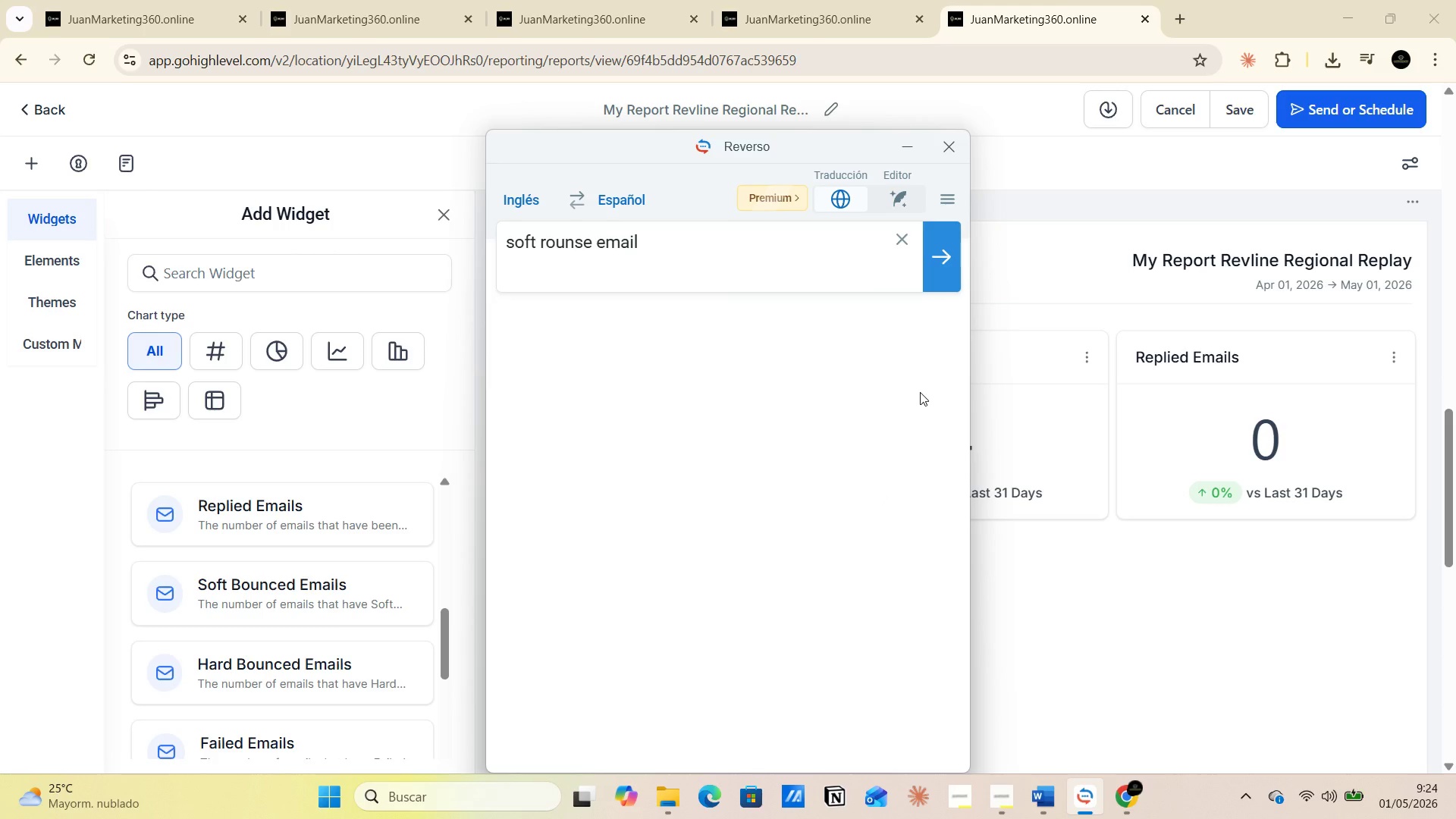 
left_click_drag(start_coordinate=[540, 237], to_coordinate=[595, 245])
 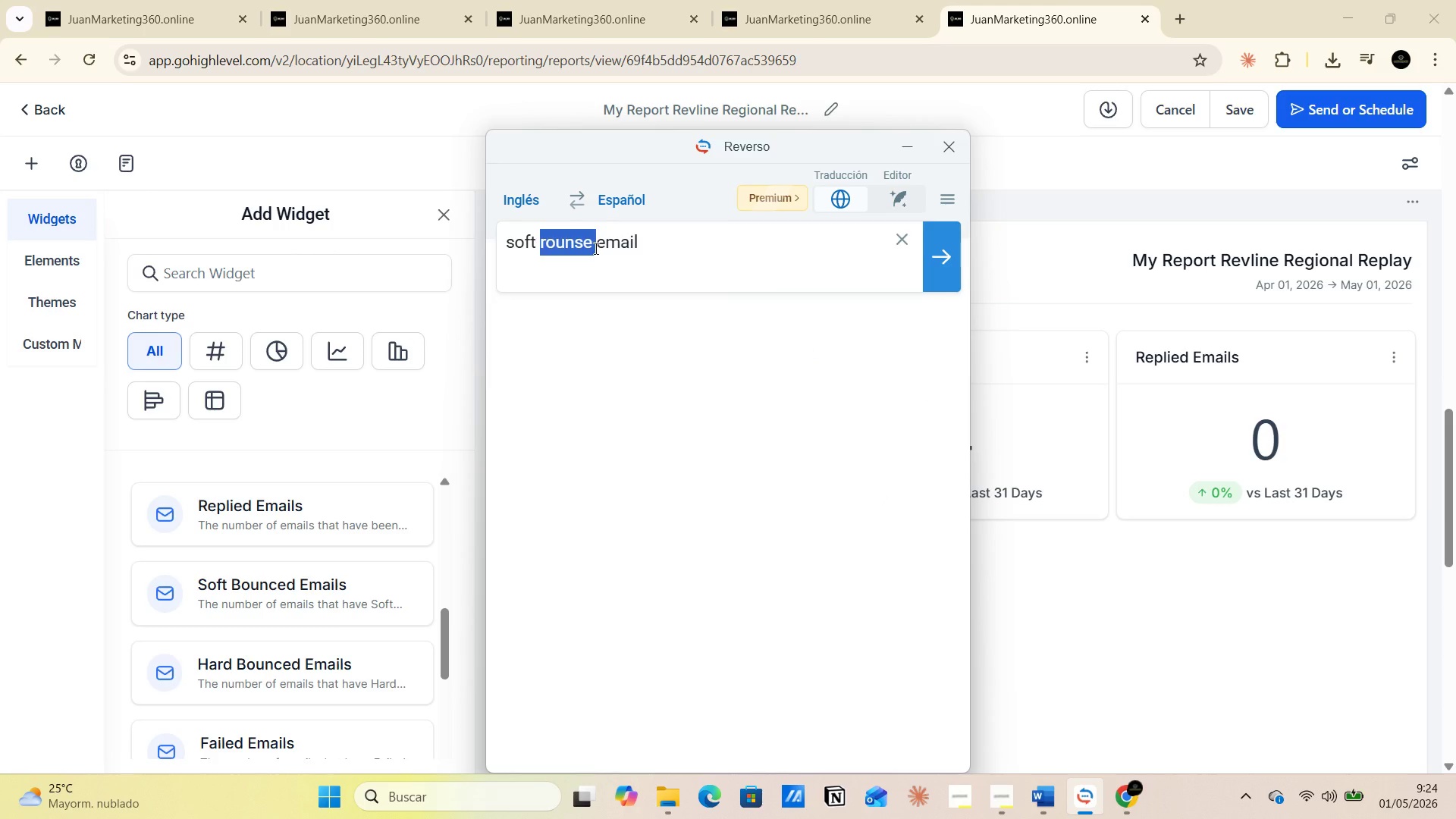 
type(bounced )
 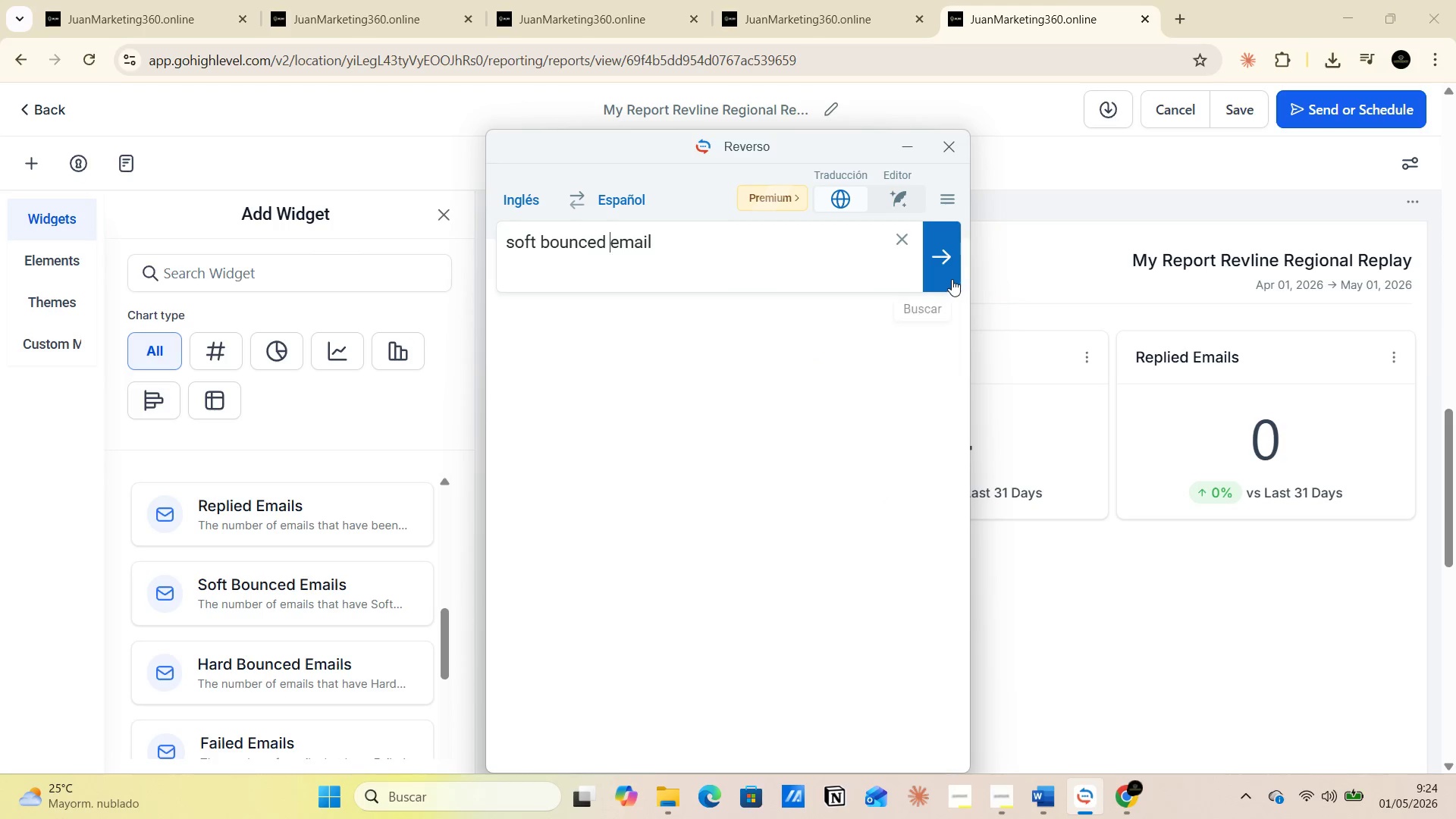 
left_click([940, 267])
 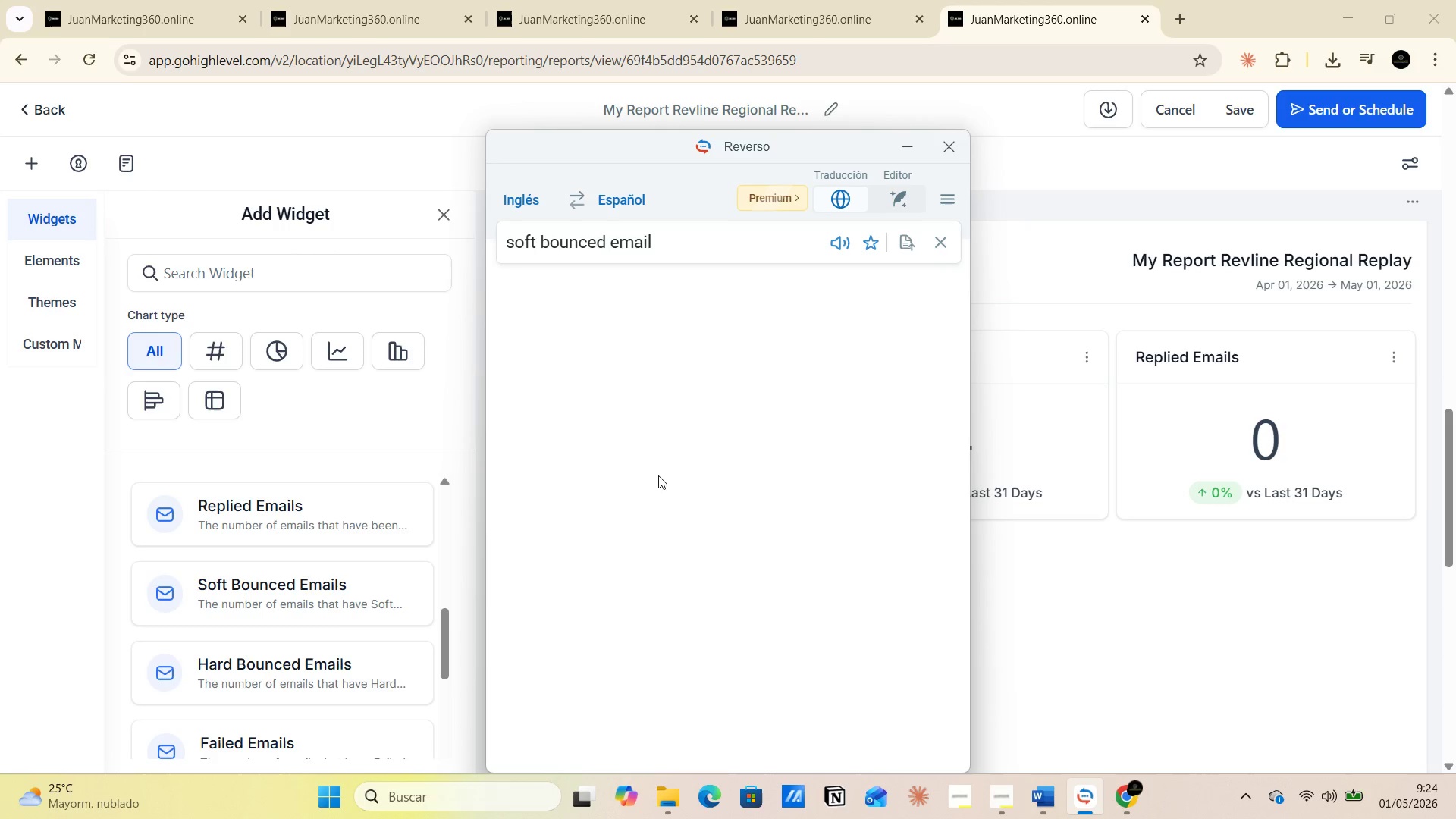 
mouse_move([647, 478])
 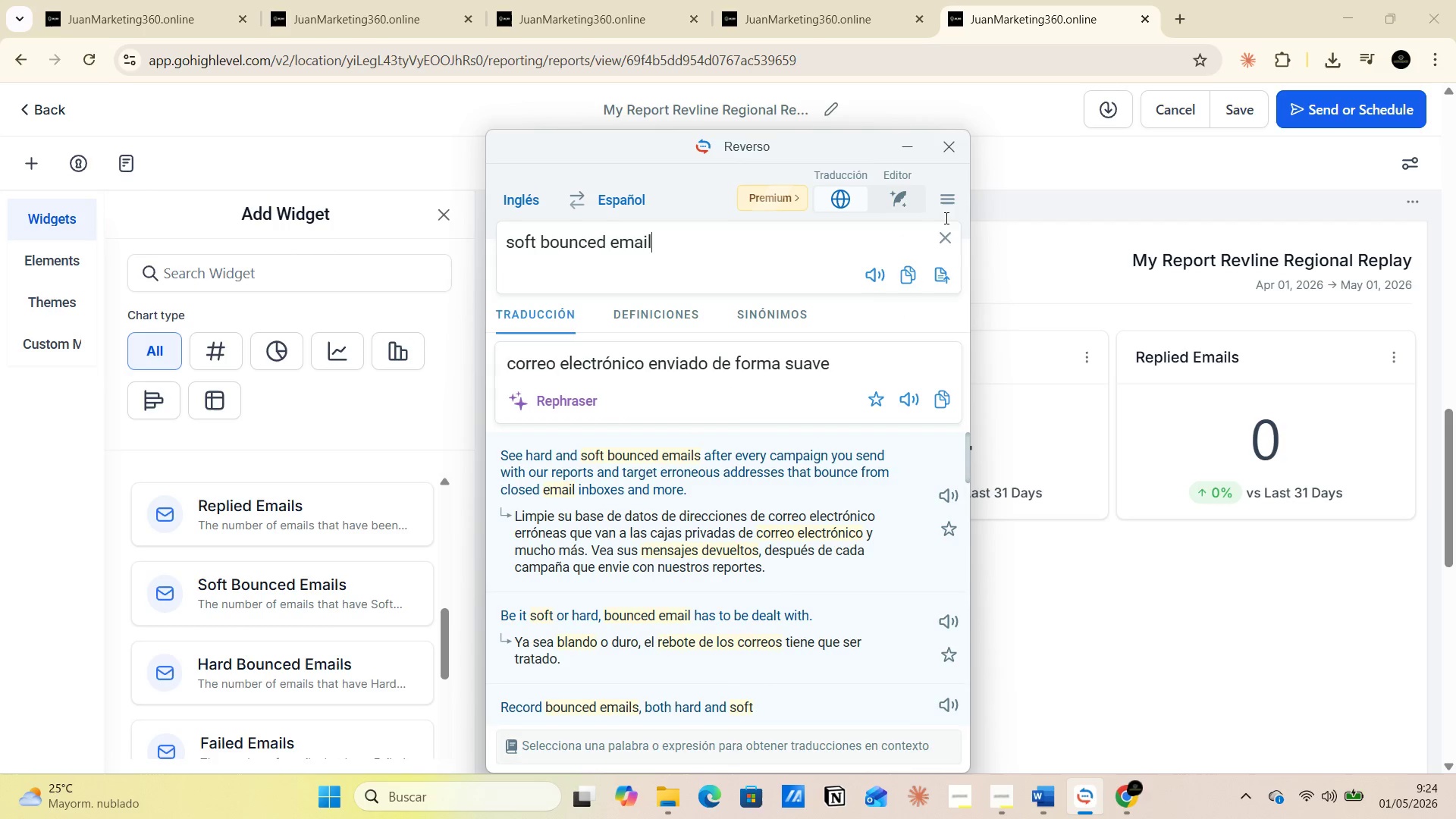 
left_click([920, 149])
 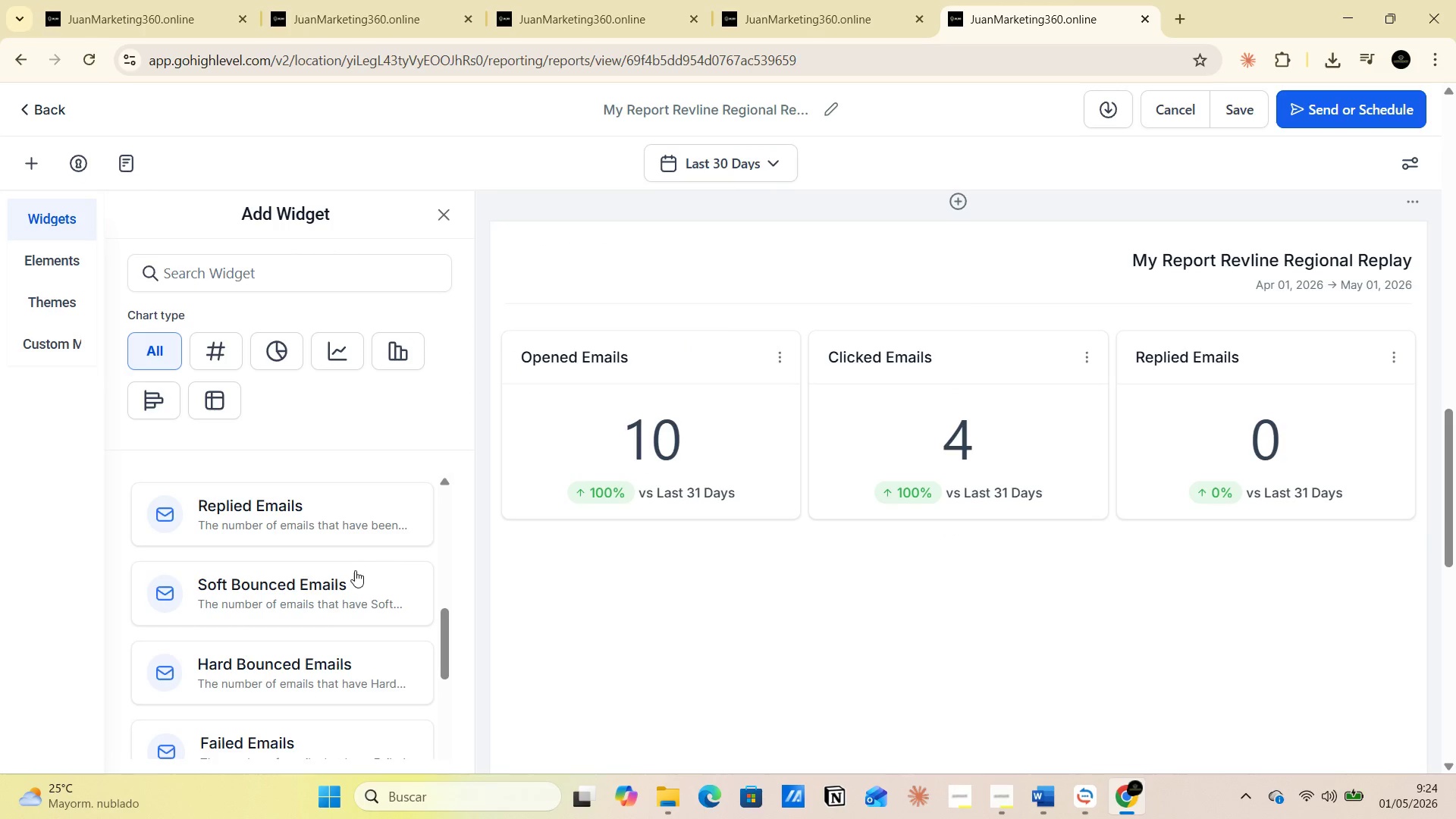 
scroll: coordinate [309, 629], scroll_direction: down, amount: 4.0
 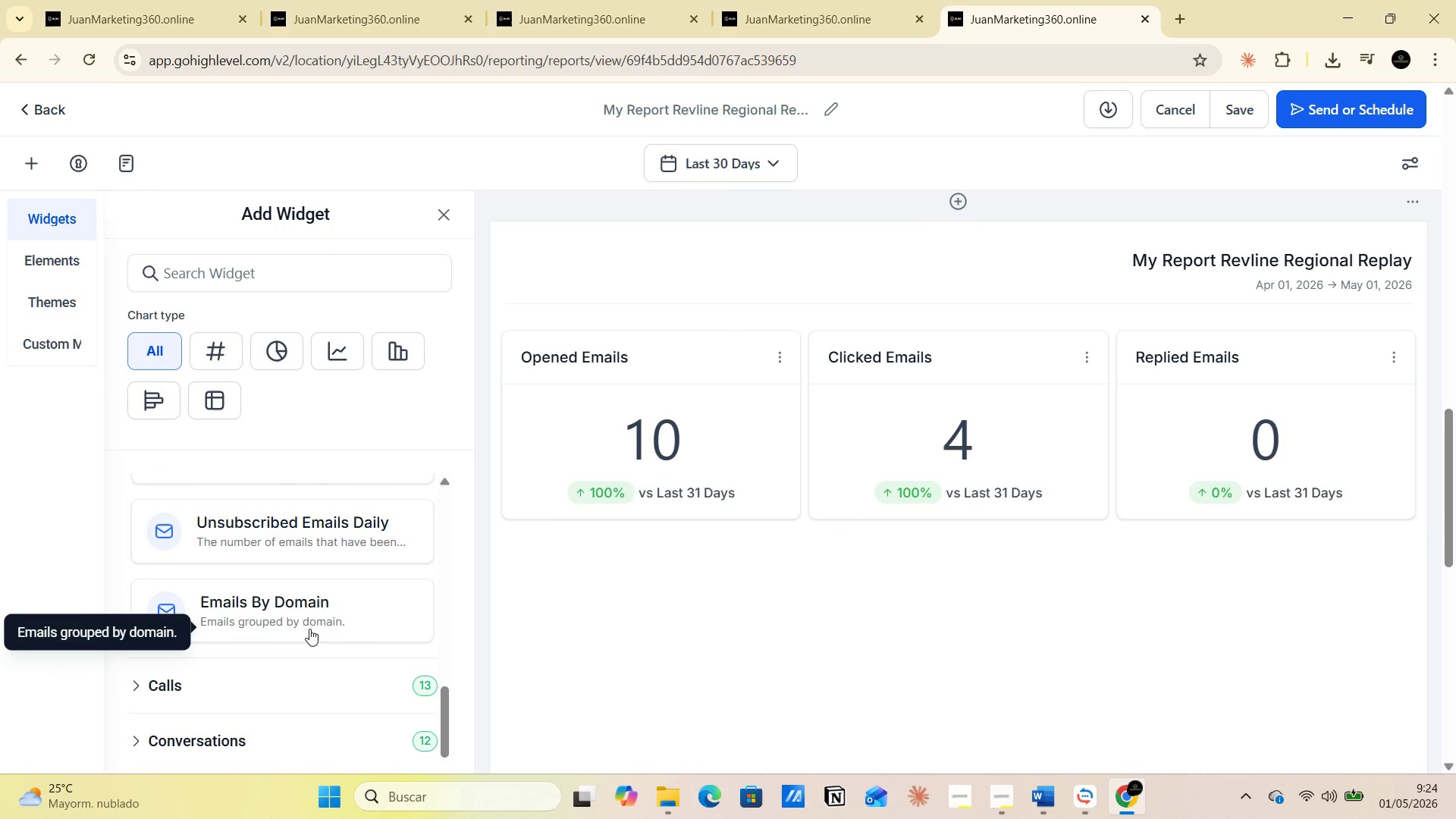 
scroll: coordinate [309, 628], scroll_direction: up, amount: 11.0
 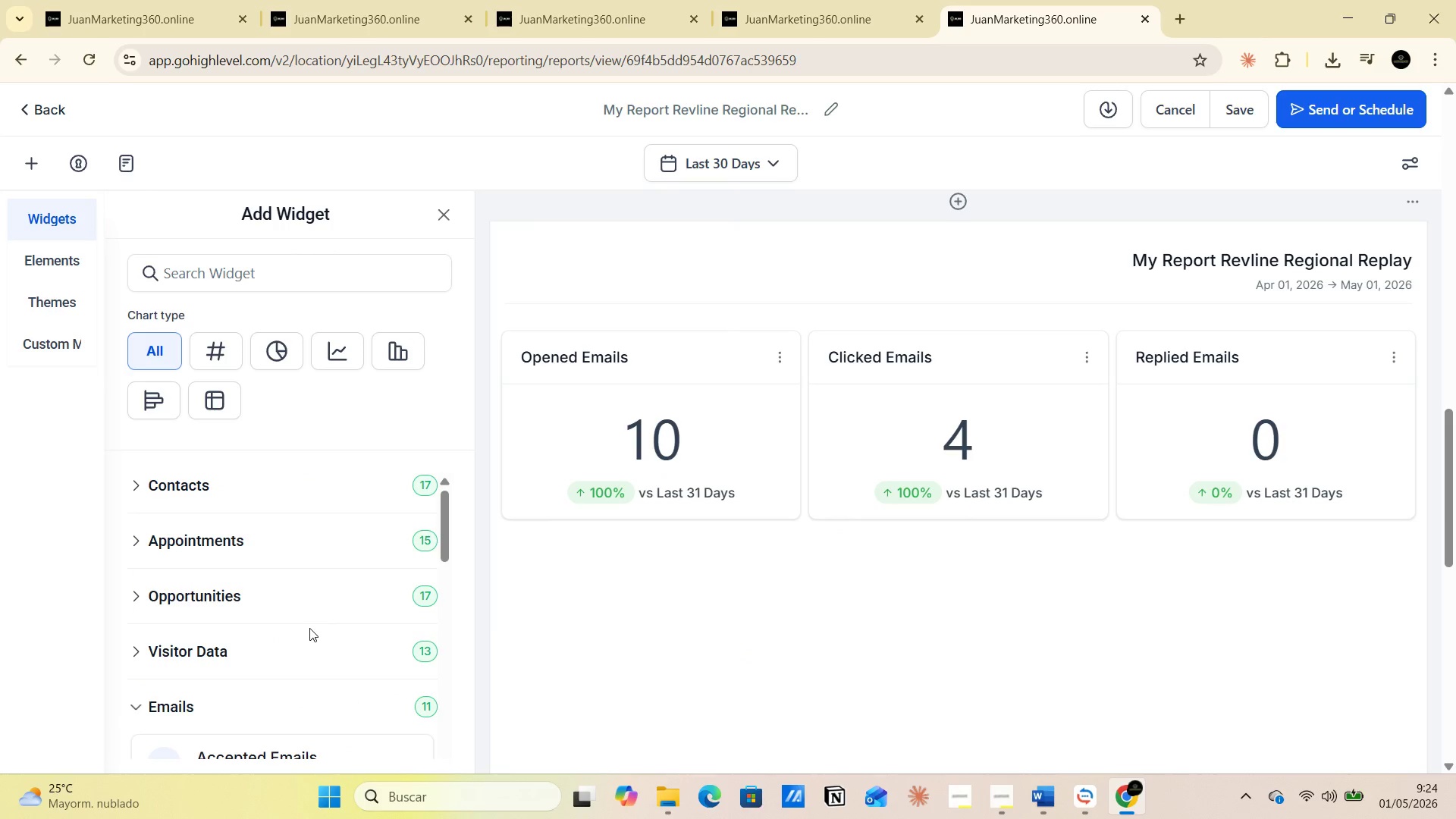 
scroll: coordinate [286, 602], scroll_direction: down, amount: 5.0
 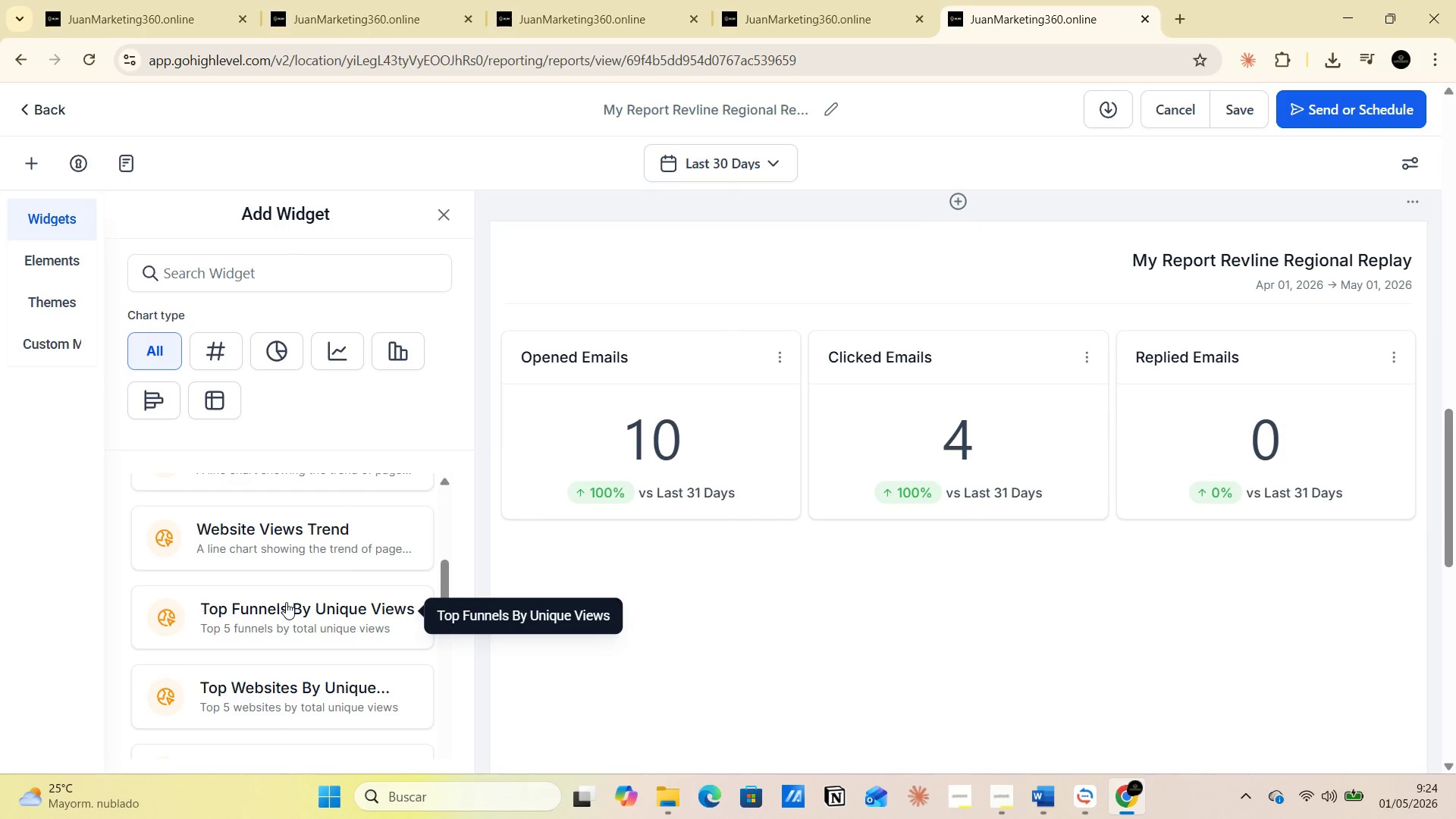 
scroll: coordinate [286, 602], scroll_direction: down, amount: 2.0
 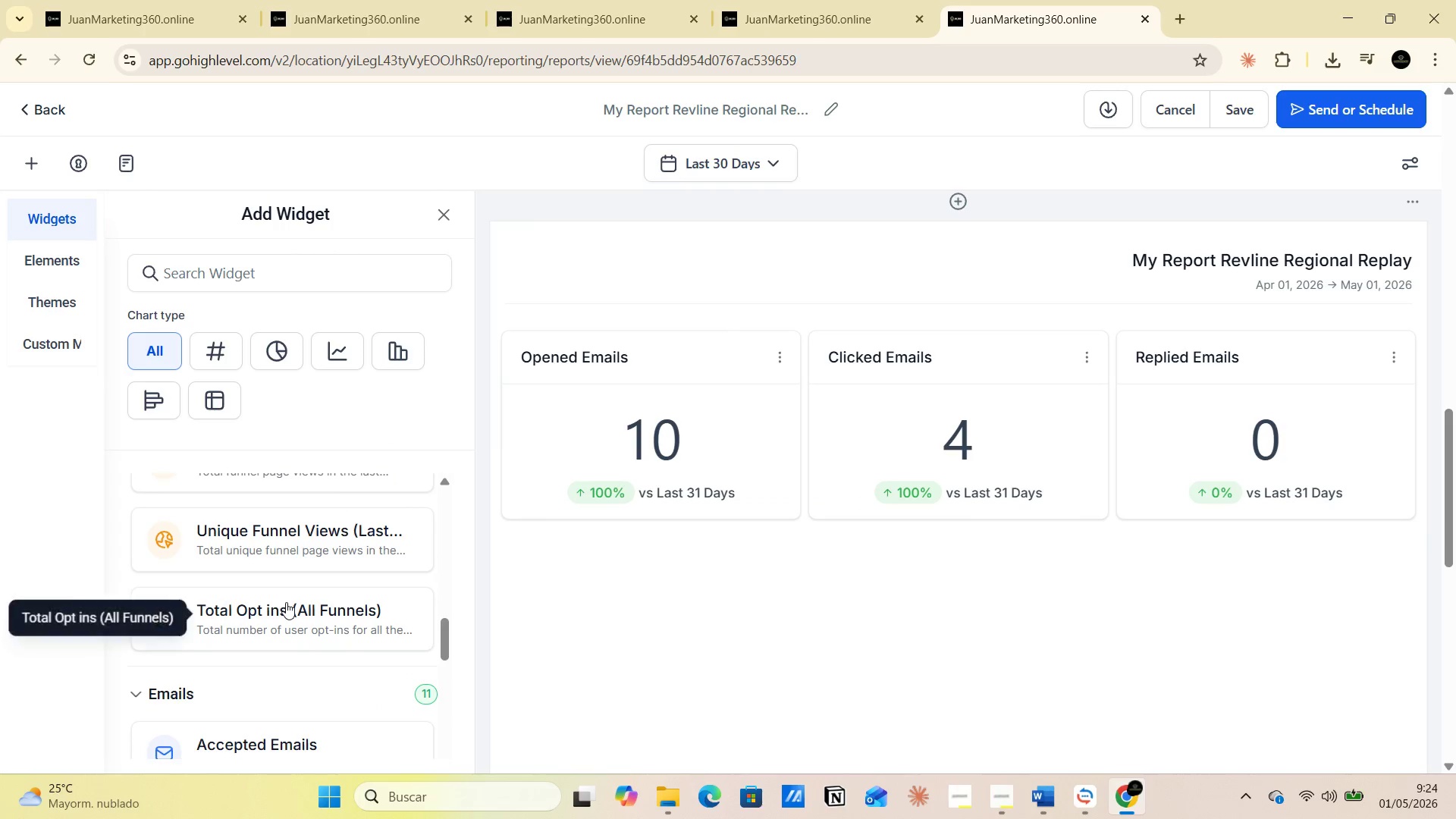 
scroll: coordinate [286, 602], scroll_direction: up, amount: 13.0
 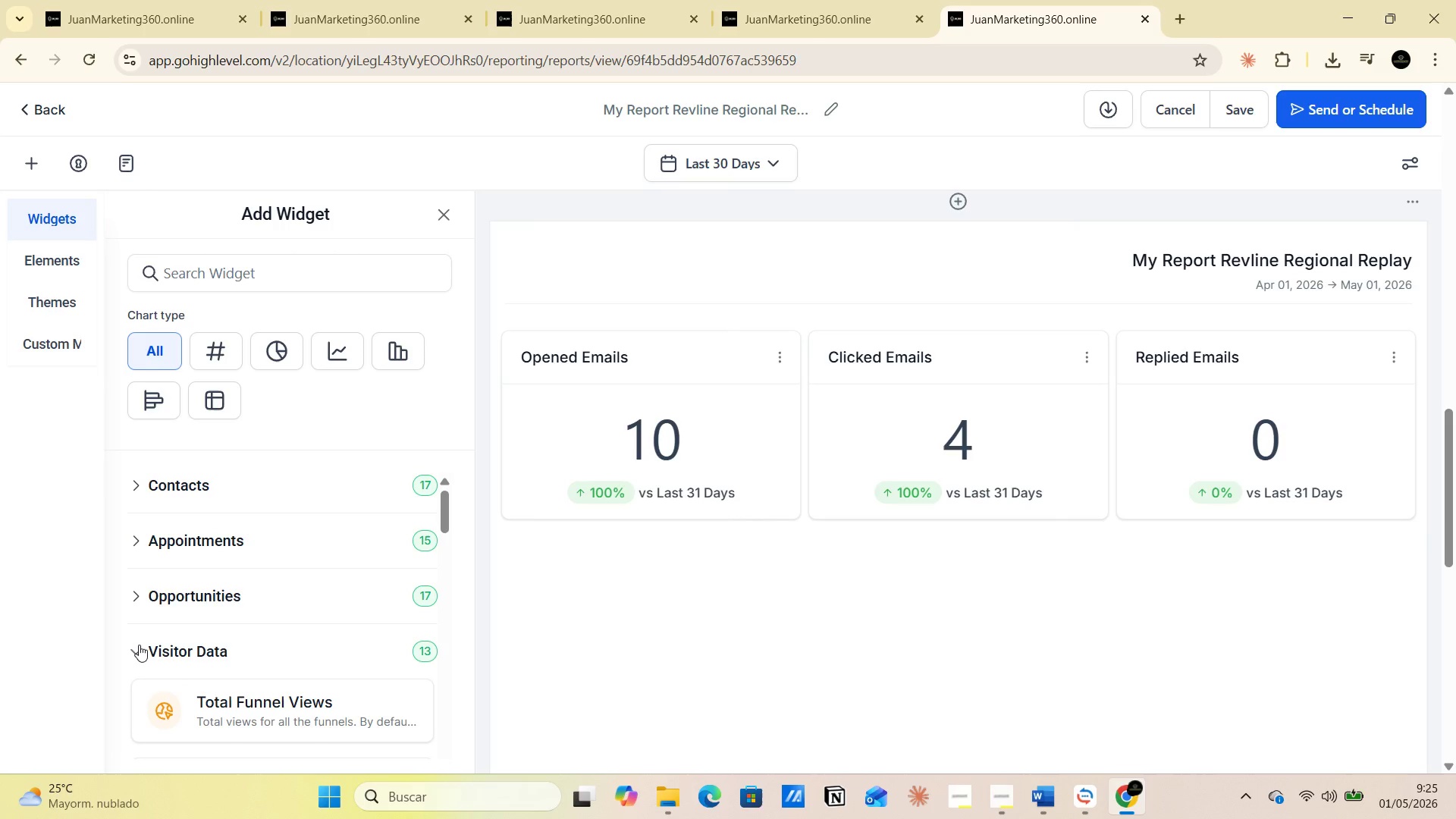 
left_click([139, 645])
 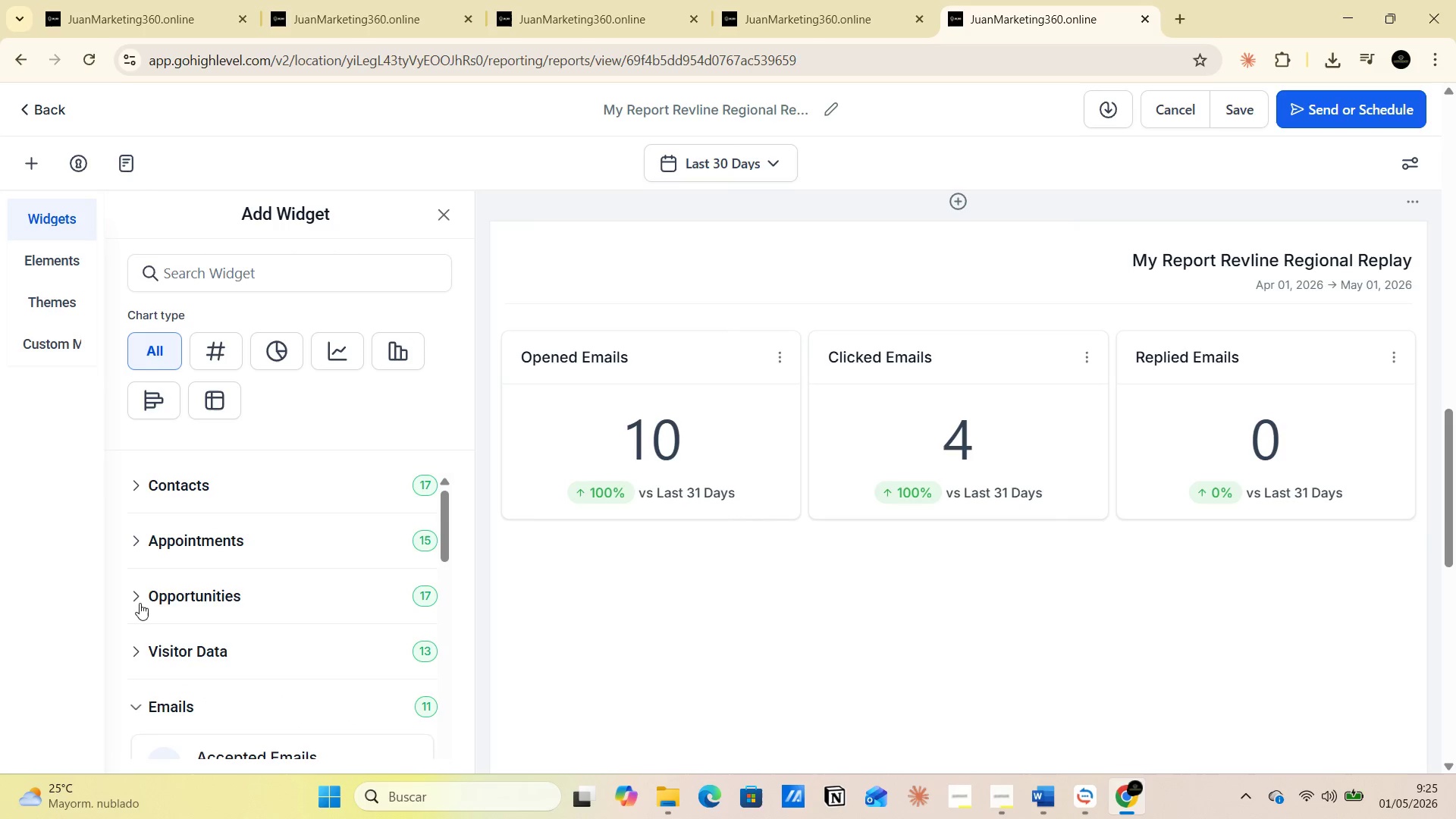 
left_click([140, 601])
 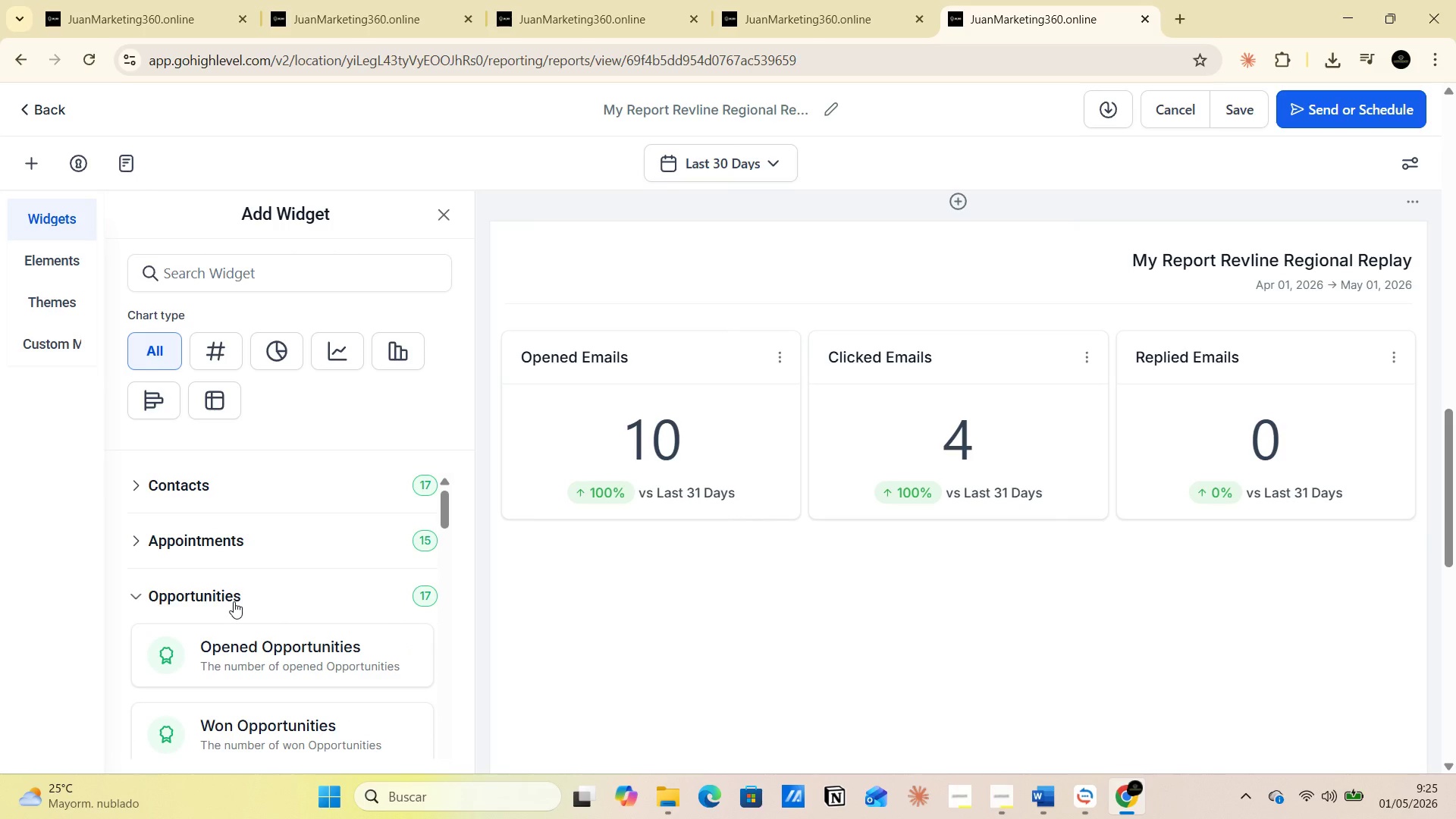 
scroll: coordinate [234, 601], scroll_direction: down, amount: 4.0
 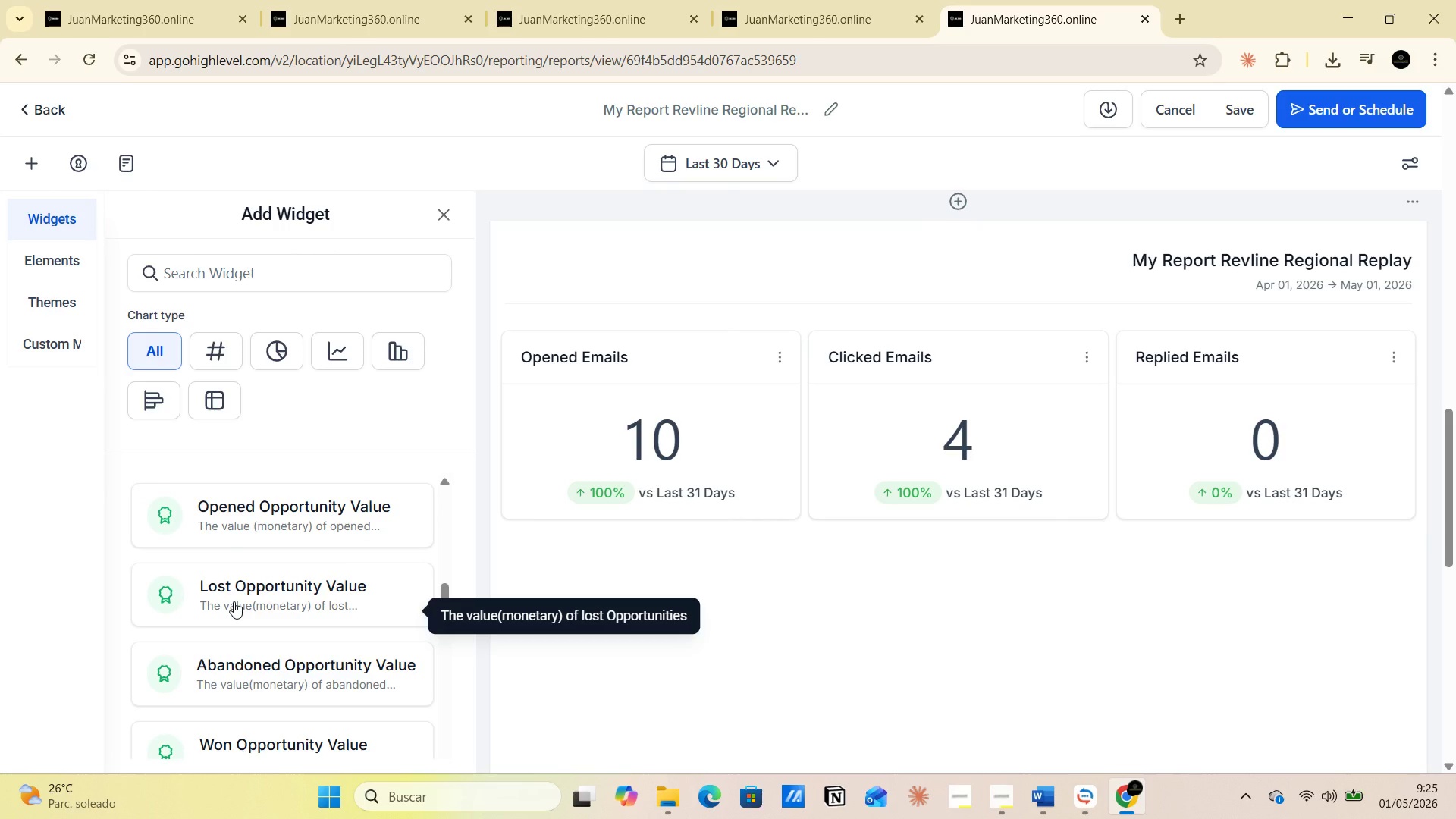 
wait(11.23)
 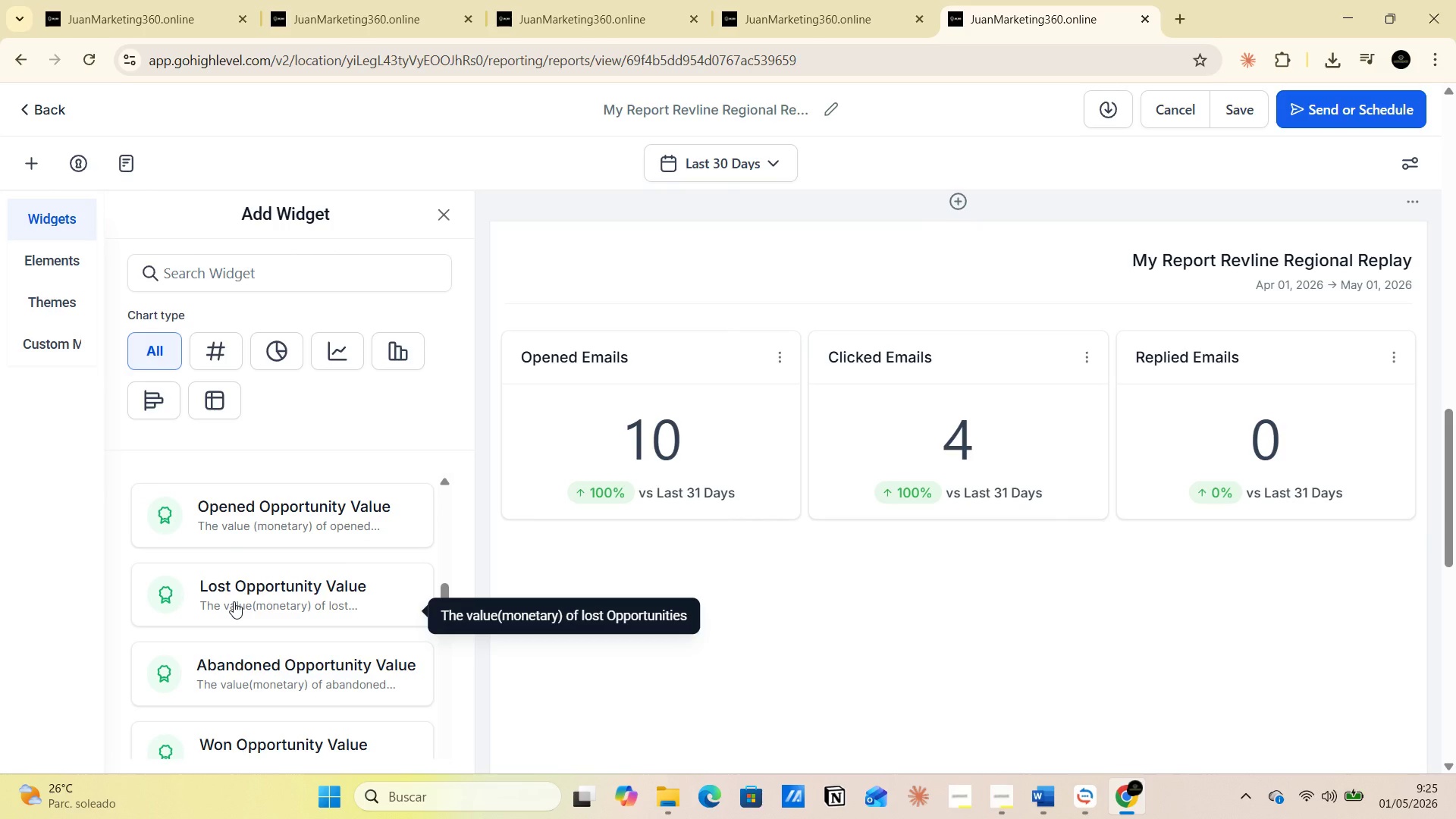 
scroll: coordinate [234, 601], scroll_direction: down, amount: 2.0
 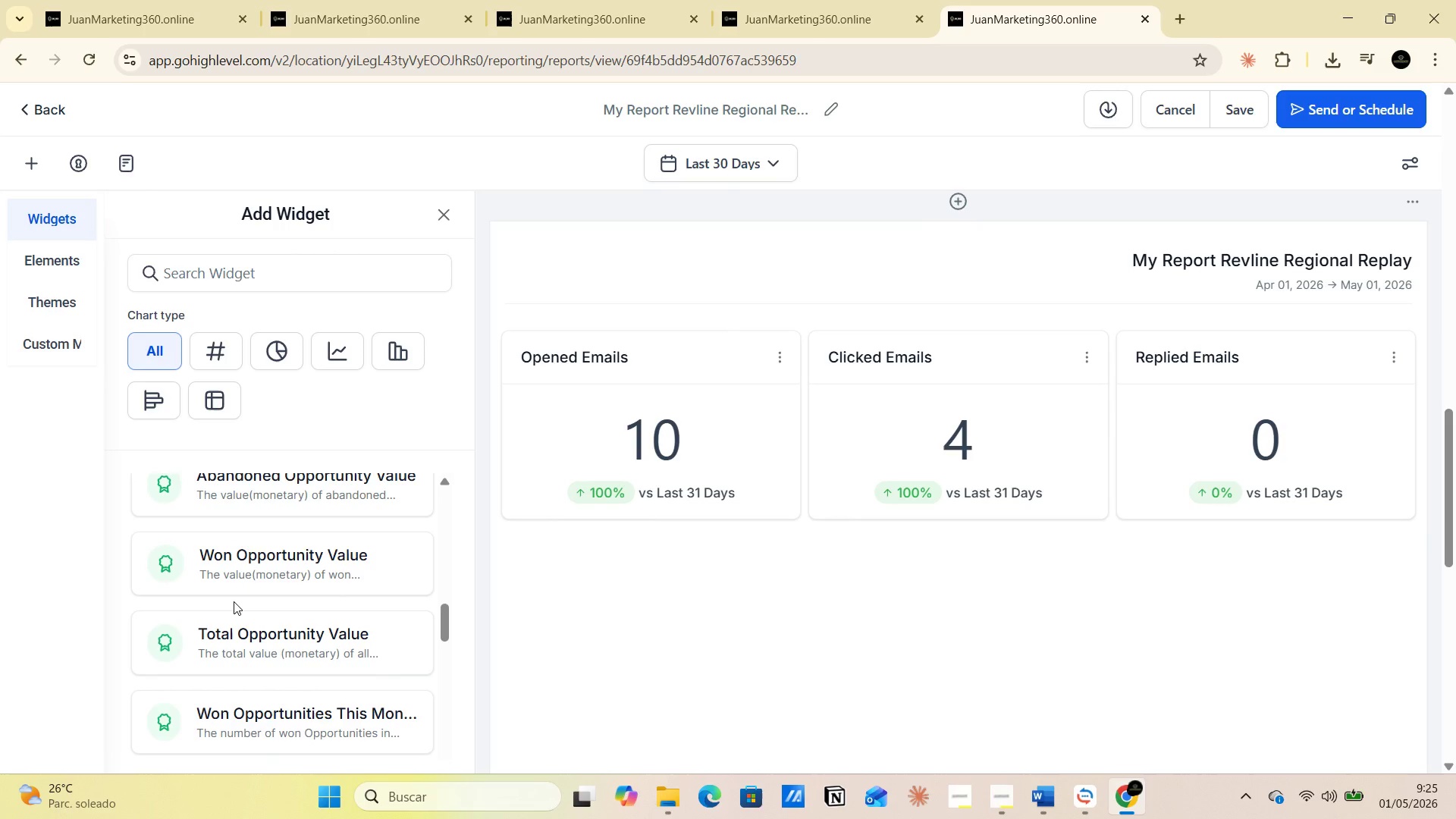 
scroll: coordinate [234, 601], scroll_direction: up, amount: 14.0
 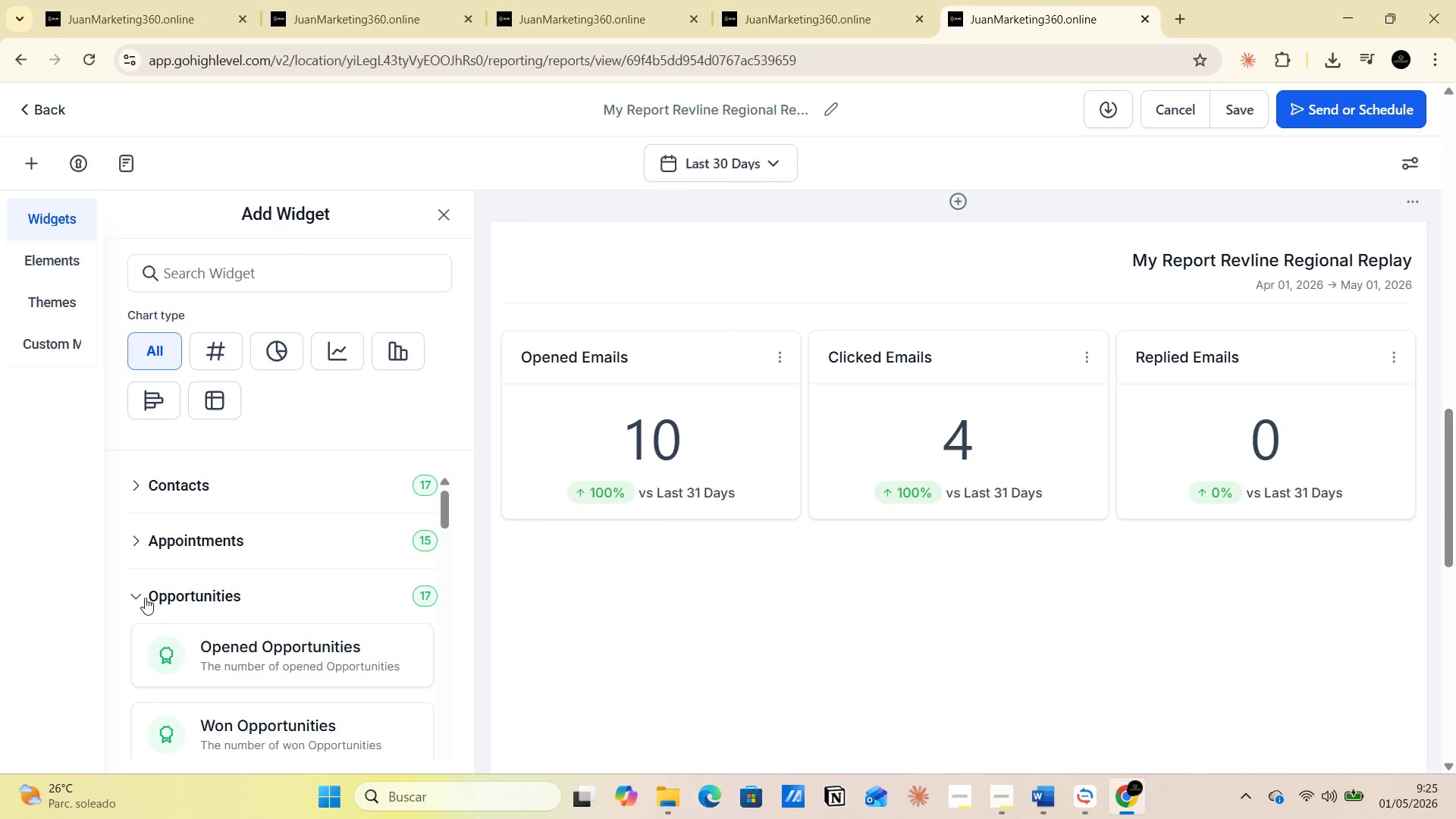 
left_click([142, 594])
 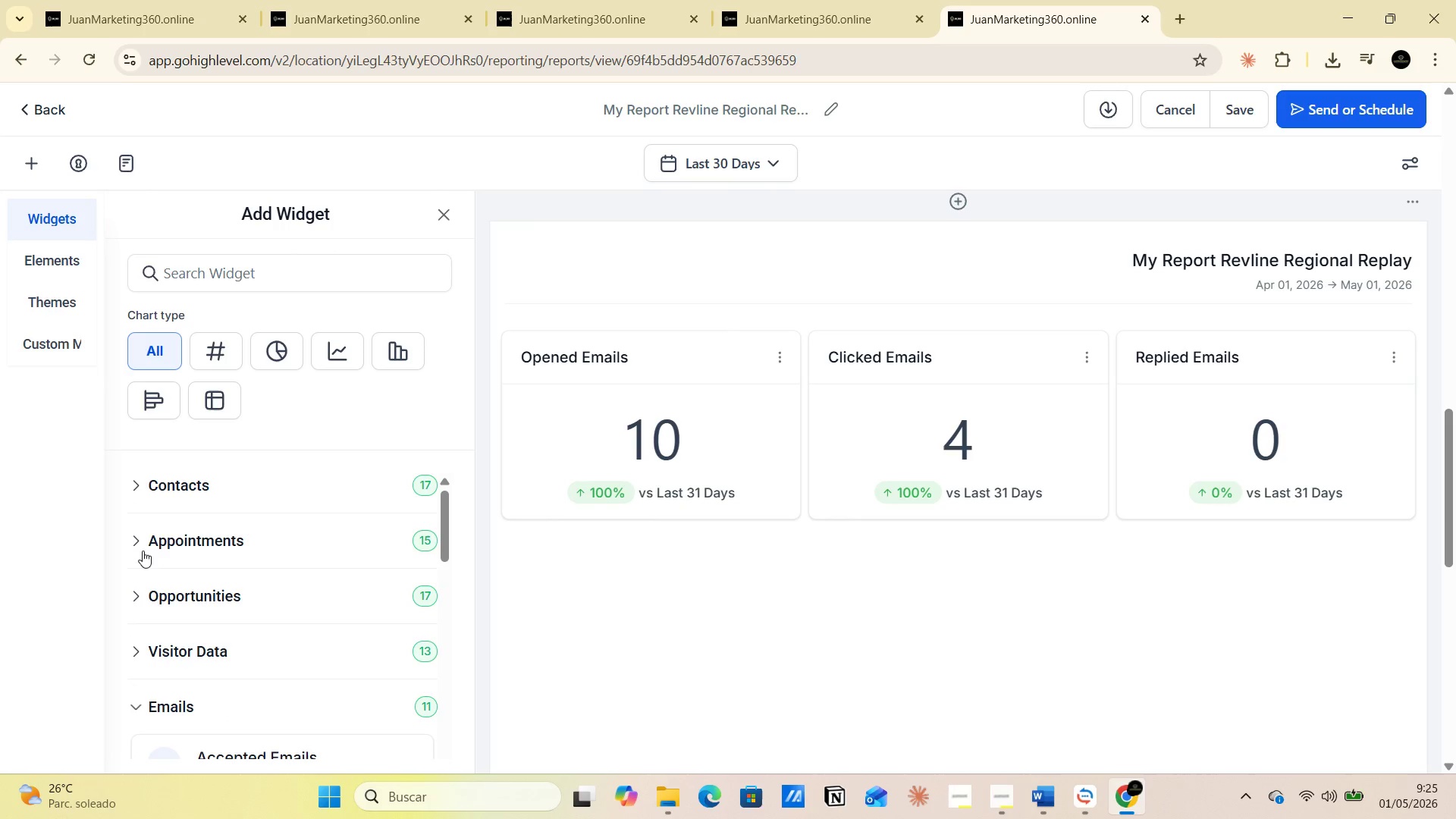 
left_click([143, 542])
 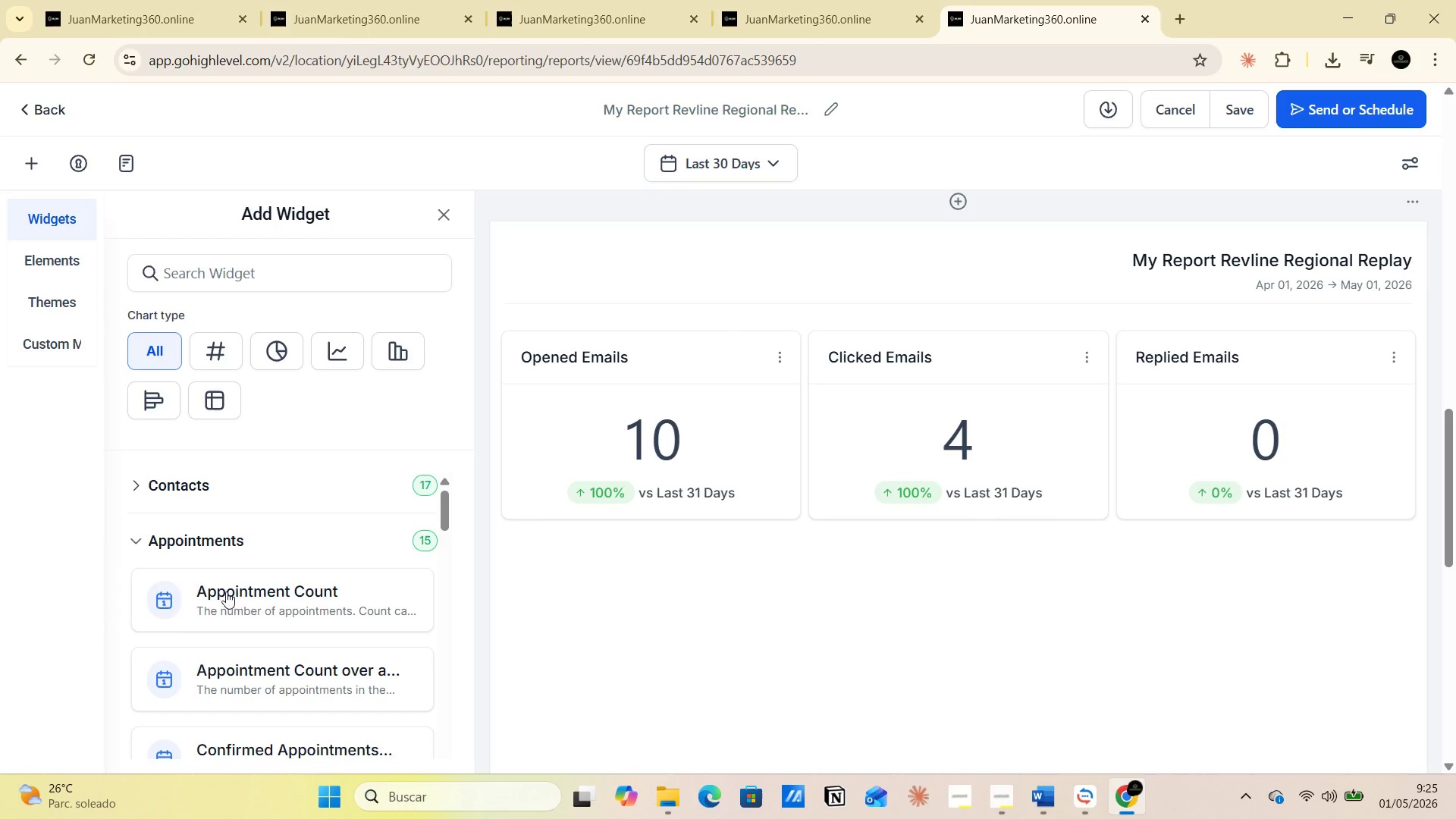 
scroll: coordinate [261, 648], scroll_direction: down, amount: 2.0
 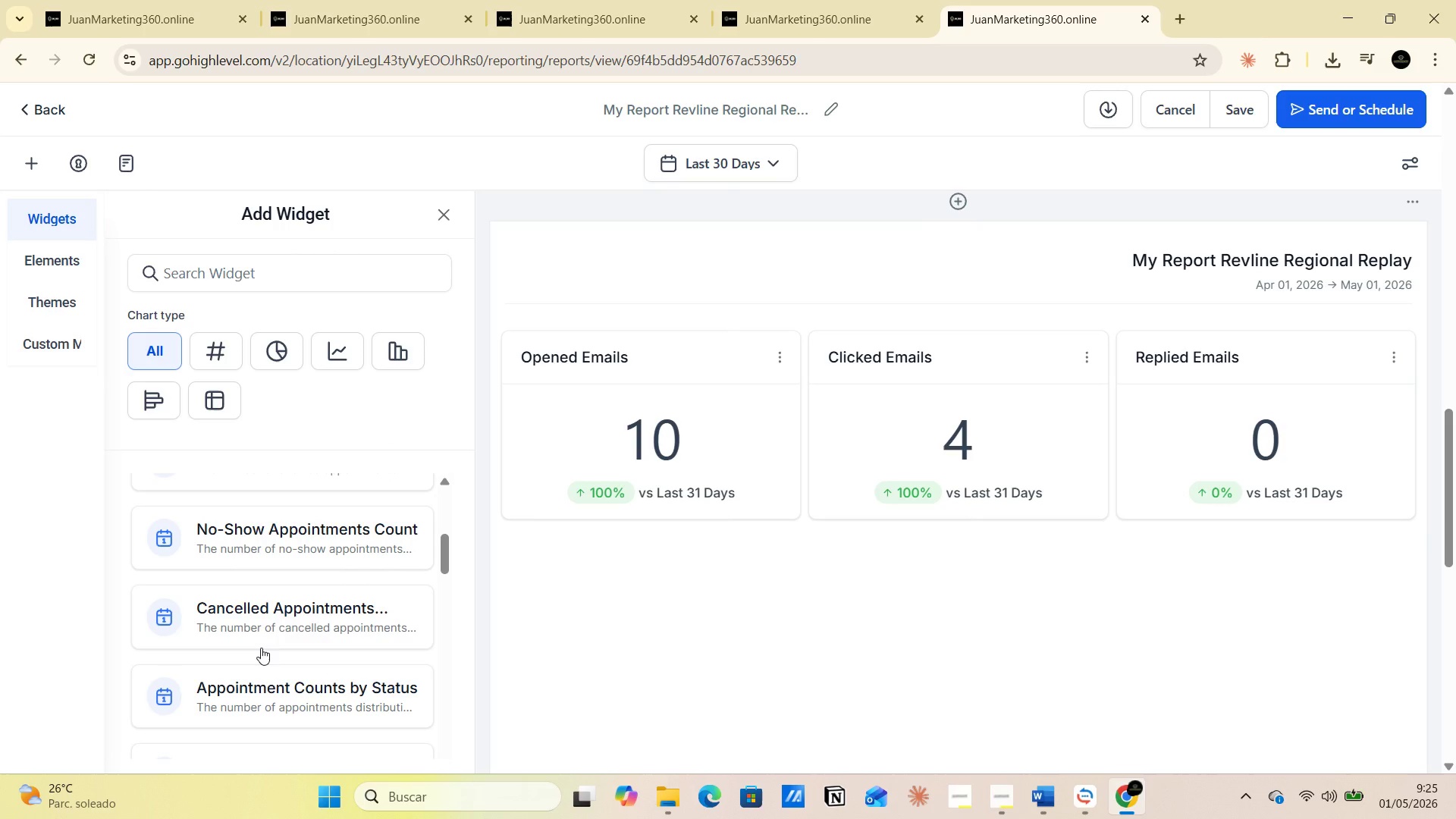 
scroll: coordinate [261, 648], scroll_direction: up, amount: 4.0
 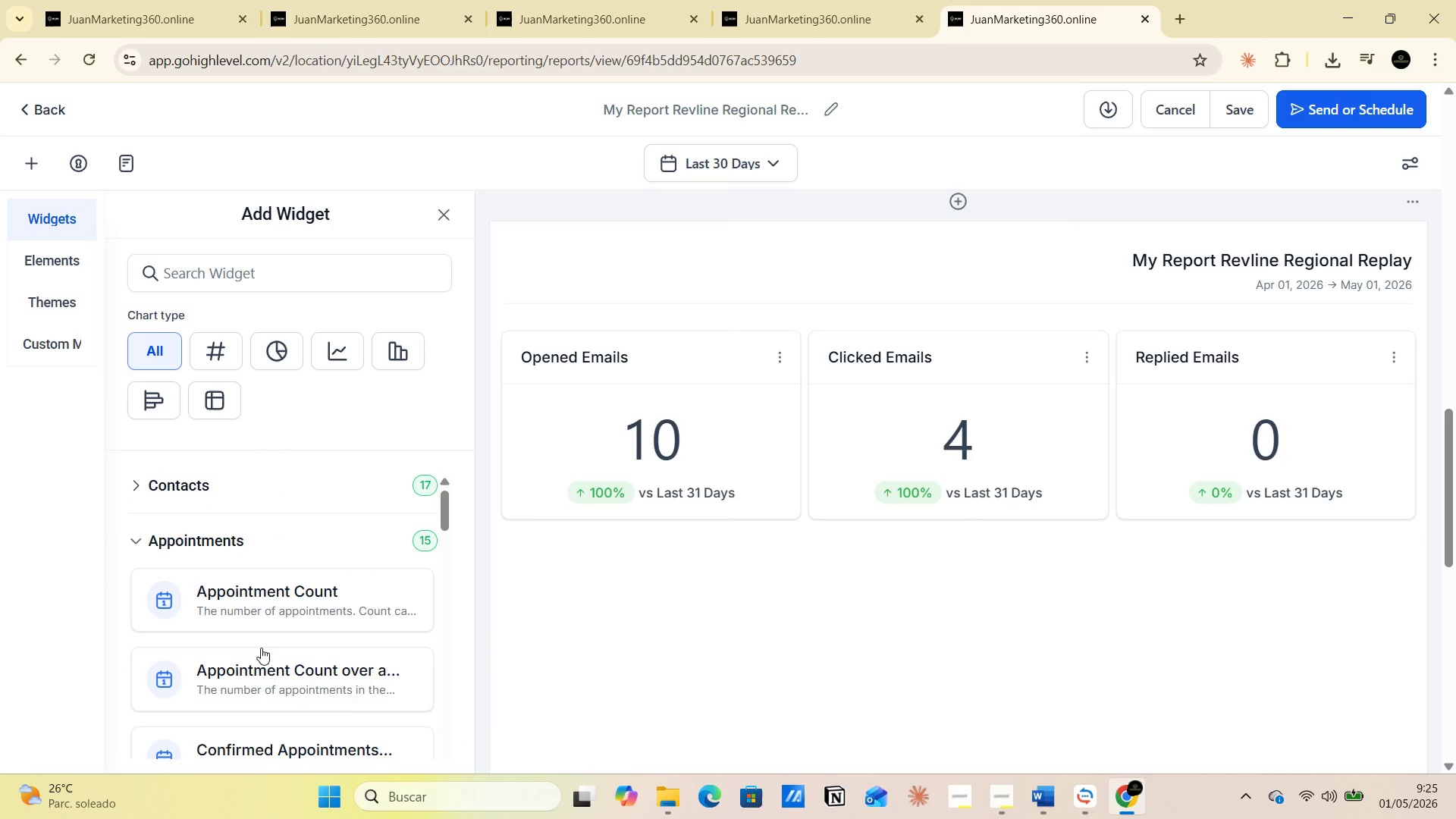 
scroll: coordinate [261, 648], scroll_direction: down, amount: 2.0
 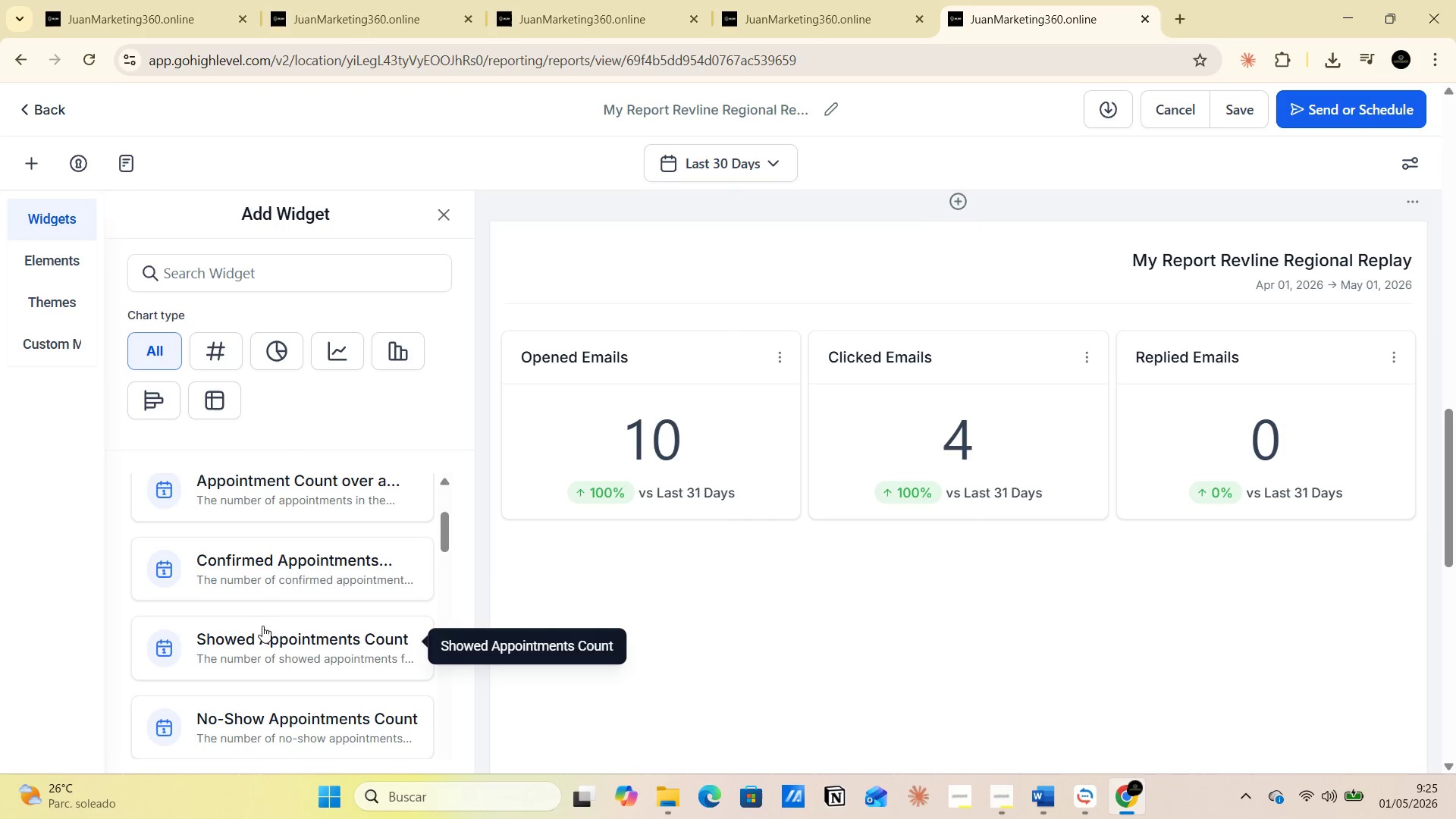 
mouse_move([280, 604])
 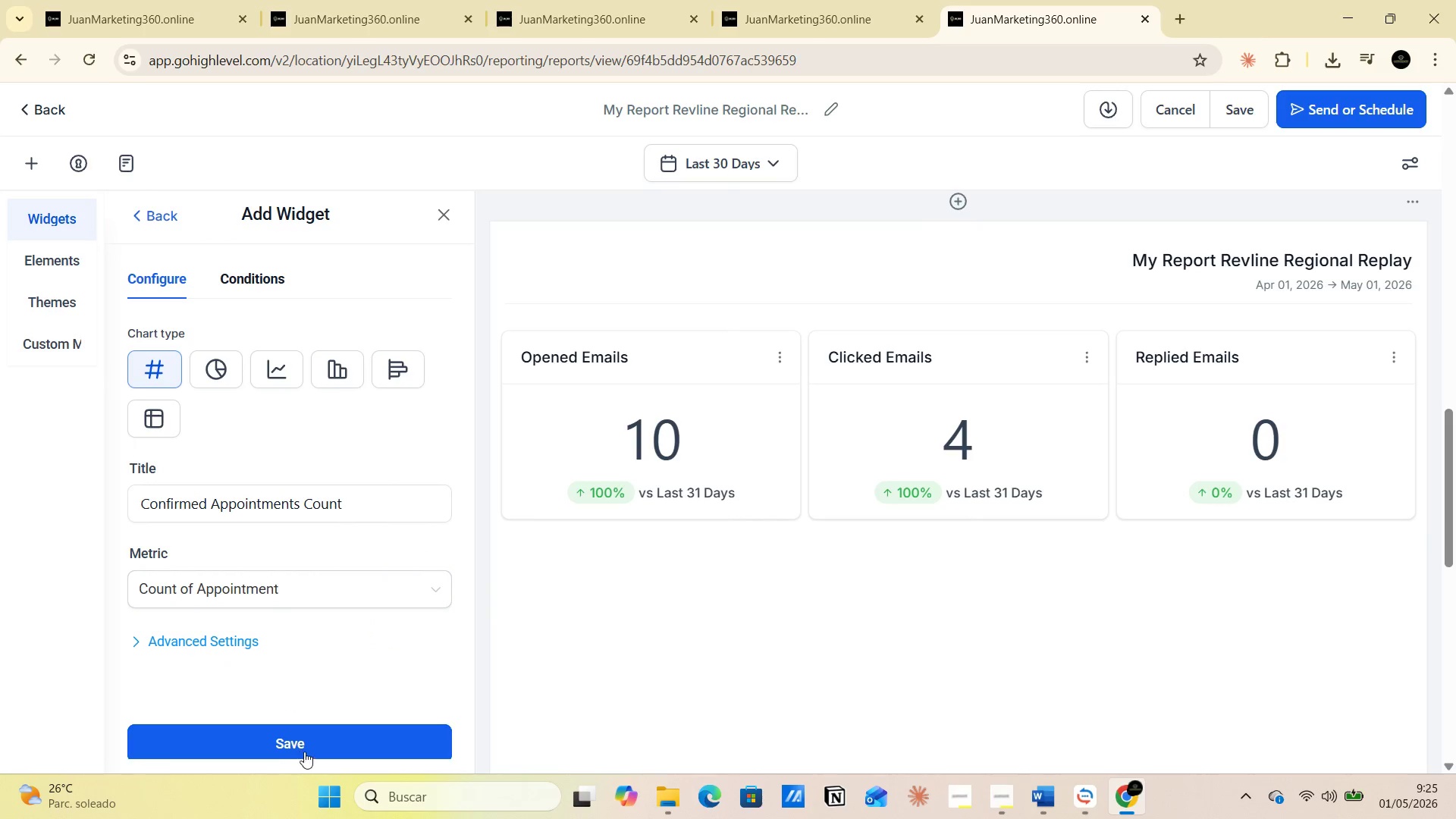 
left_click([304, 749])
 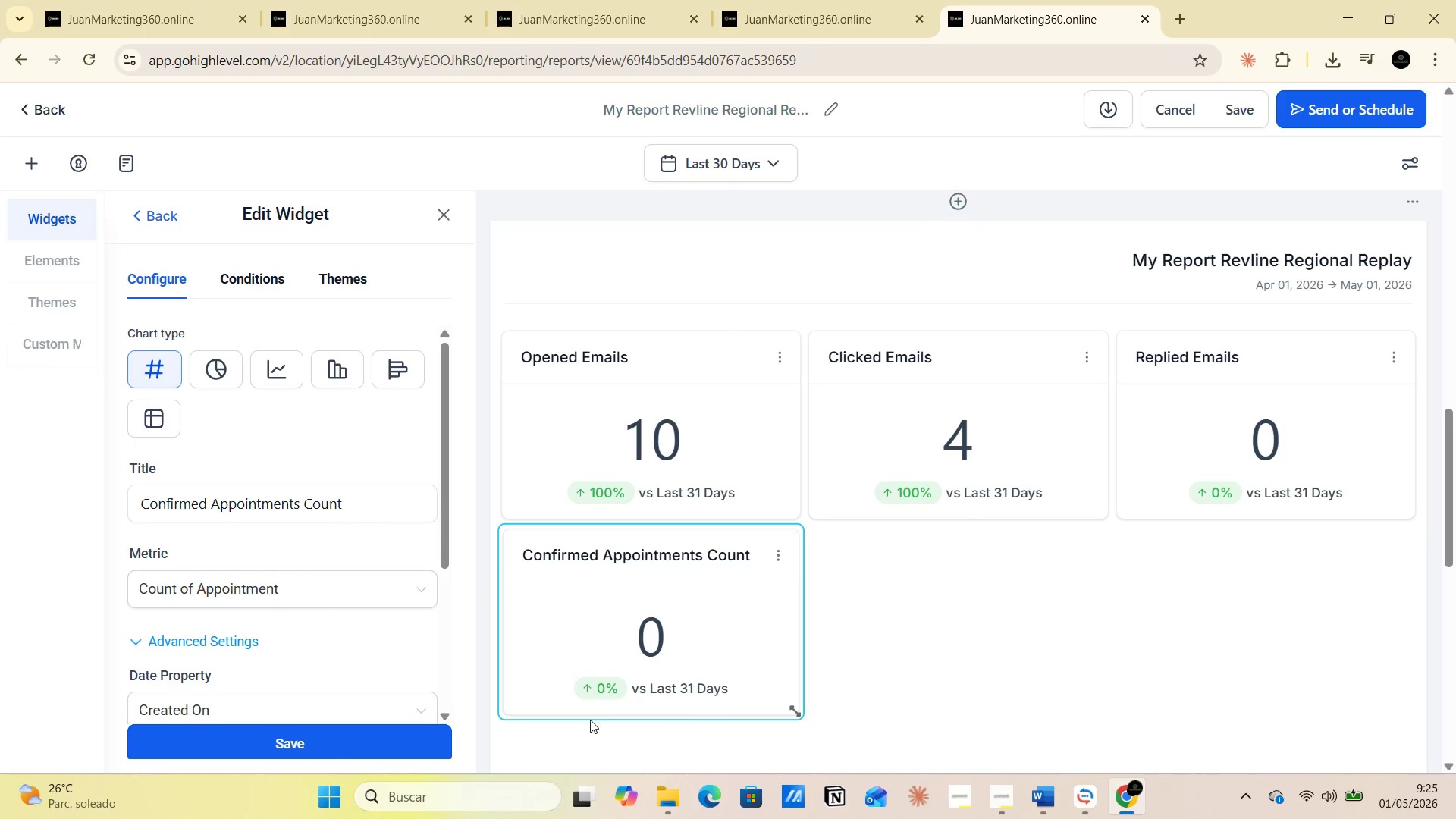 
left_click([318, 742])
 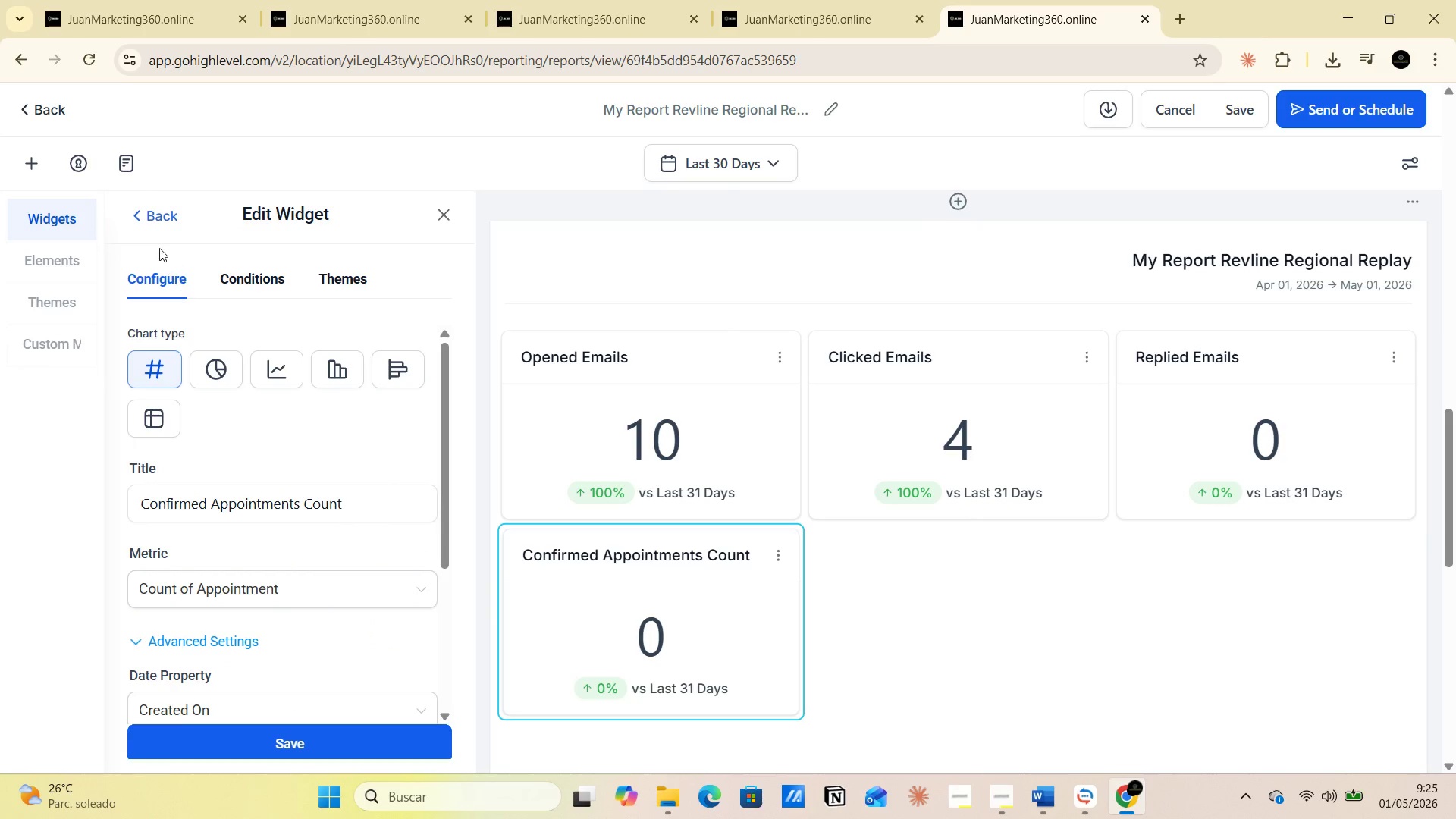 
left_click([133, 223])
 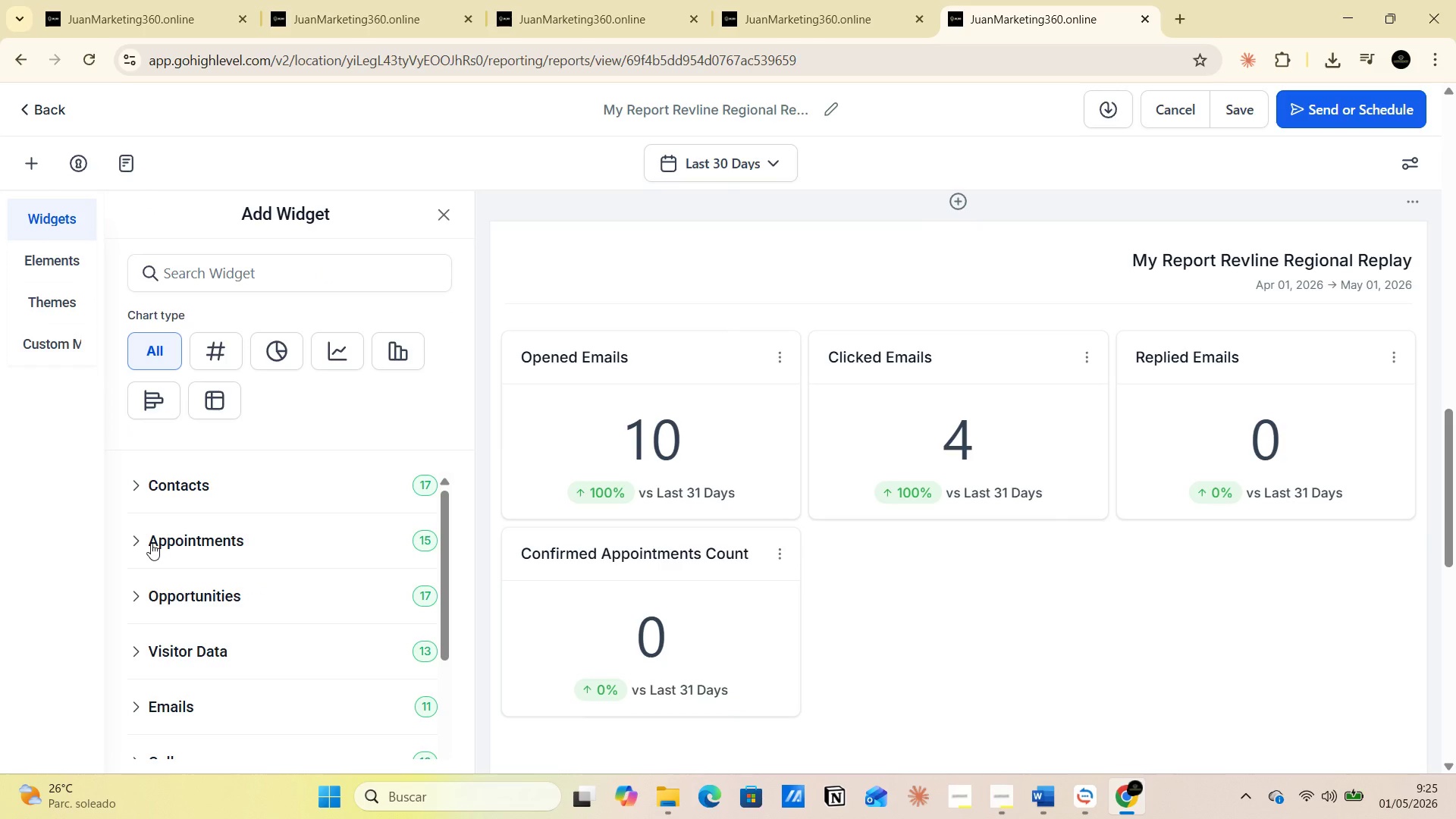 
left_click([131, 487])
 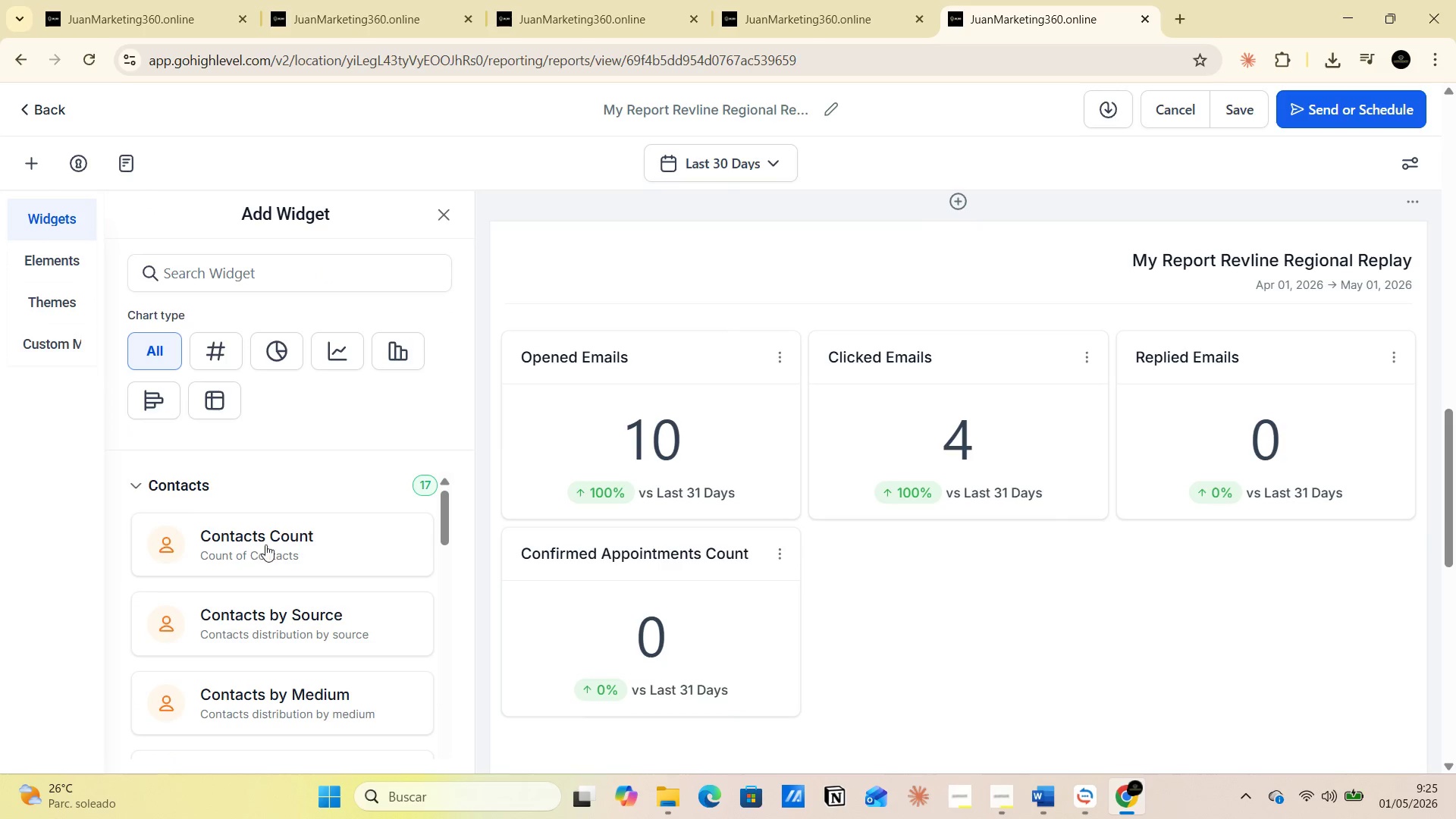 
scroll: coordinate [291, 604], scroll_direction: down, amount: 3.0
 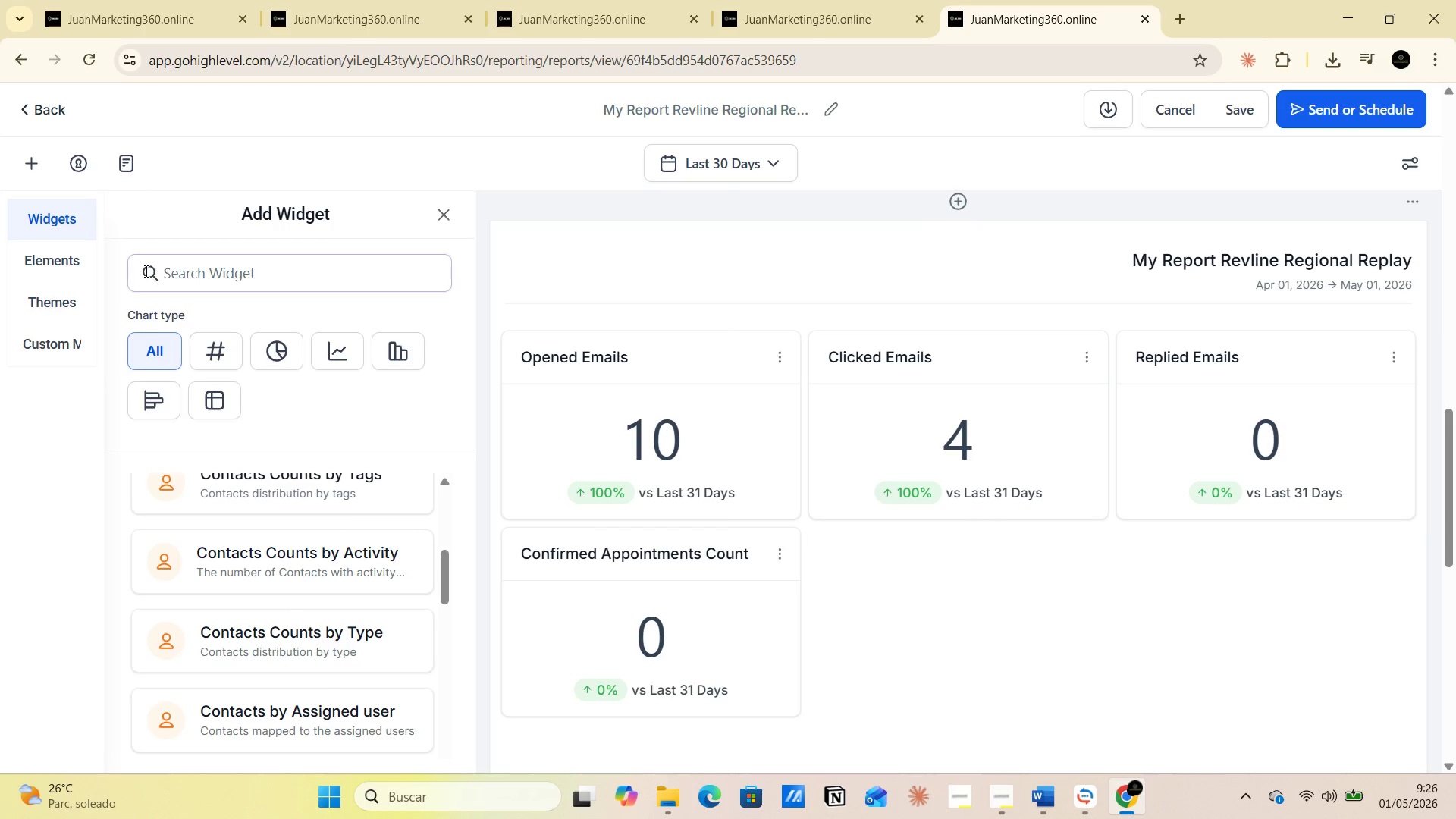 
wait(5.92)
 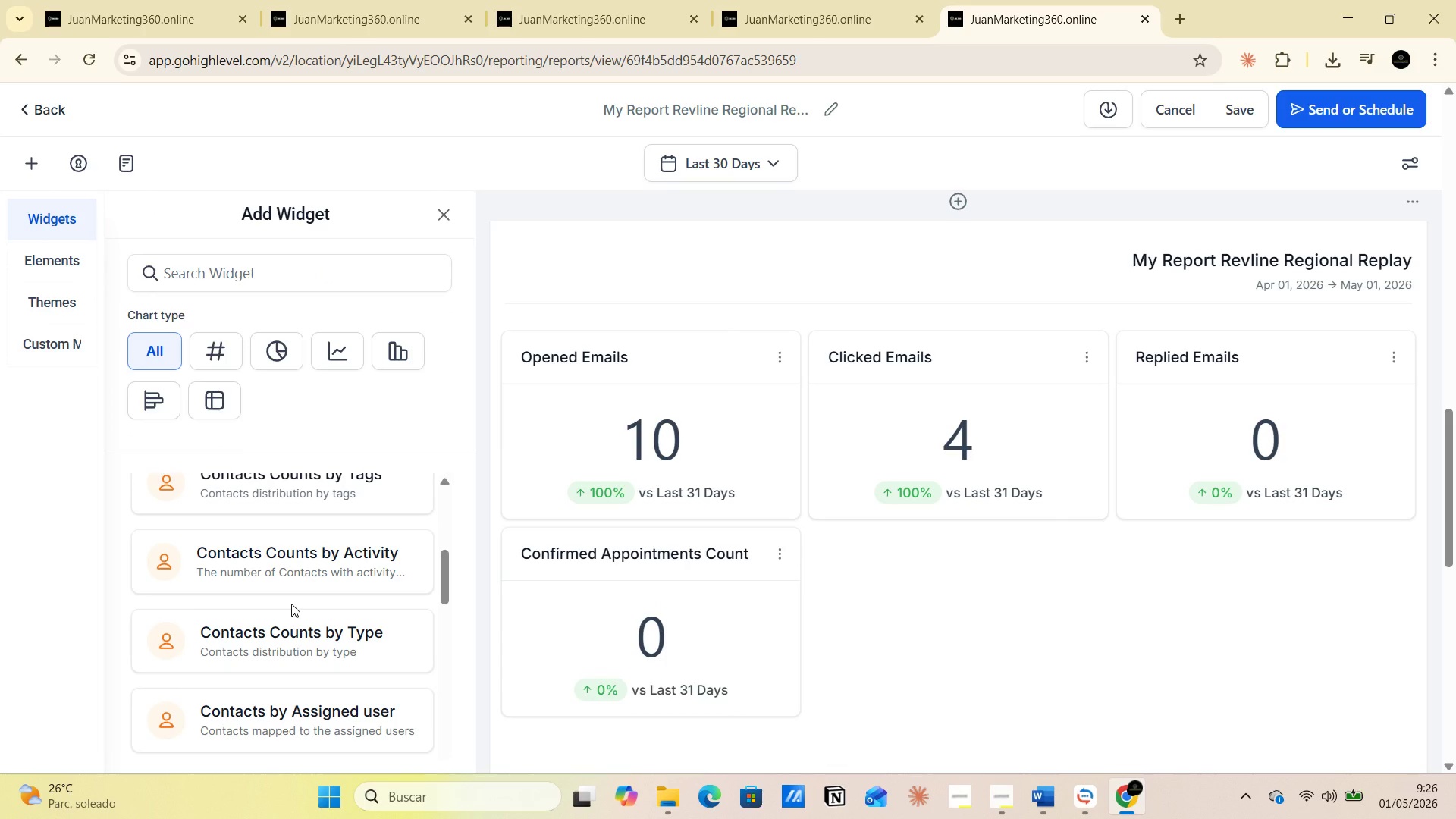 
left_click([443, 214])
 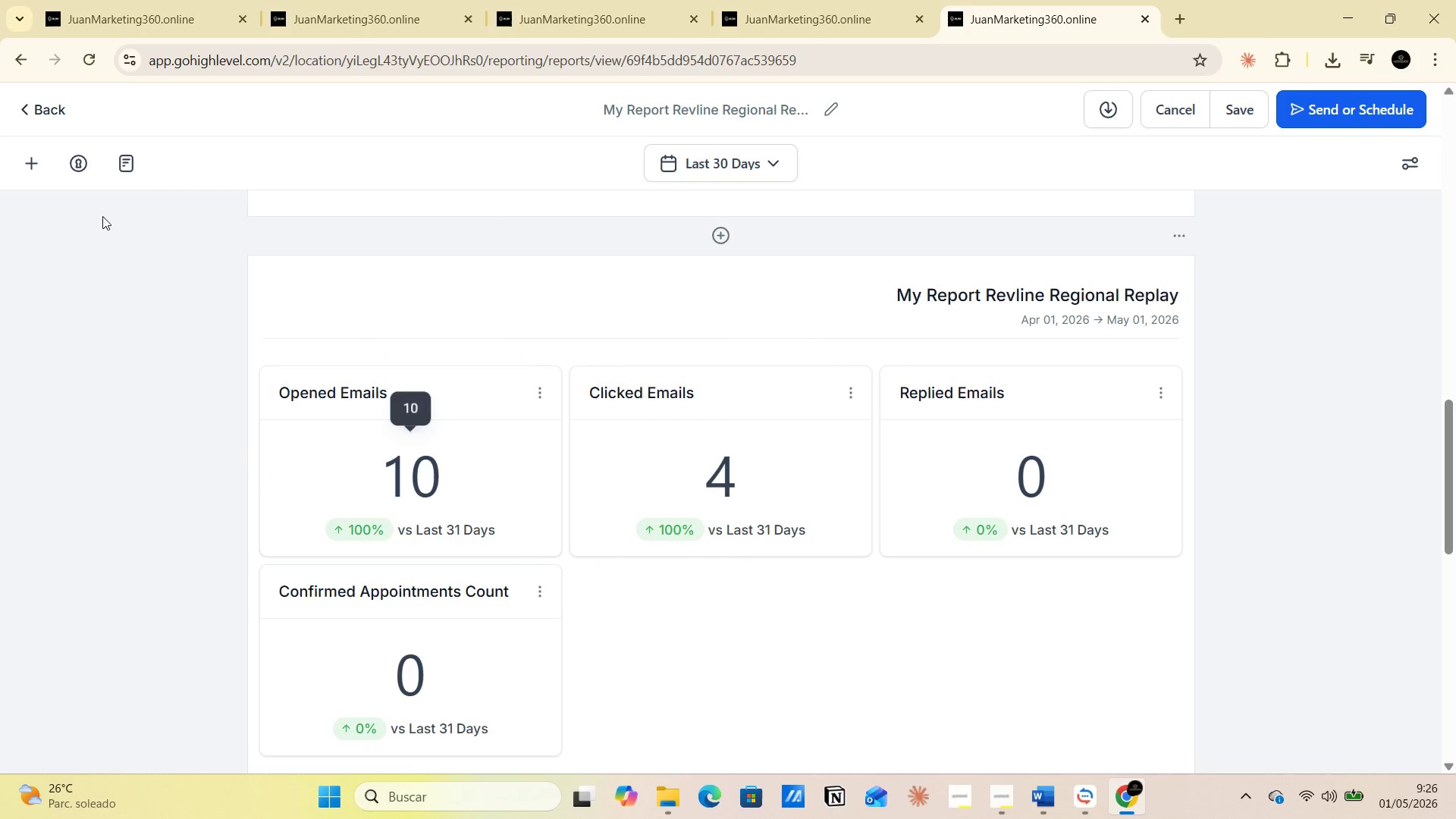 
left_click([40, 164])
 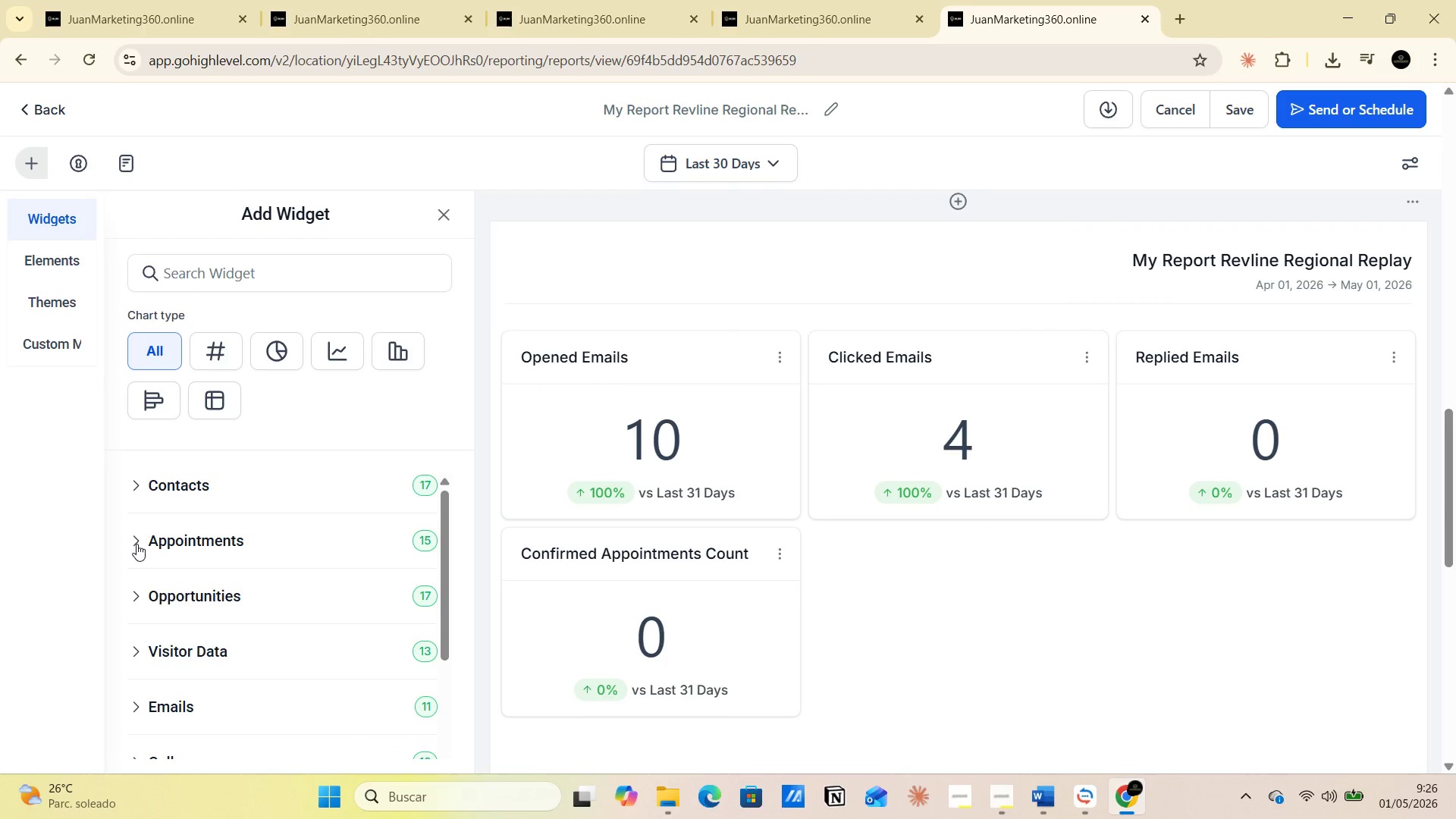 
left_click([138, 598])
 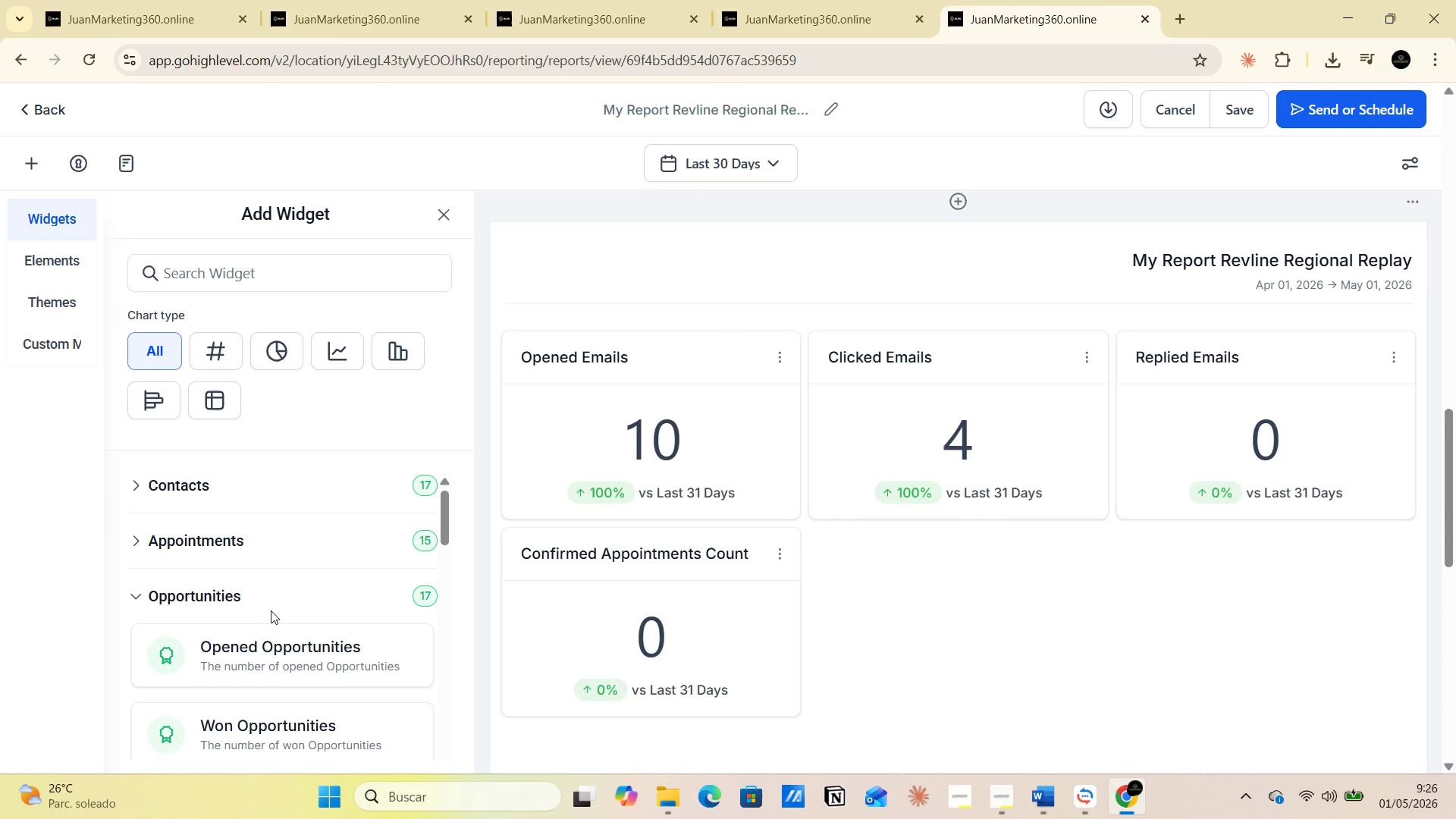 
scroll: coordinate [275, 616], scroll_direction: down, amount: 4.0
 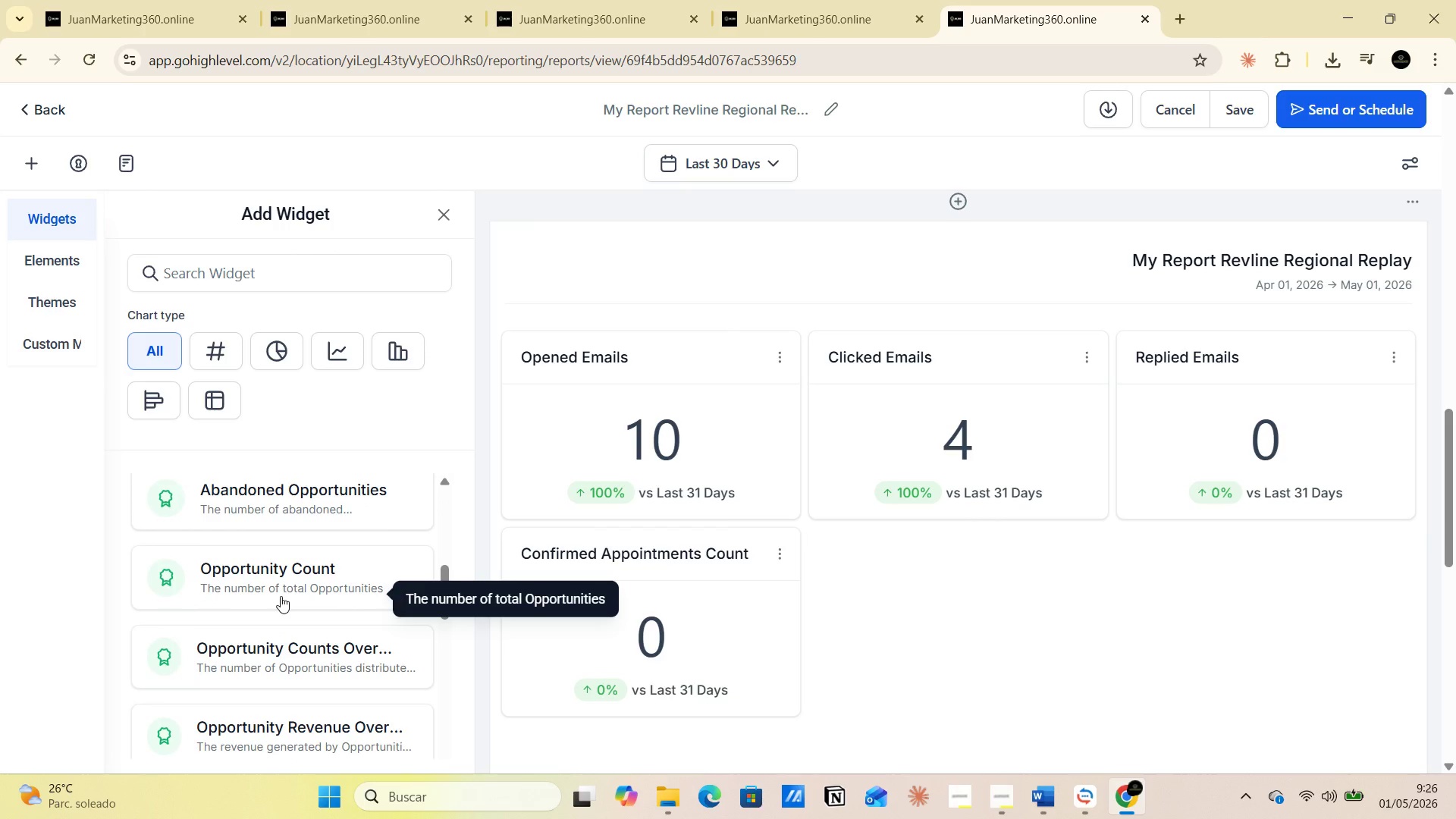 
wait(7.12)
 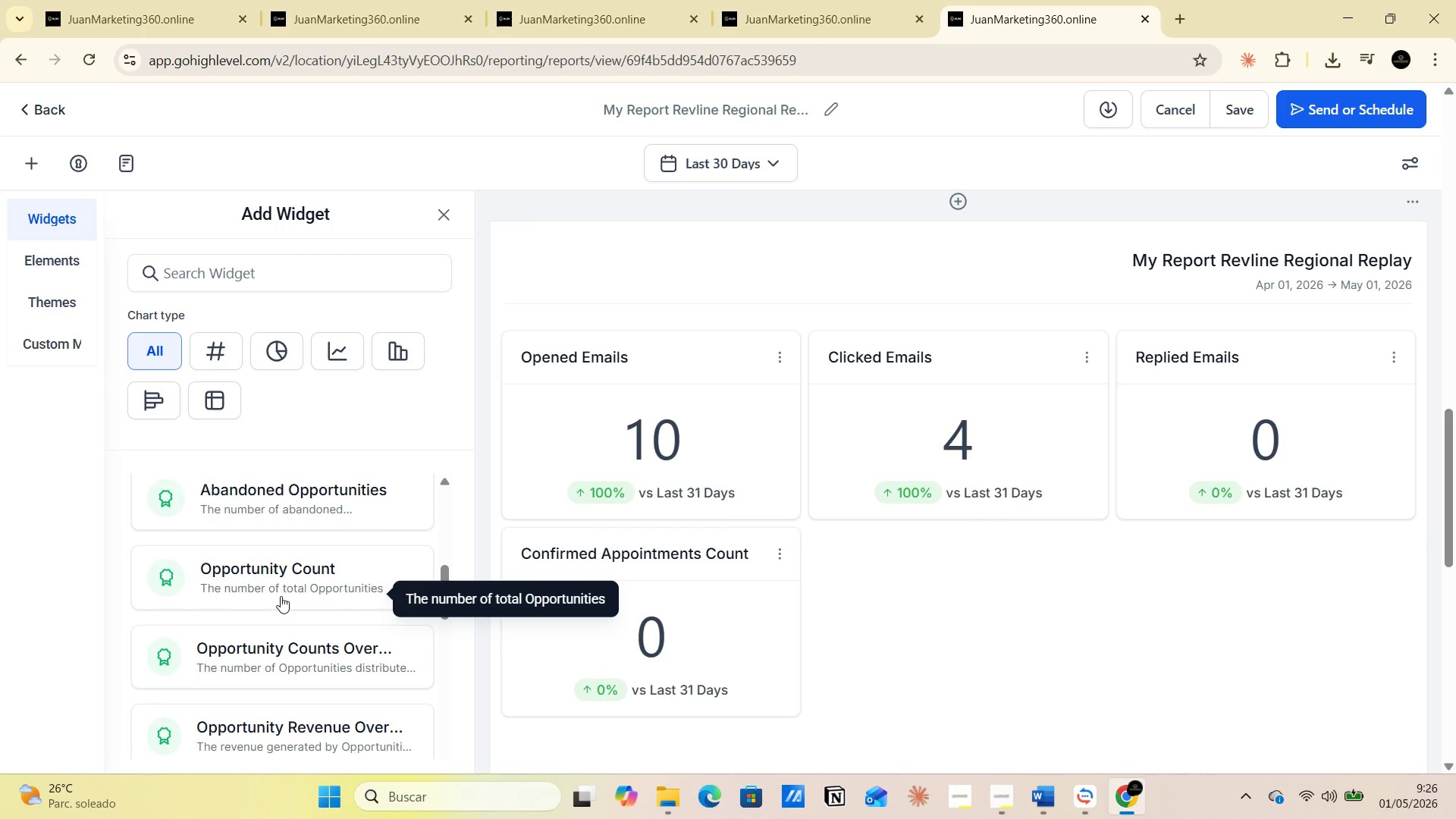 
scroll: coordinate [281, 596], scroll_direction: down, amount: 1.0
 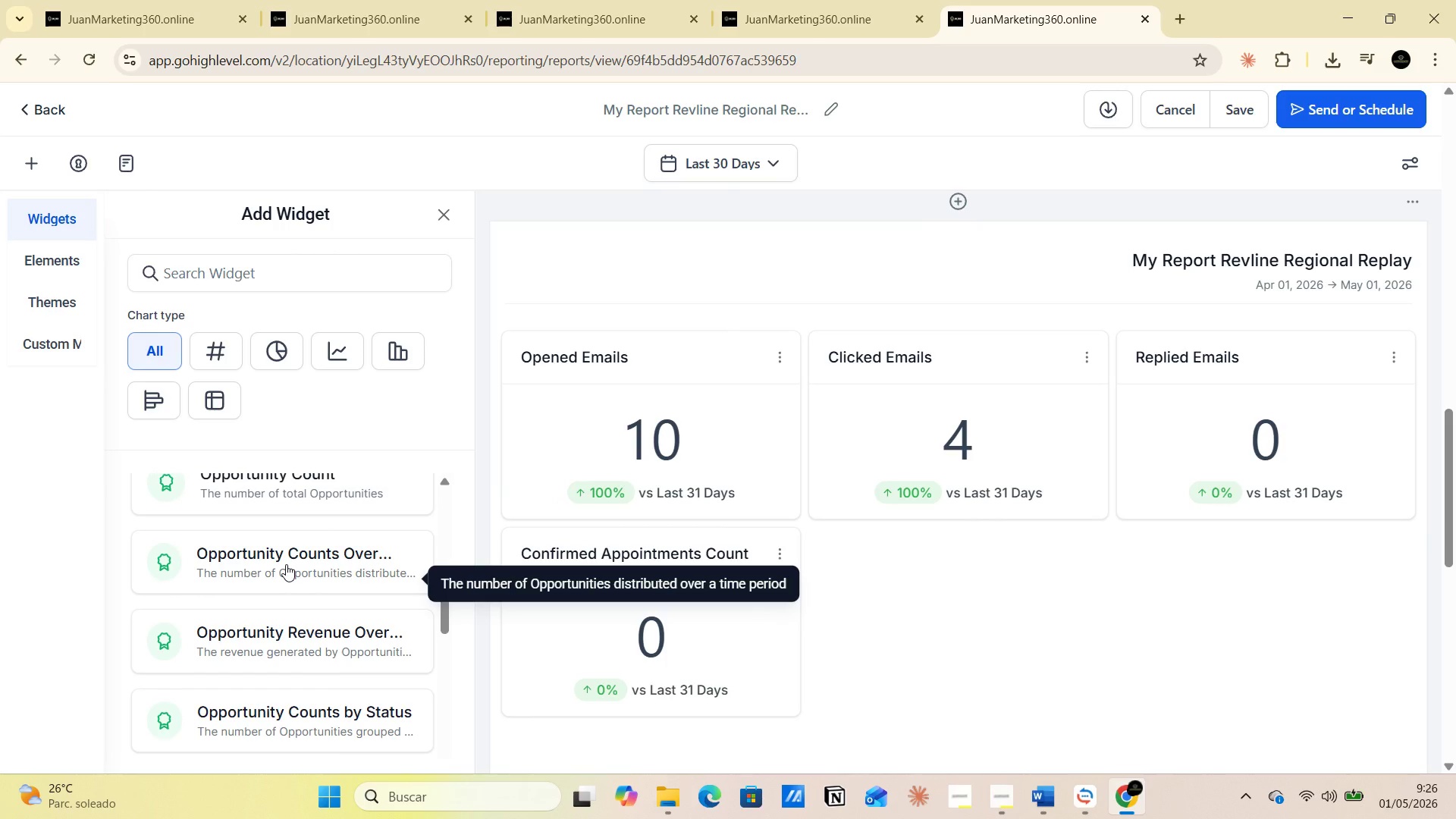 
wait(5.04)
 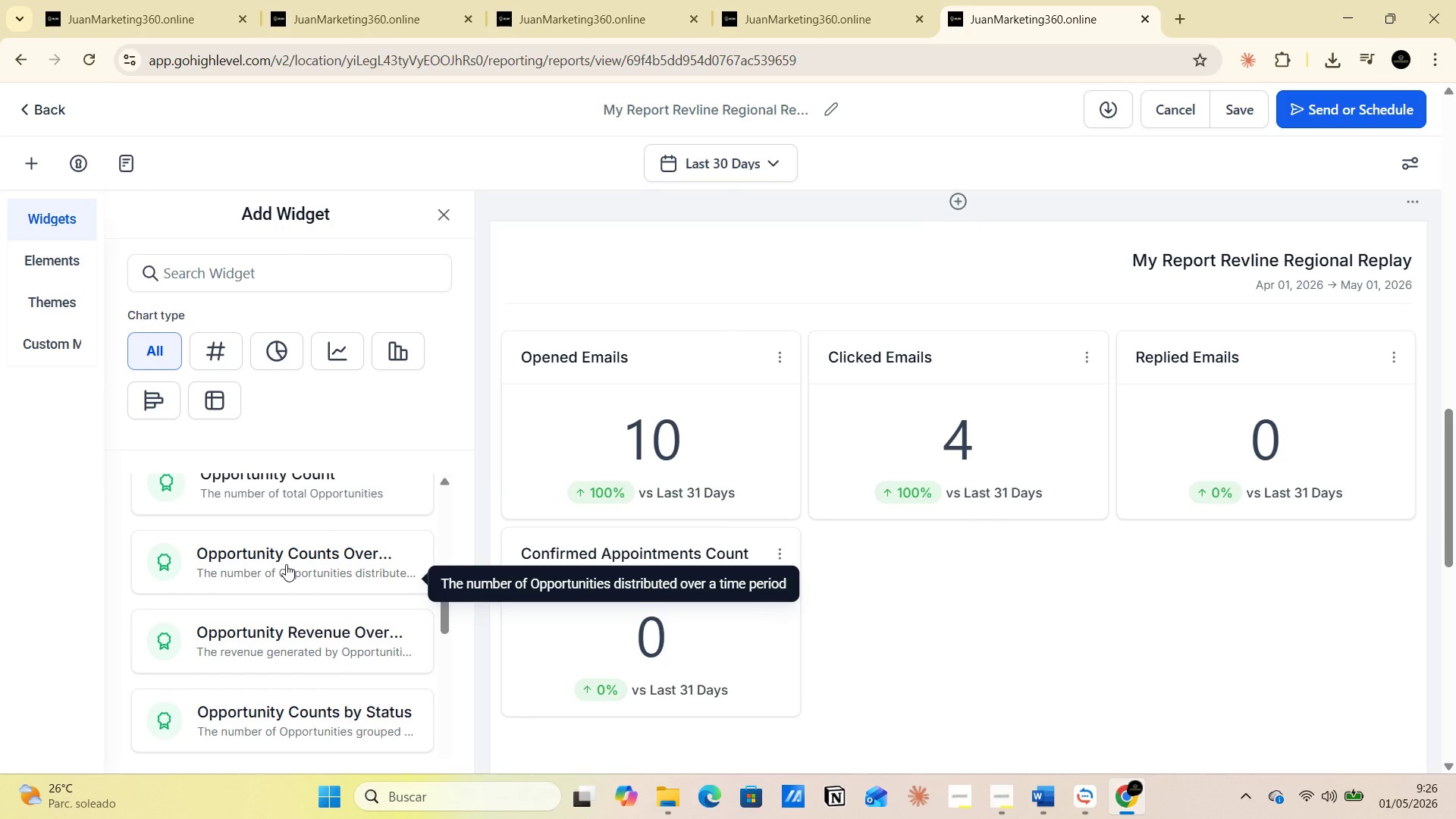 
left_click([286, 564])
 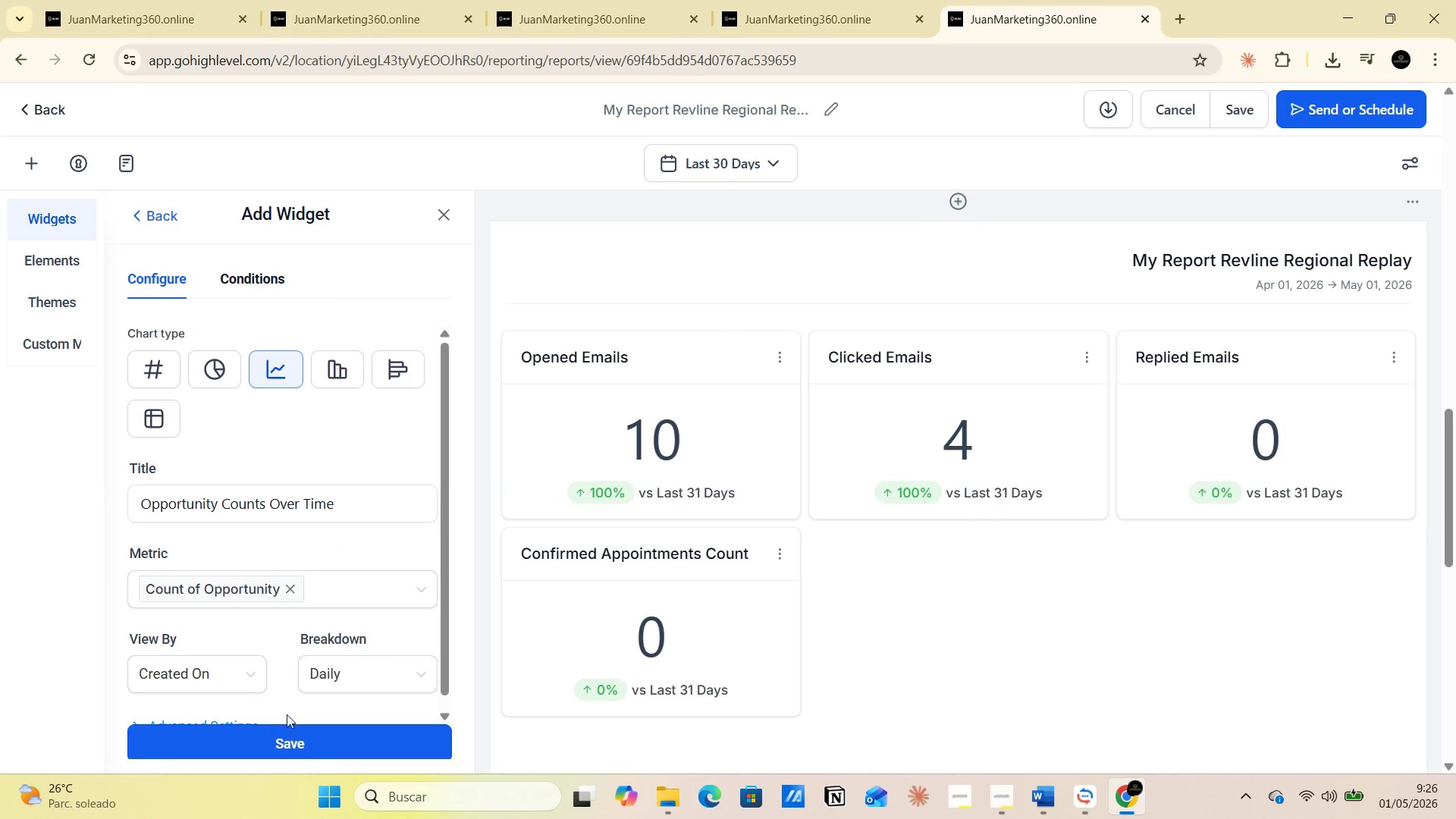 
left_click([290, 739])
 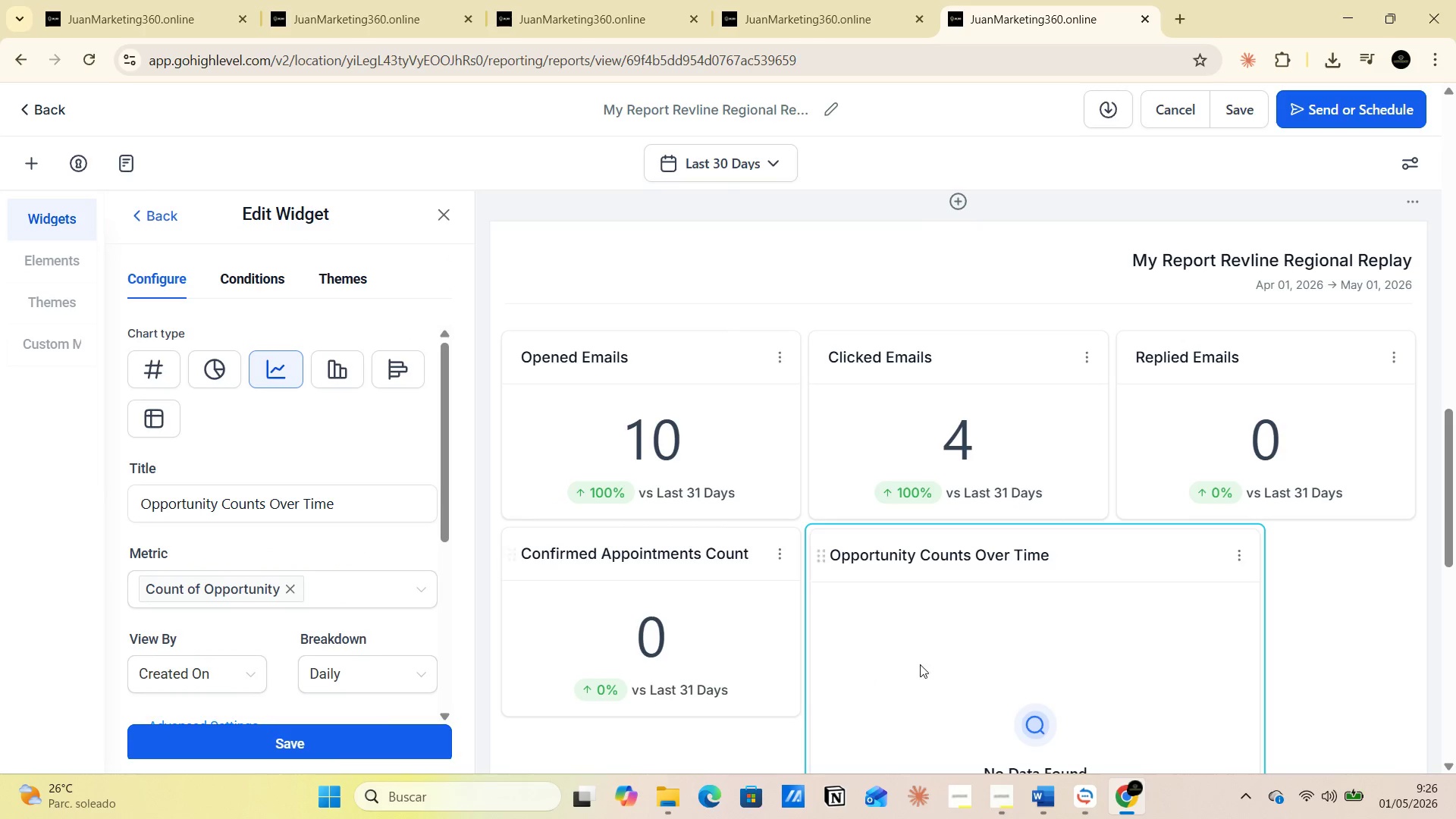 
scroll: coordinate [992, 654], scroll_direction: down, amount: 1.0
 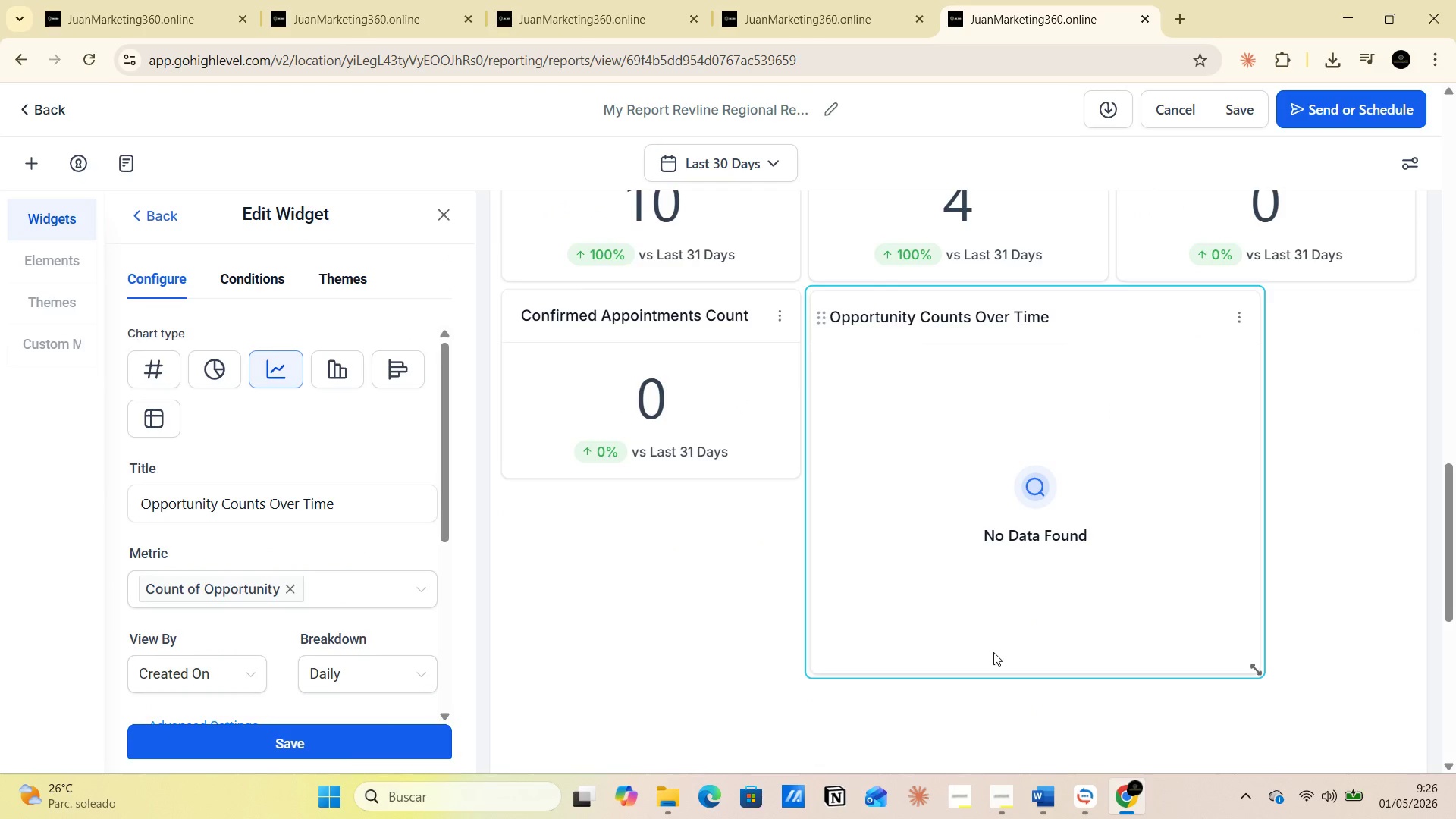 
scroll: coordinate [993, 652], scroll_direction: up, amount: 2.0
 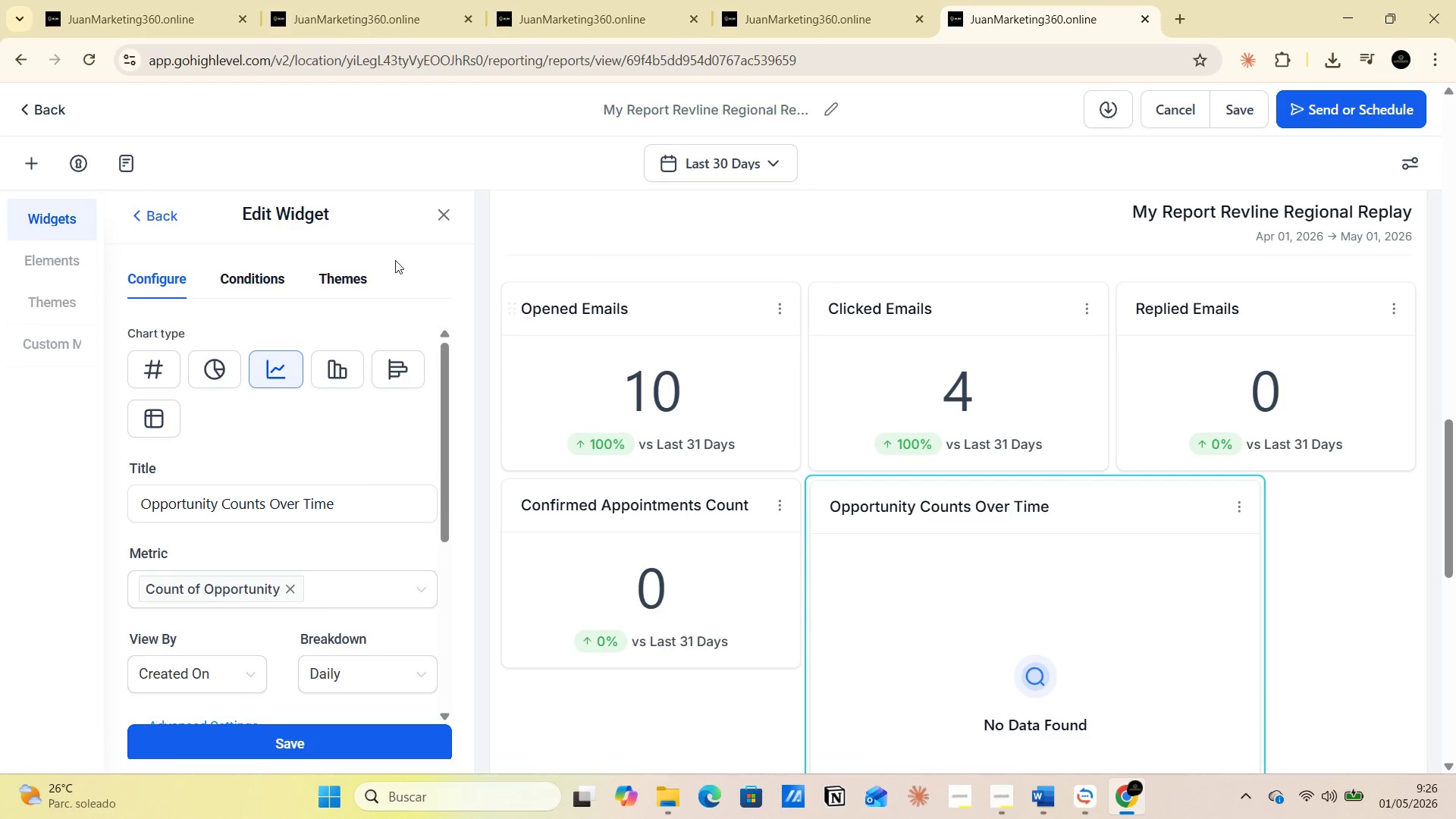 
left_click([444, 209])
 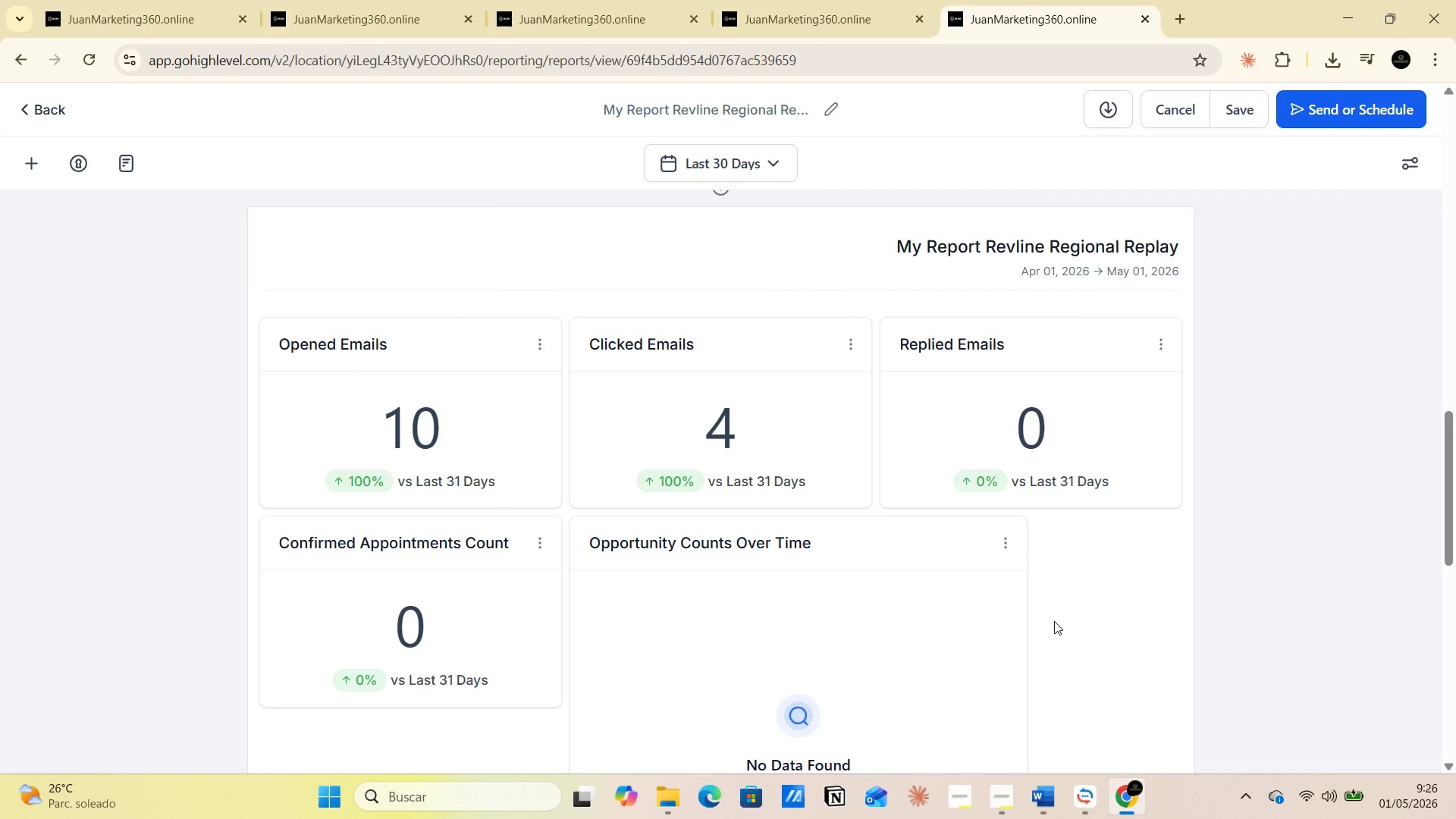 
key(PrintScreen)
 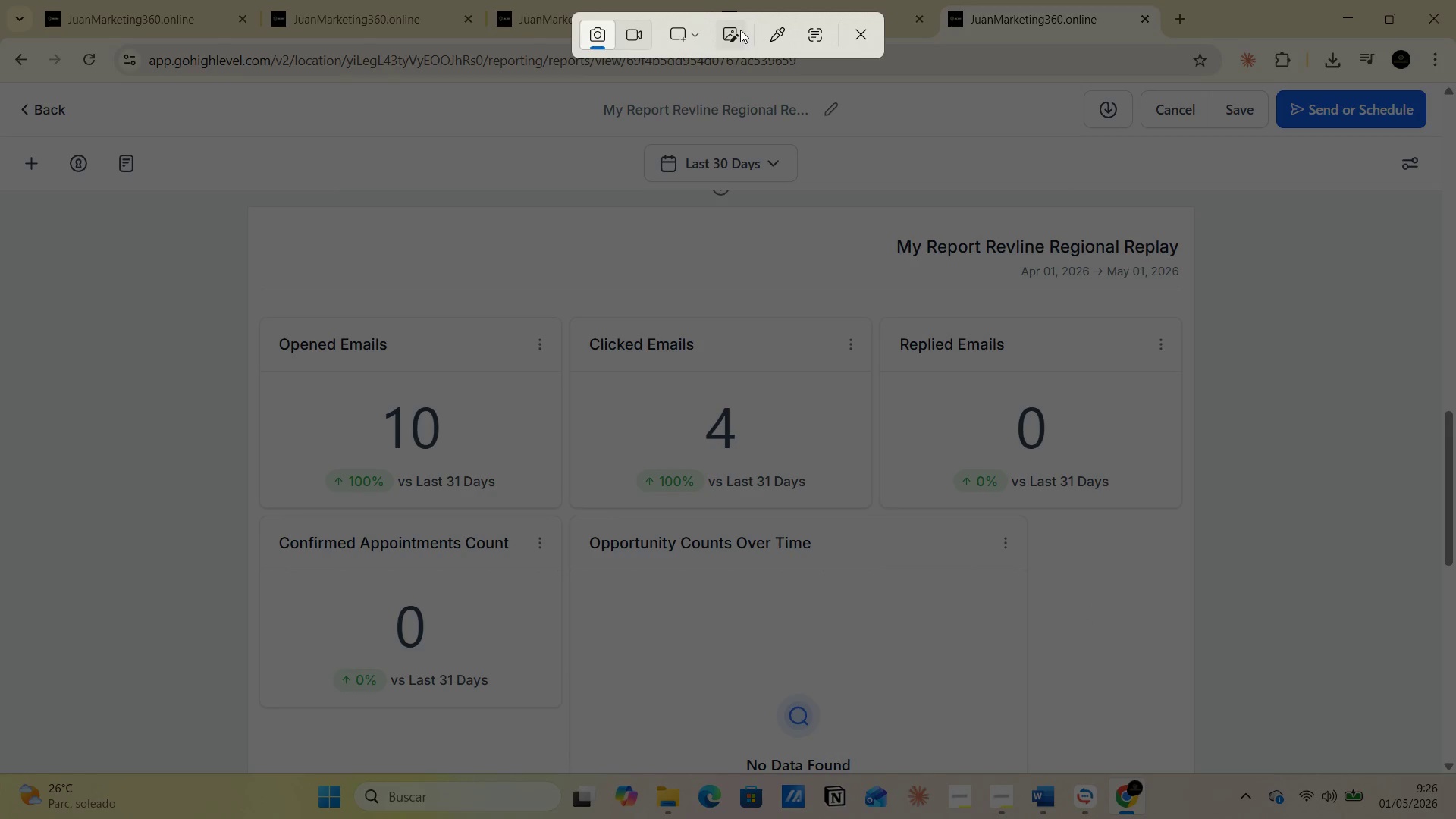 
left_click([692, 40])
 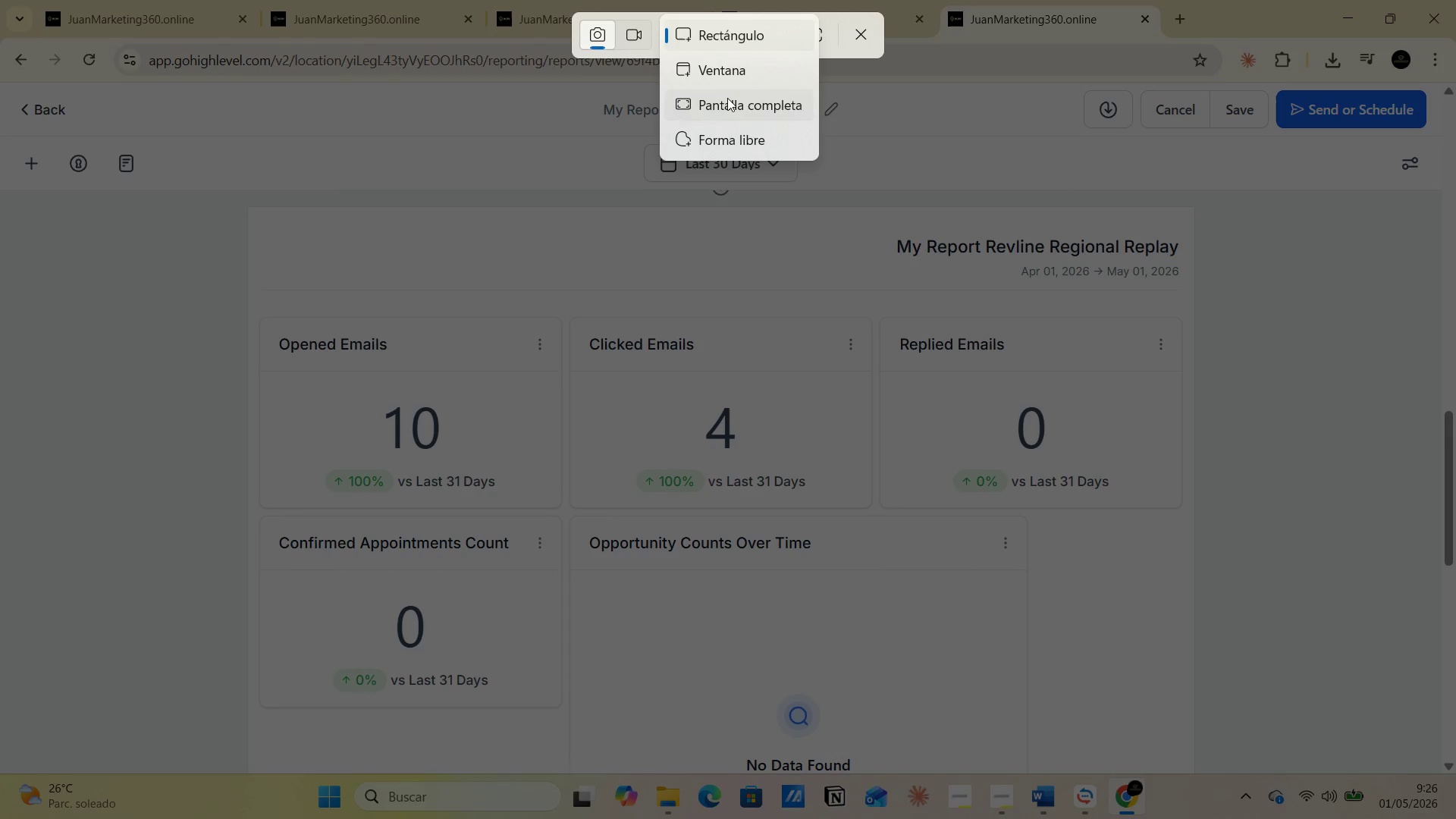 
left_click([727, 98])
 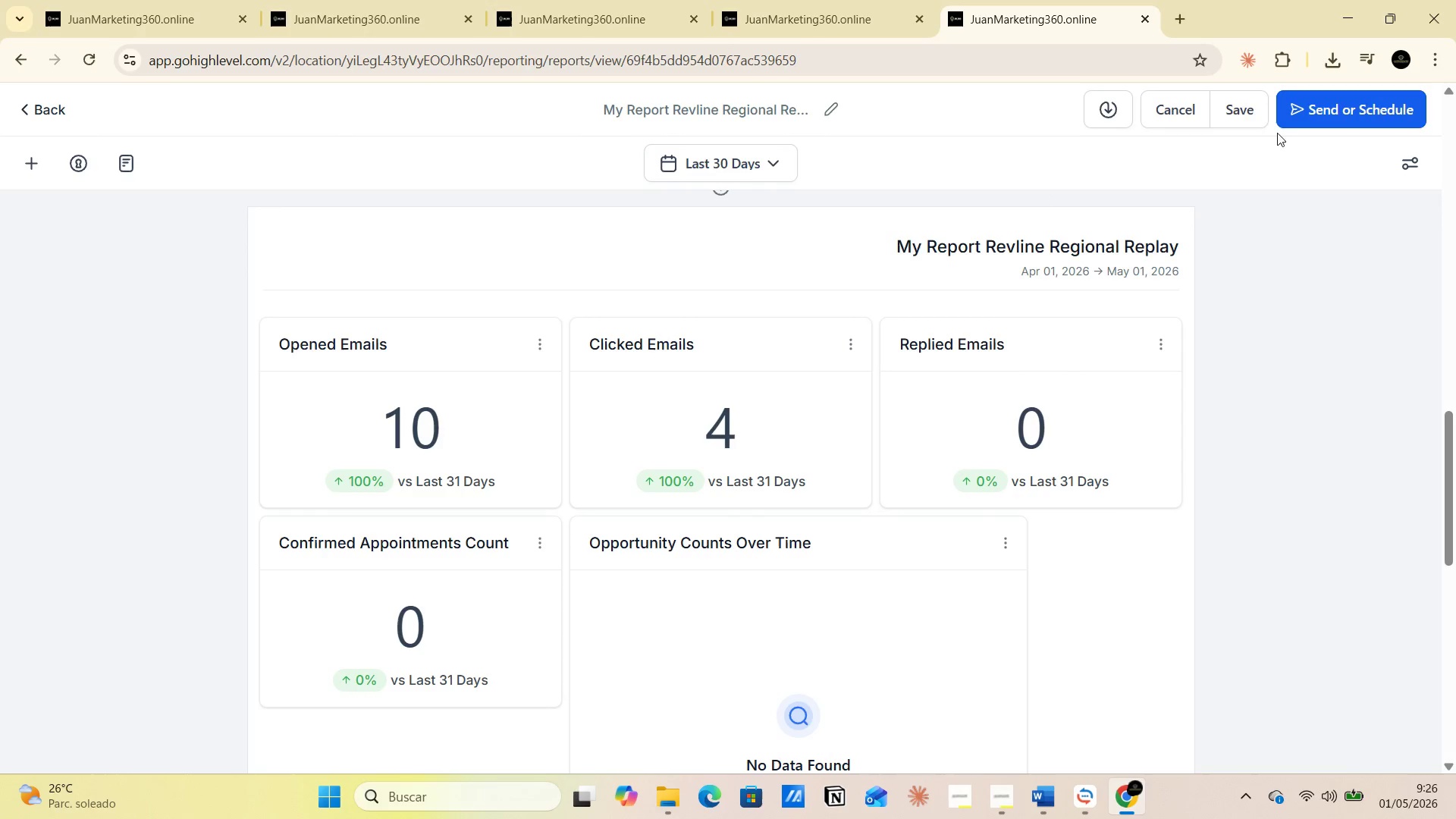 
left_click([1248, 111])
 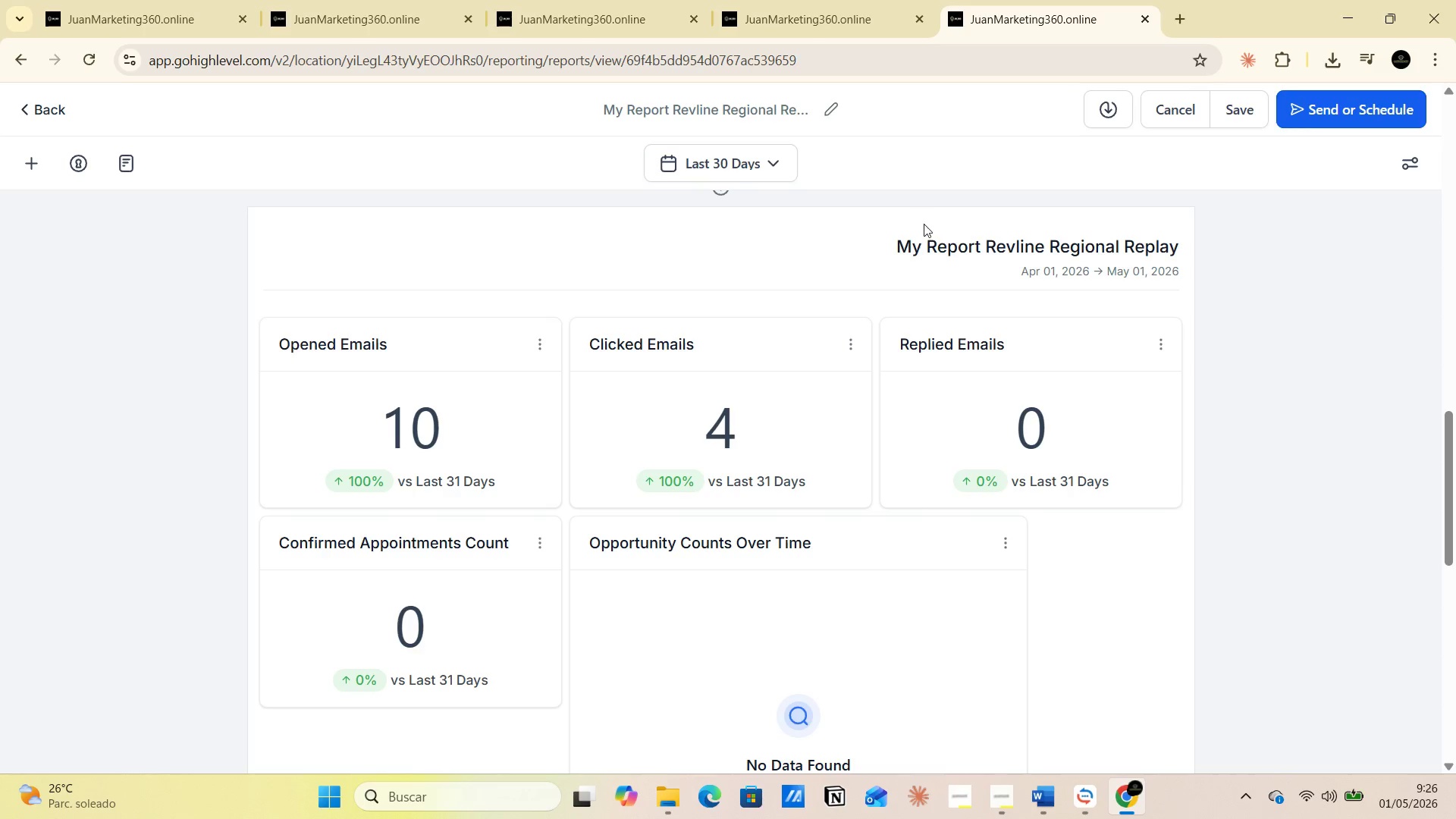 
key(Alt+AltLeft)
 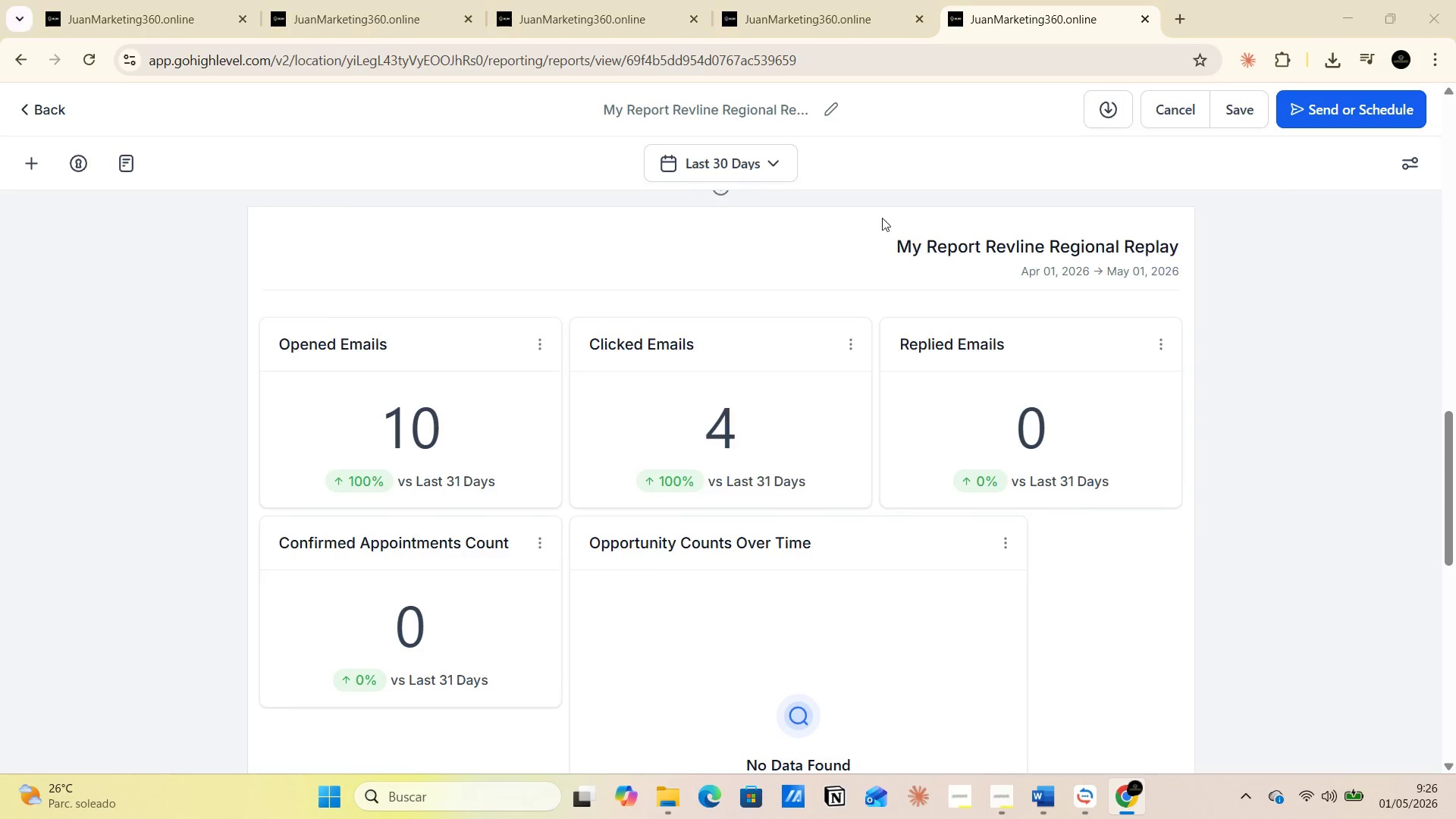 
key(Alt+Tab)
 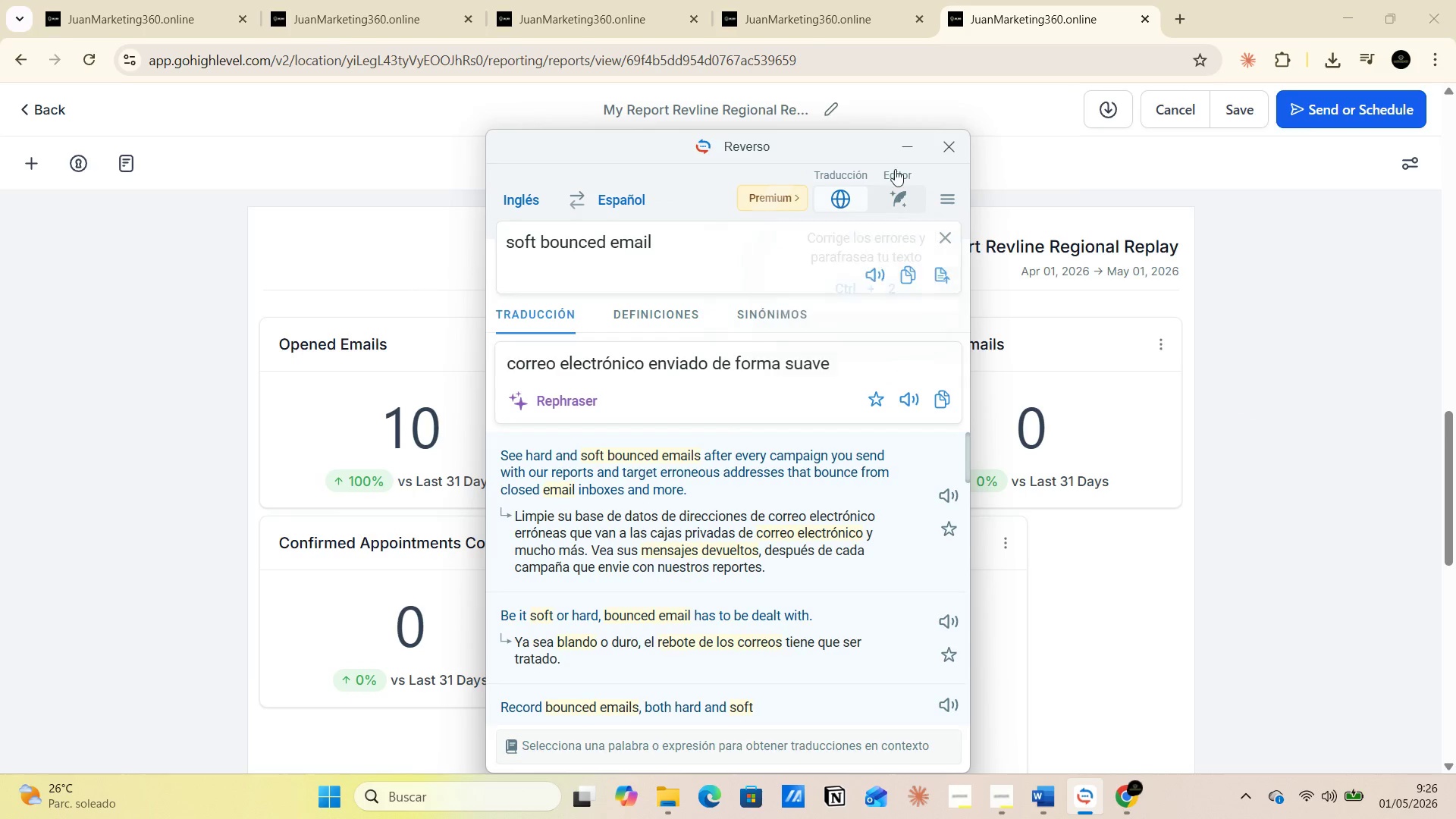 
left_click([909, 149])
 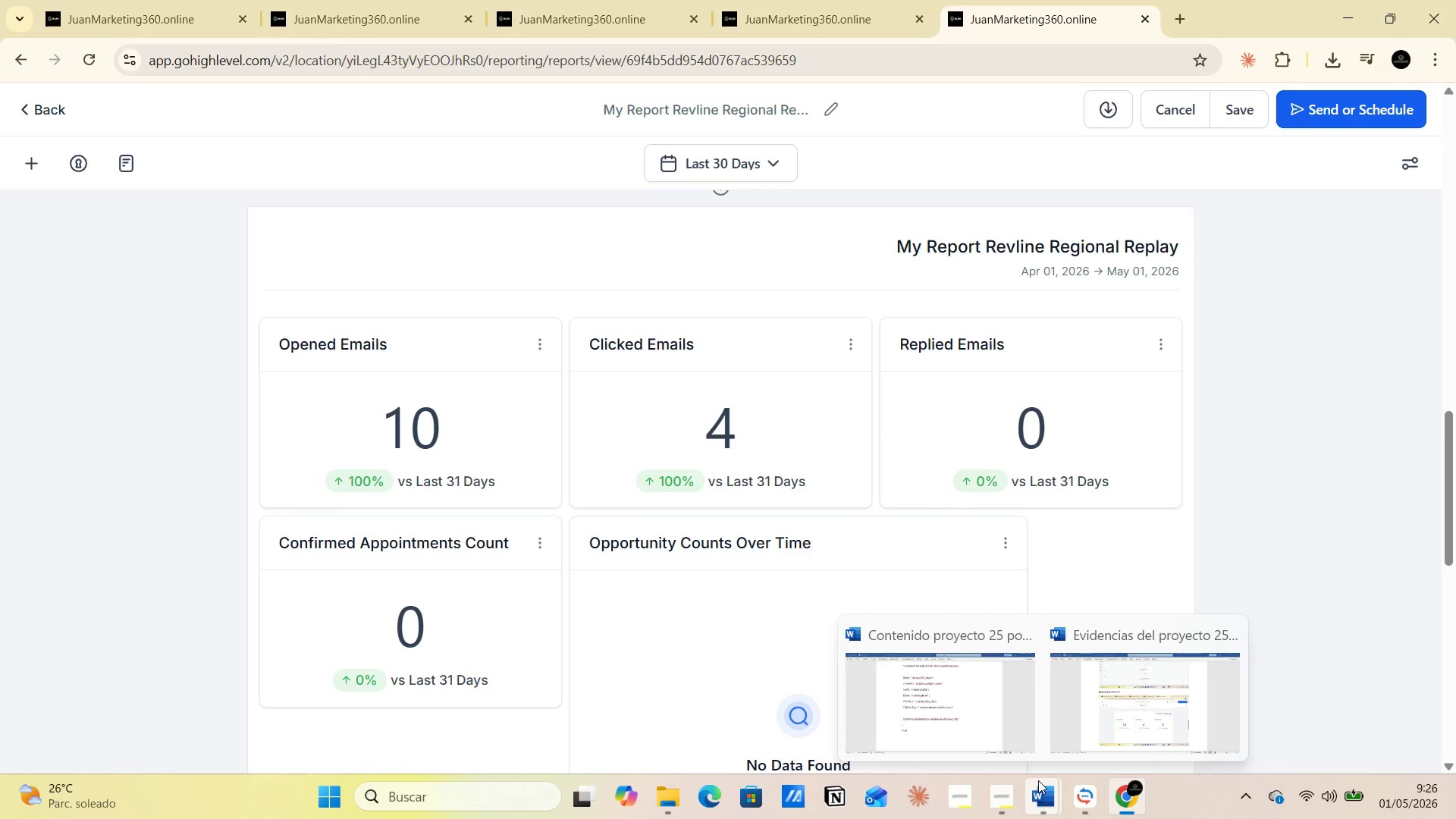 
left_click([1078, 711])
 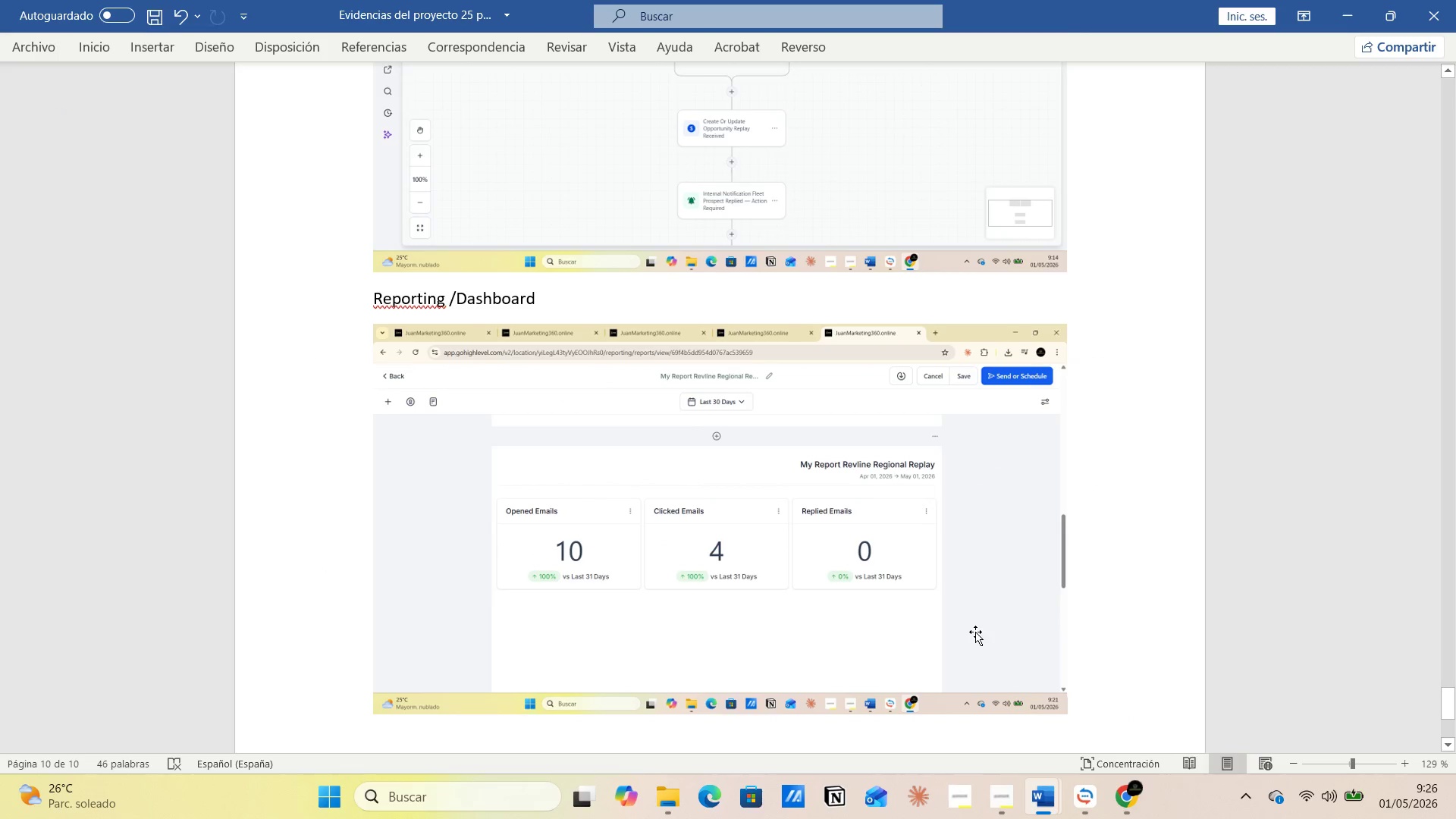 
left_click([972, 628])
 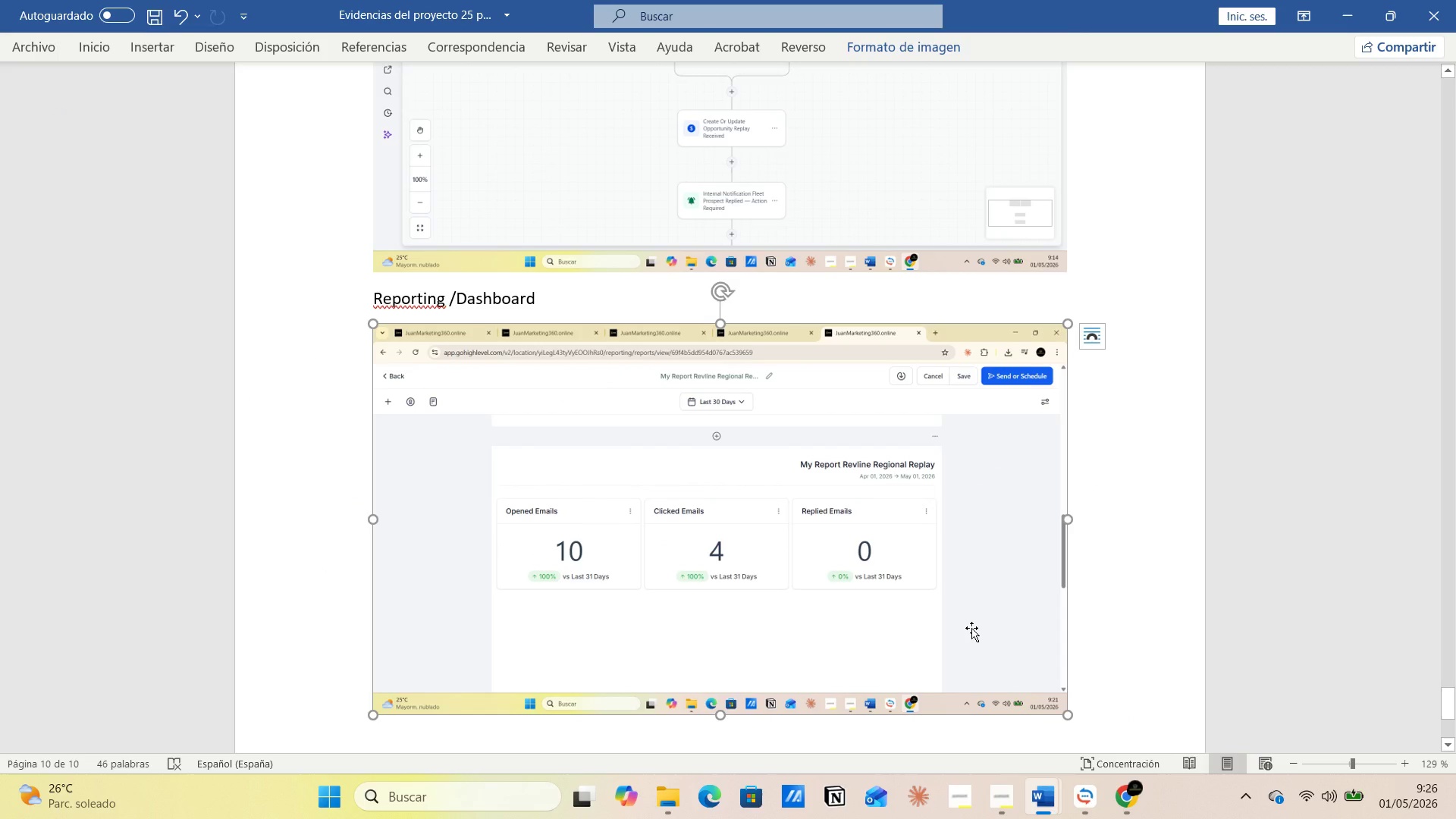 
key(Backspace)
 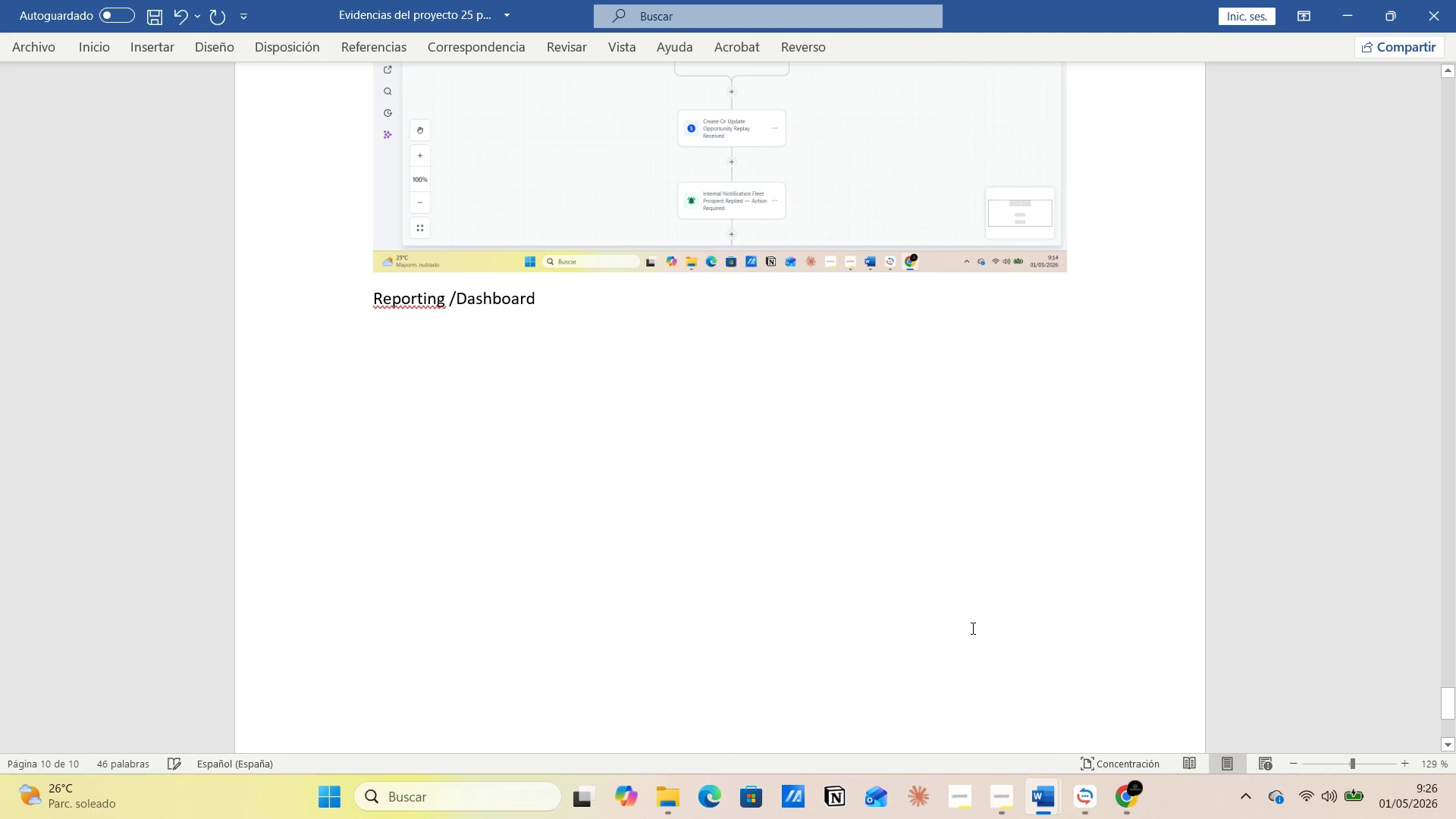 
key(Control+V)
 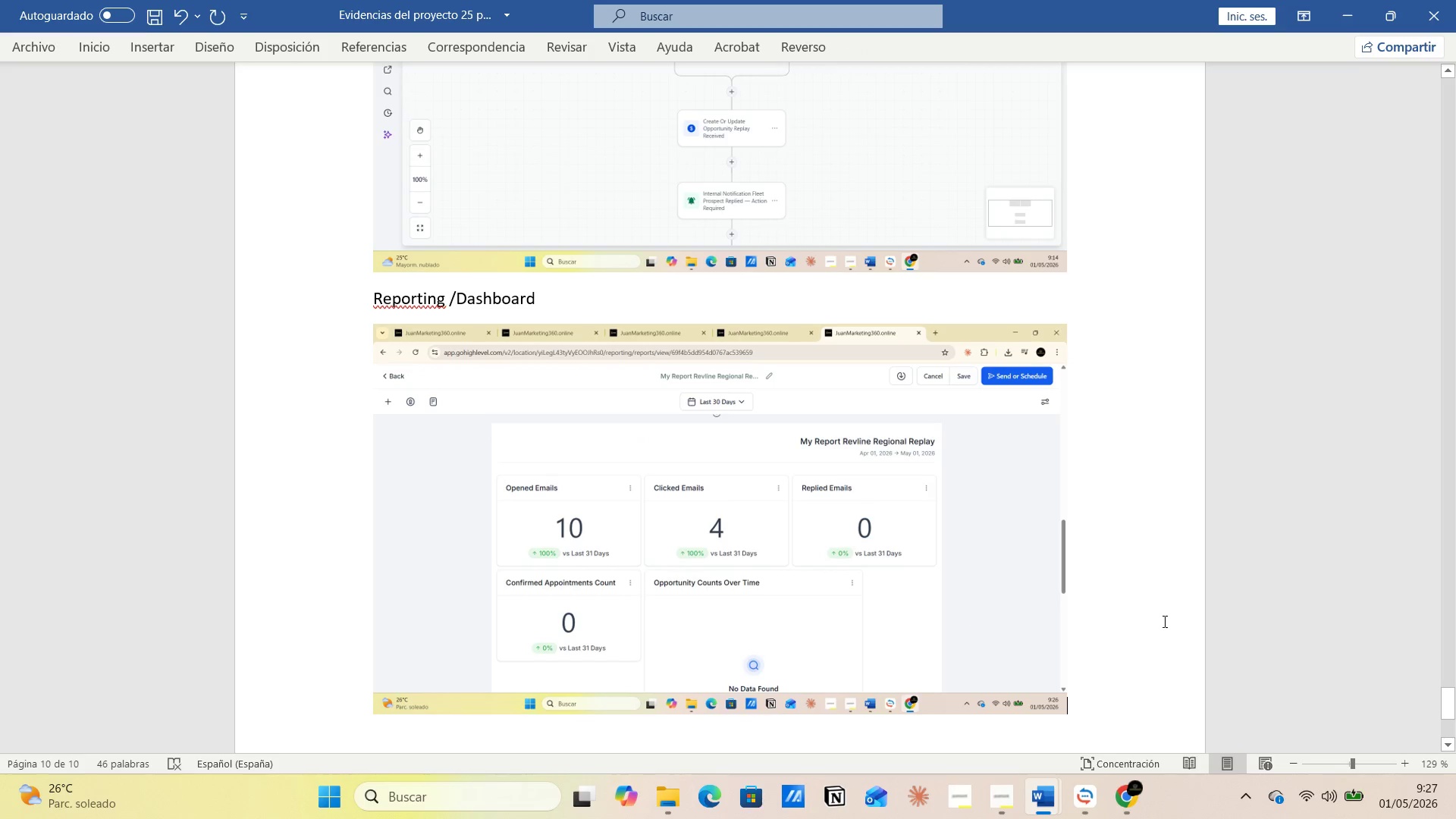 
left_click([1118, 603])
 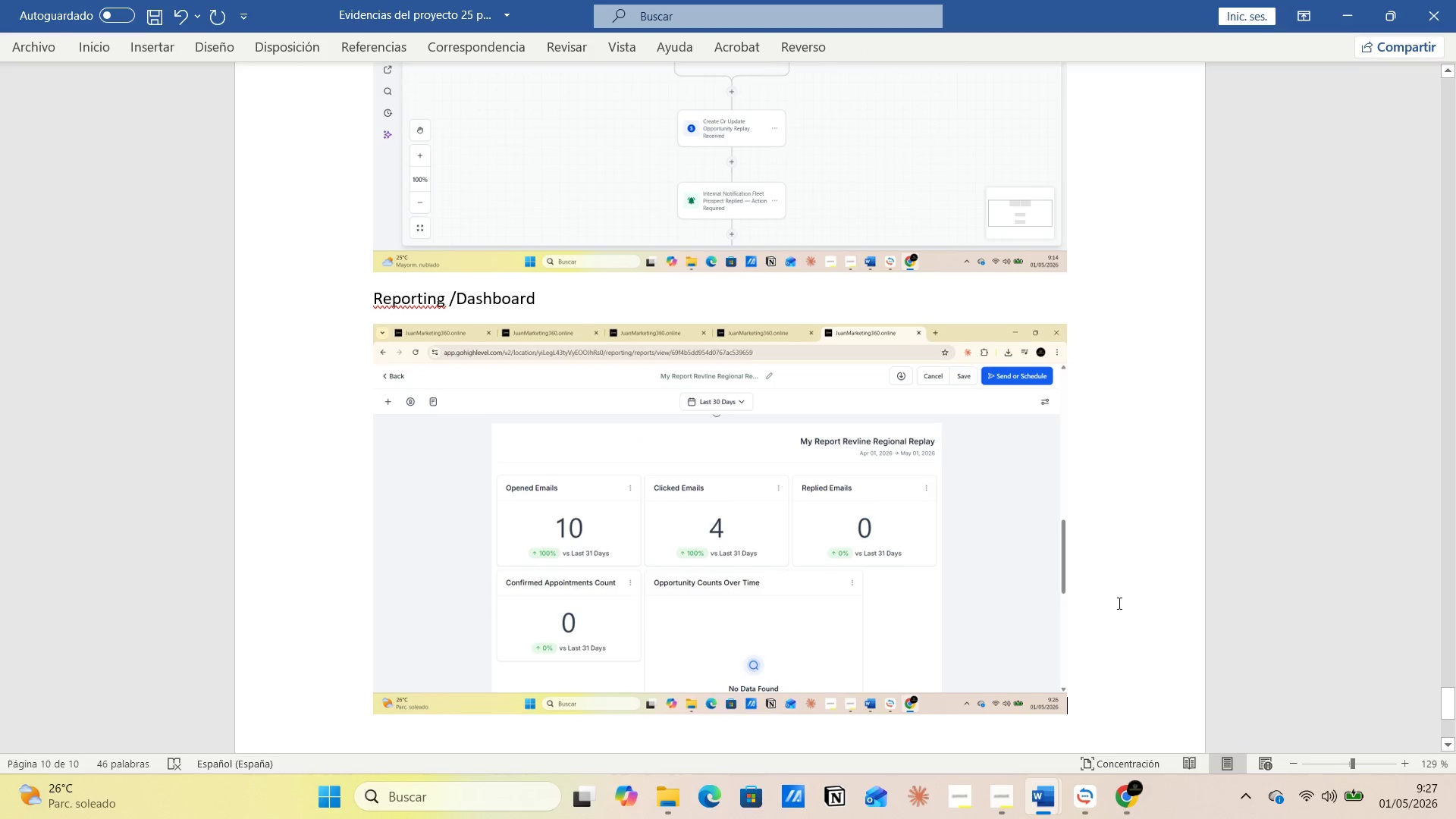 
mouse_move([1044, 795])
 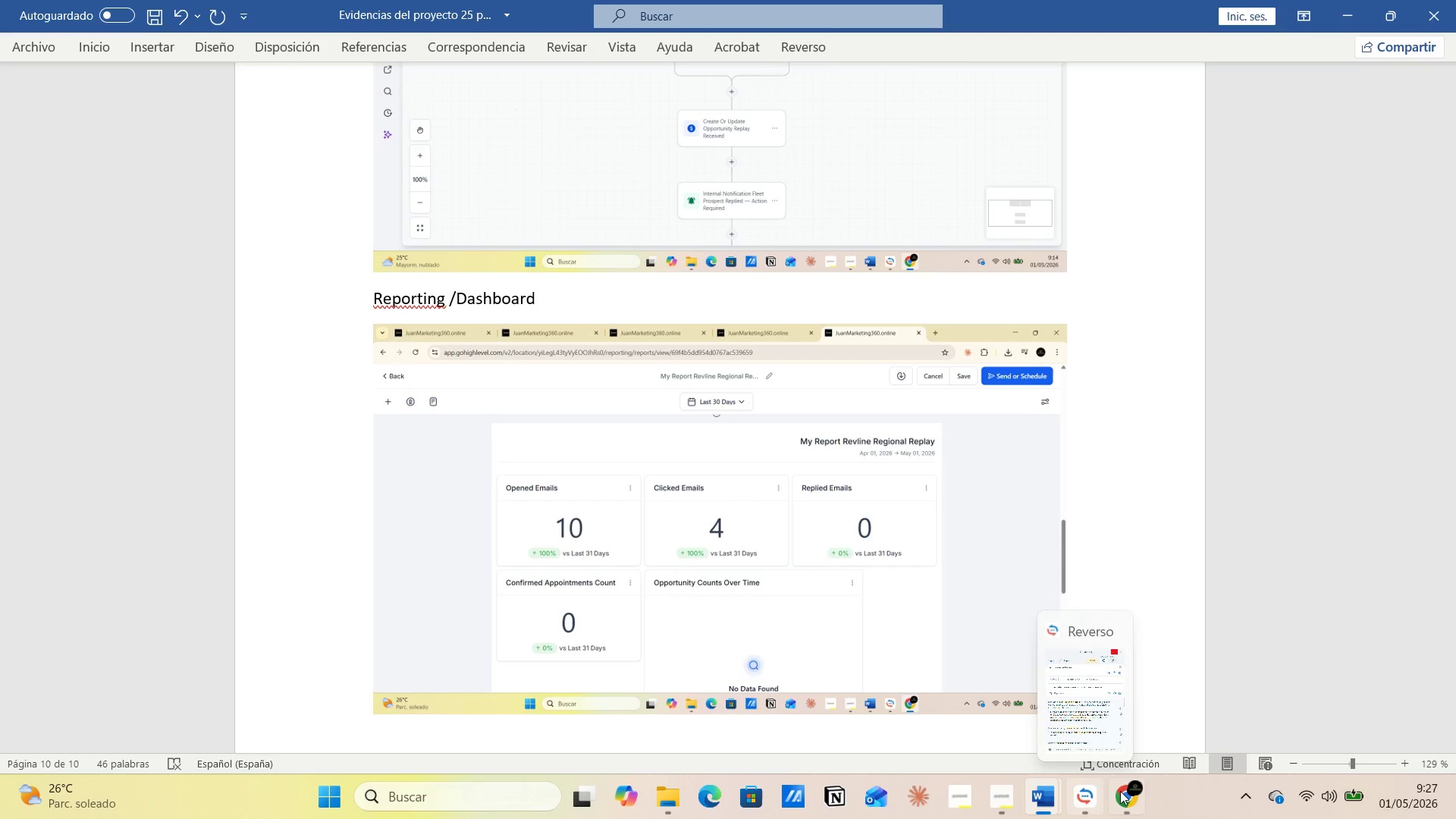 
left_click([1063, 726])
 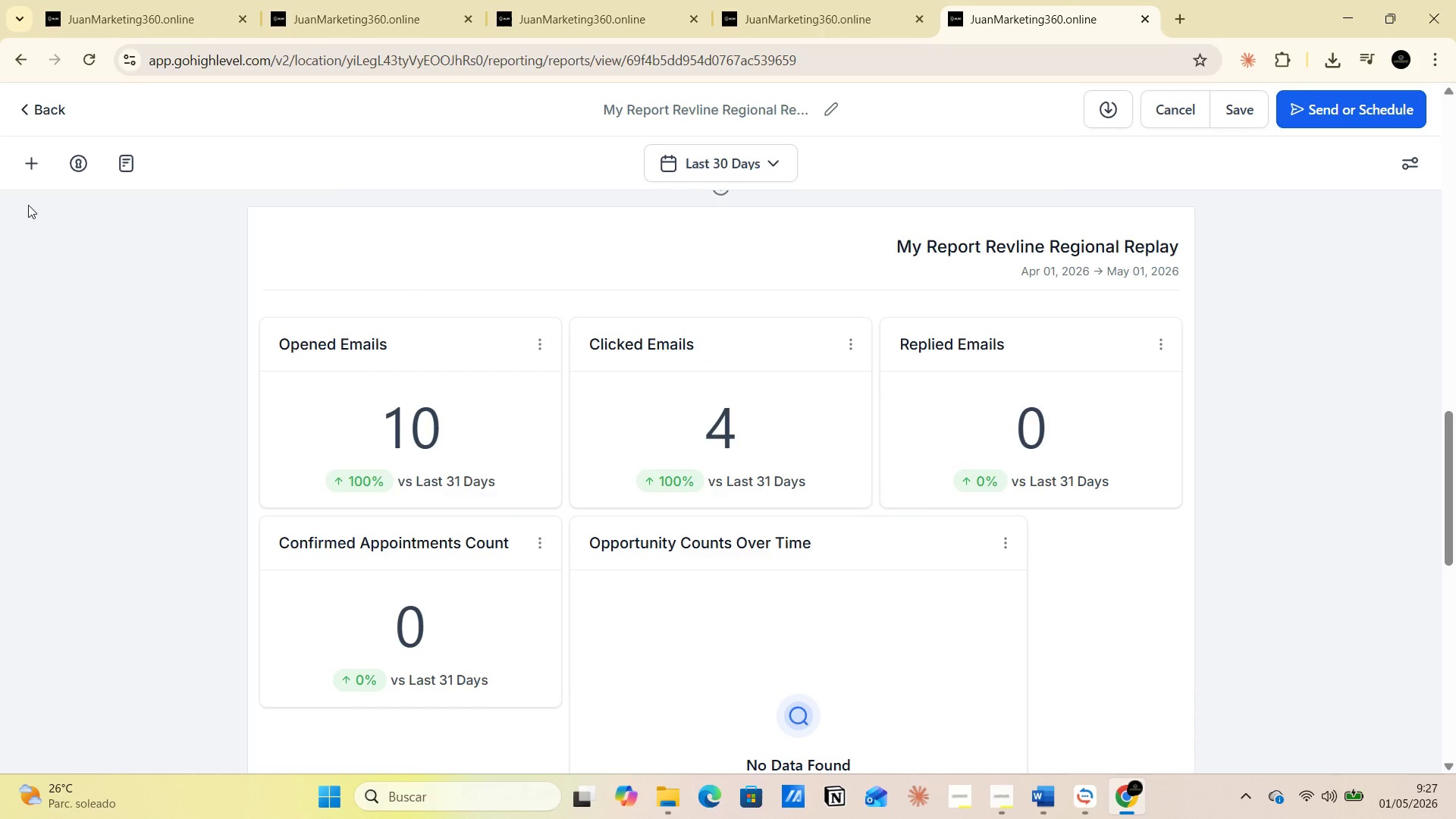 
left_click([32, 158])
 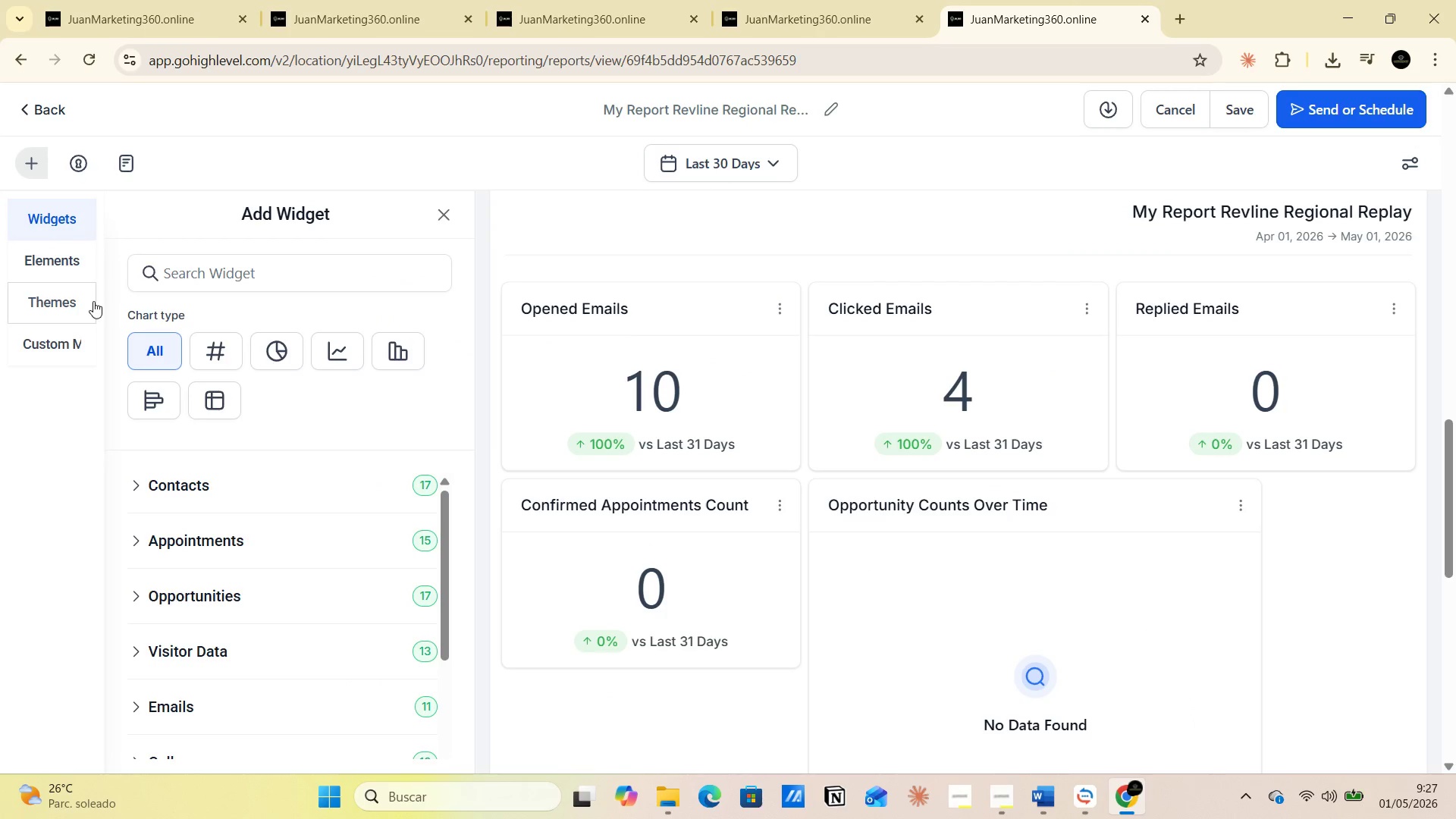 
left_click([66, 265])
 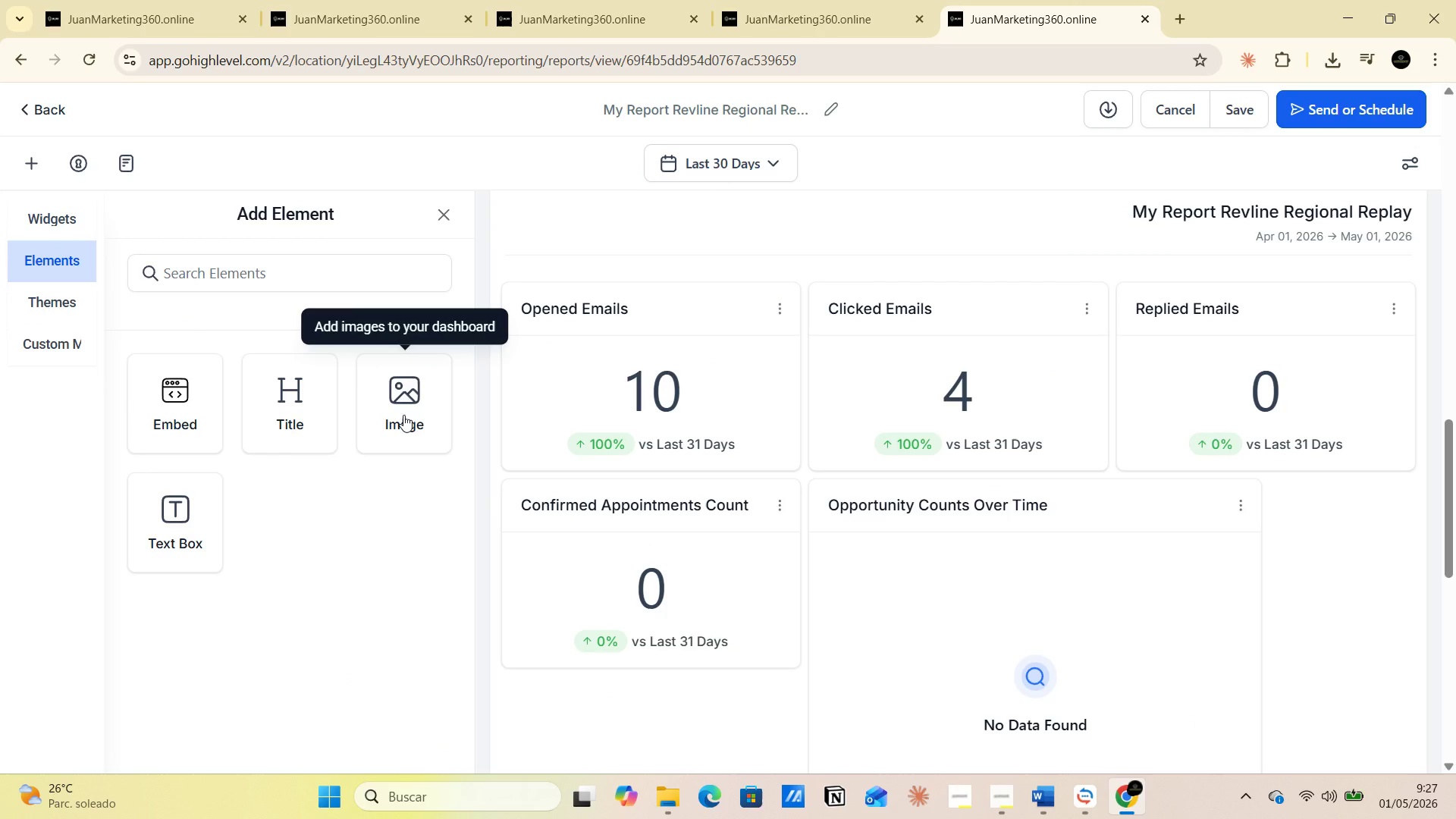 
left_click([44, 296])
 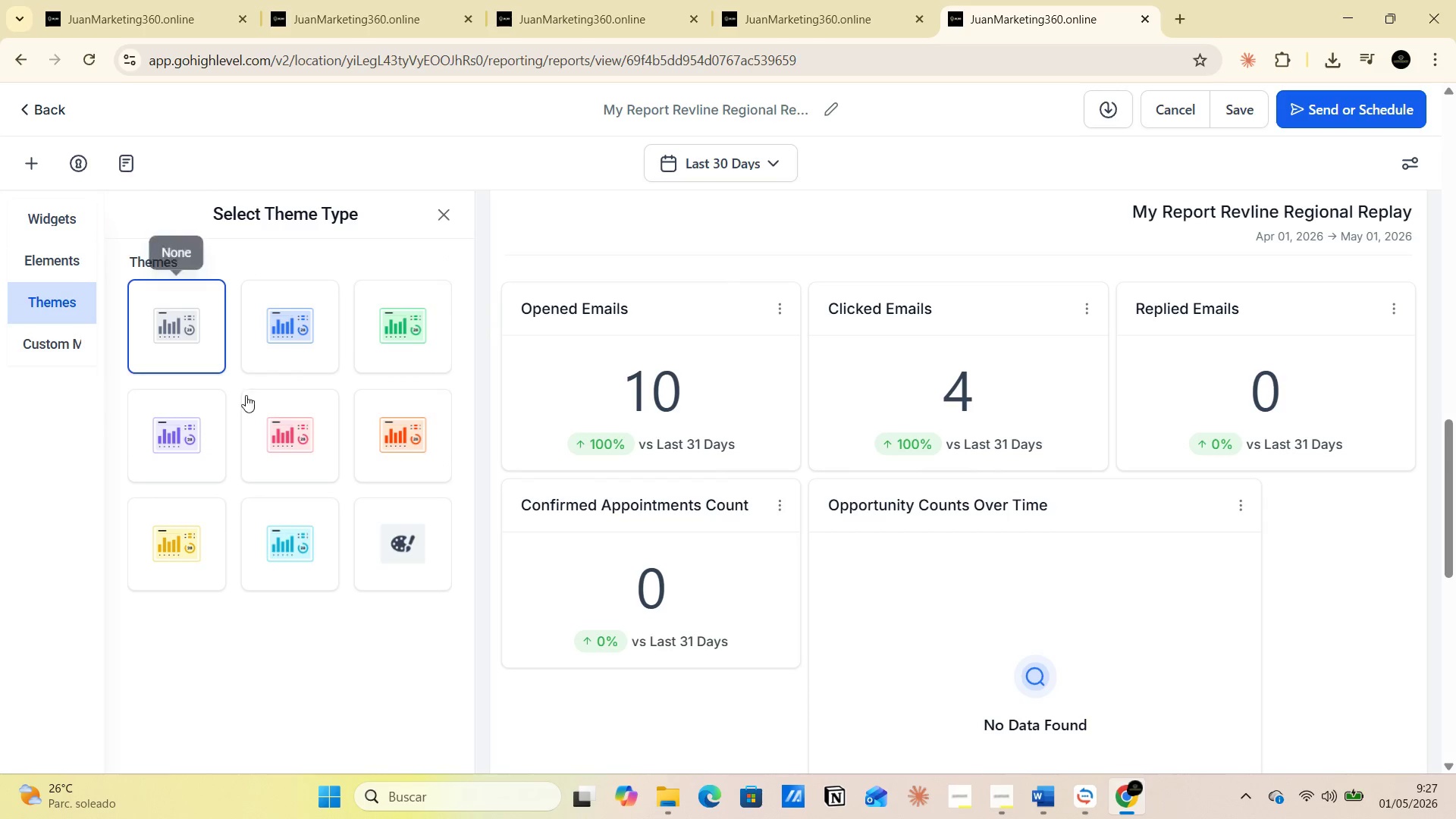 
left_click([46, 347])
 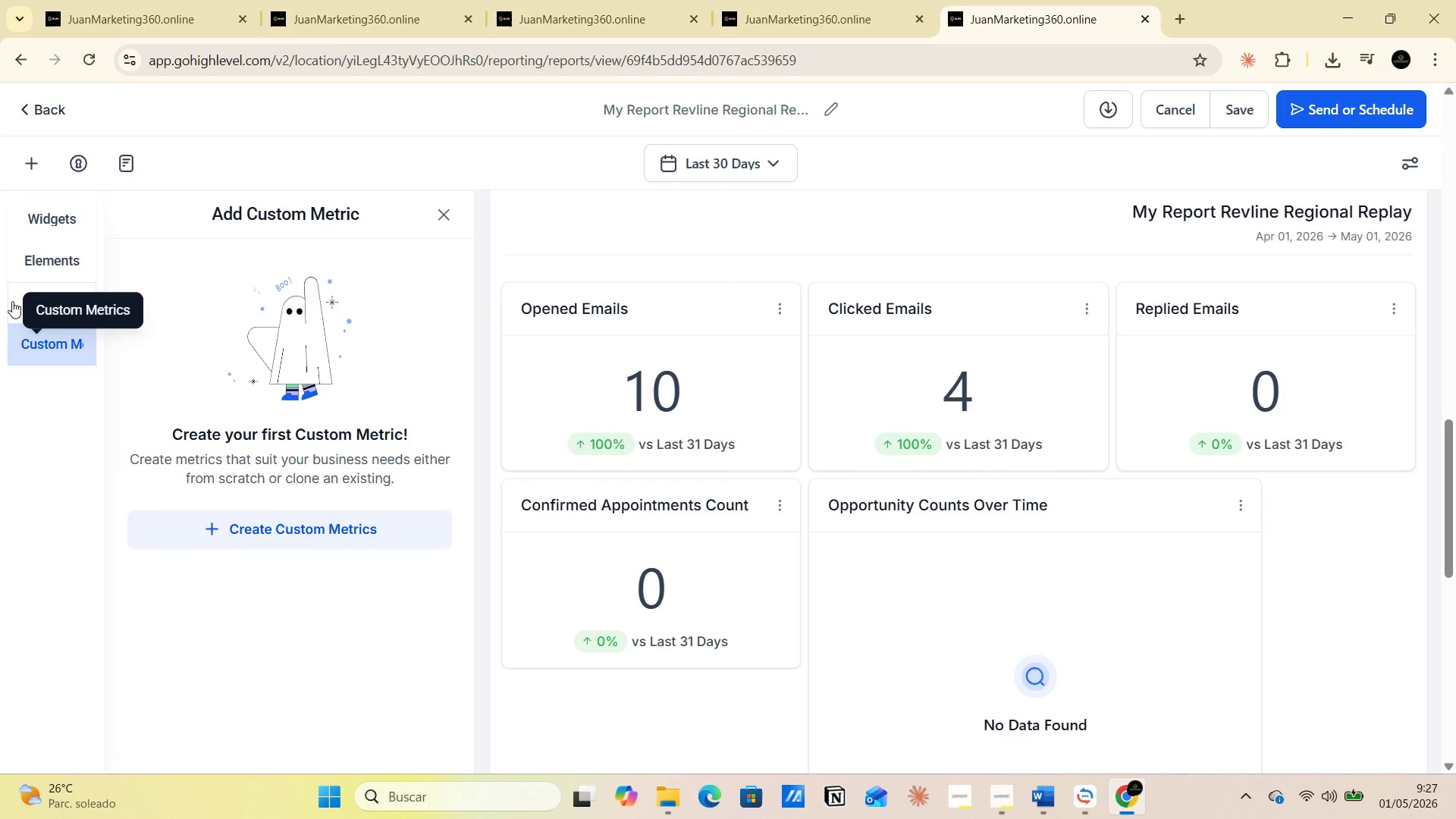 
left_click([2, 301])
 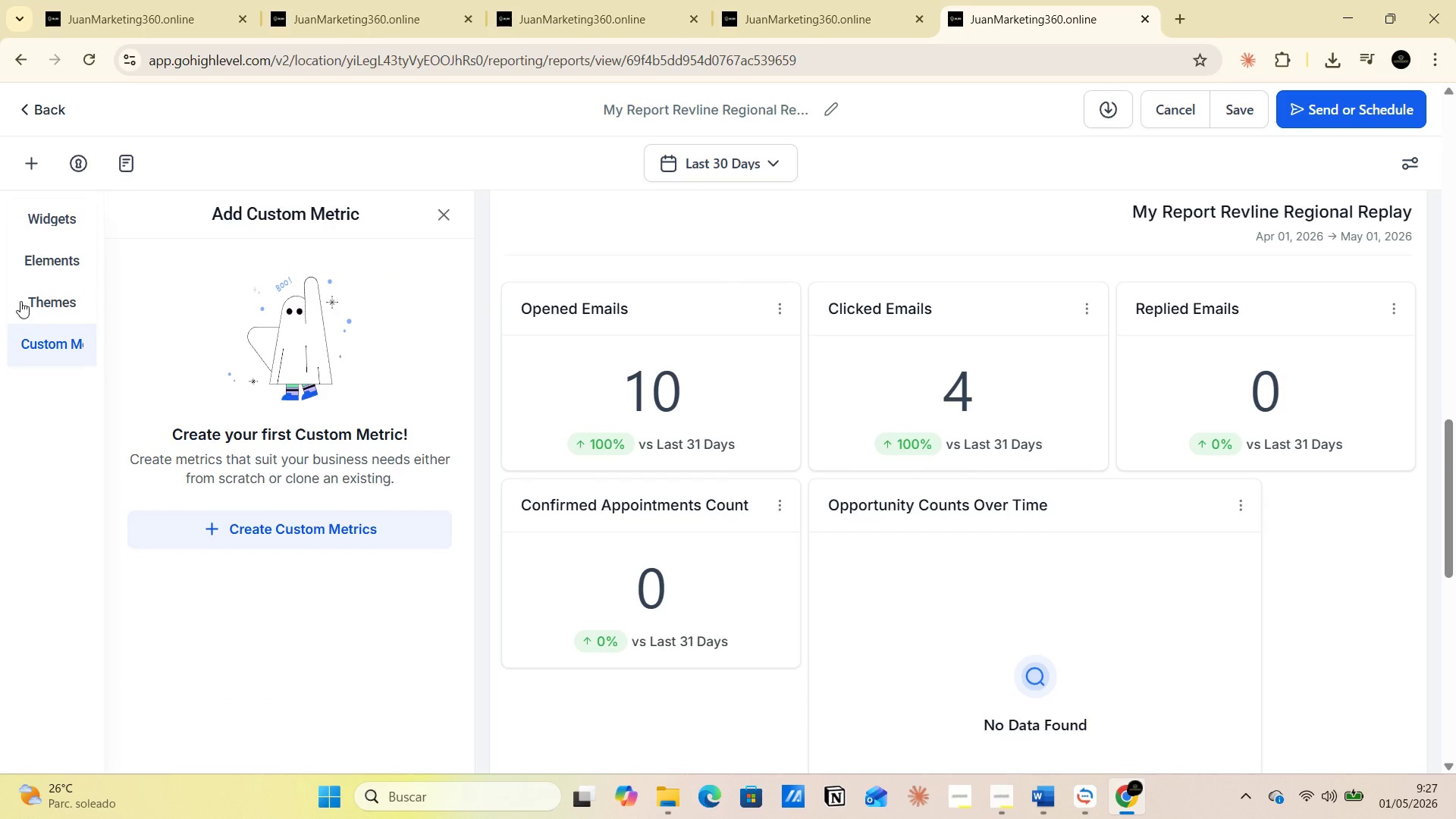 
left_click([20, 301])
 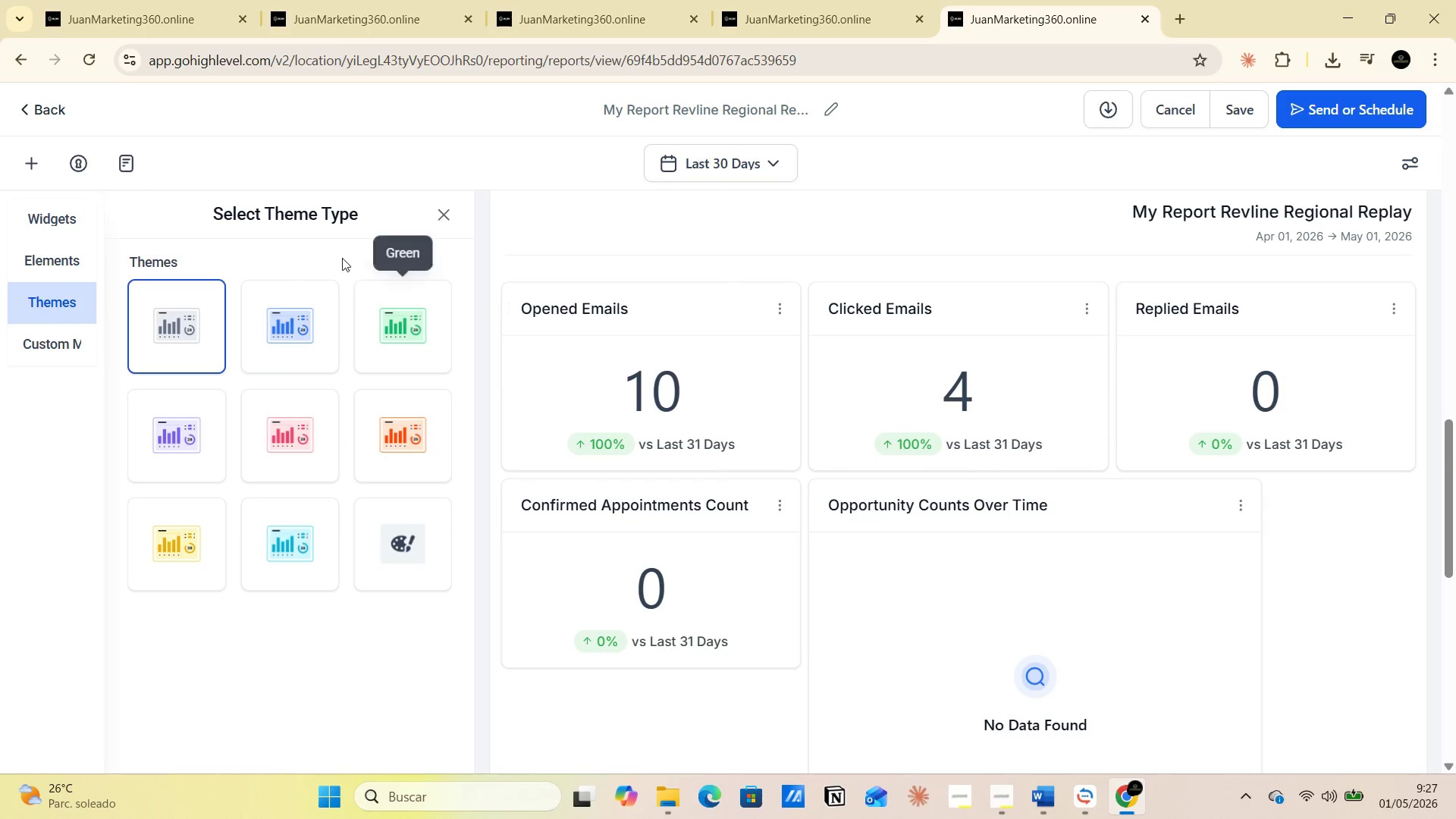 
left_click([444, 204])
 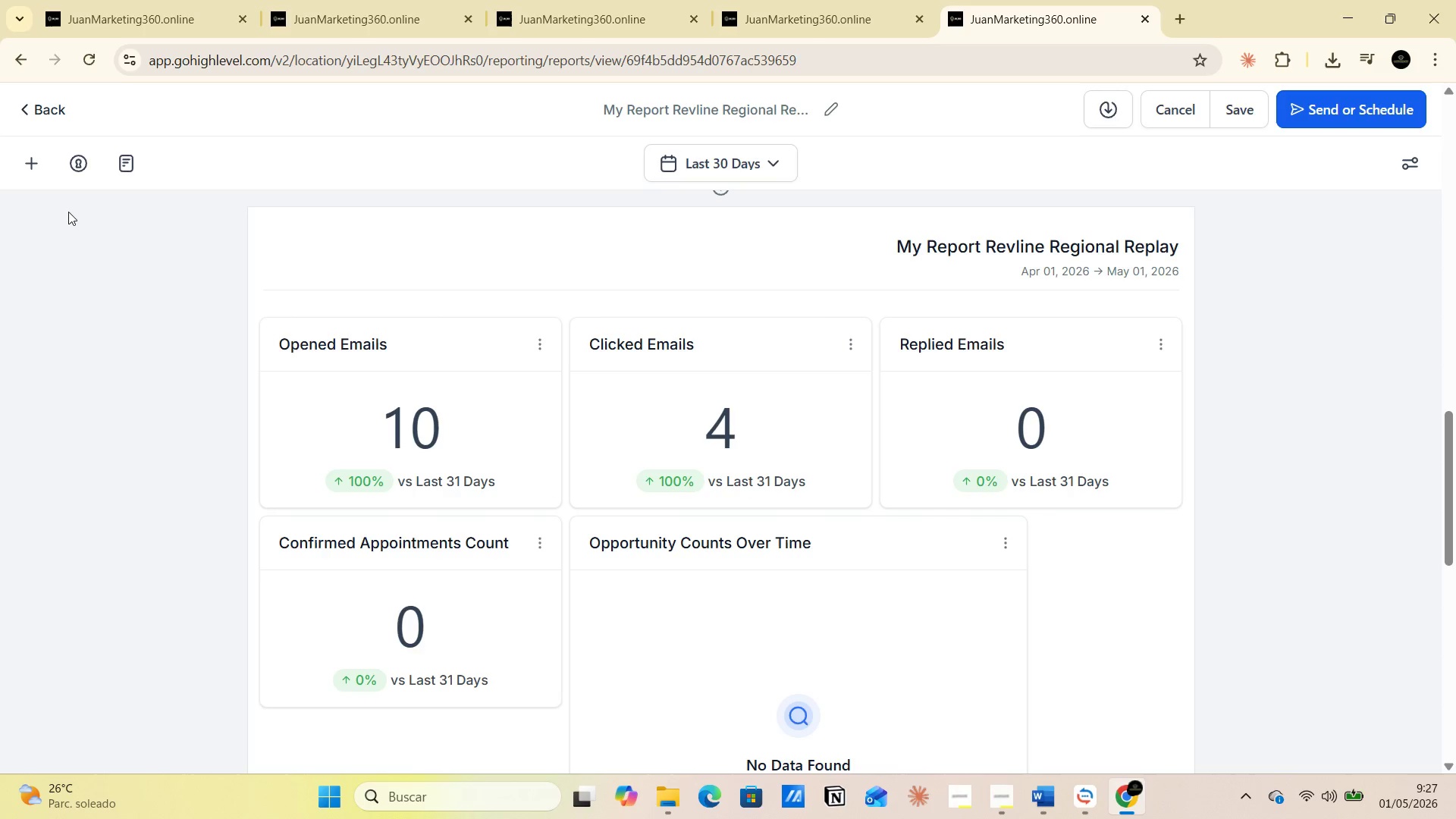 
left_click([36, 167])
 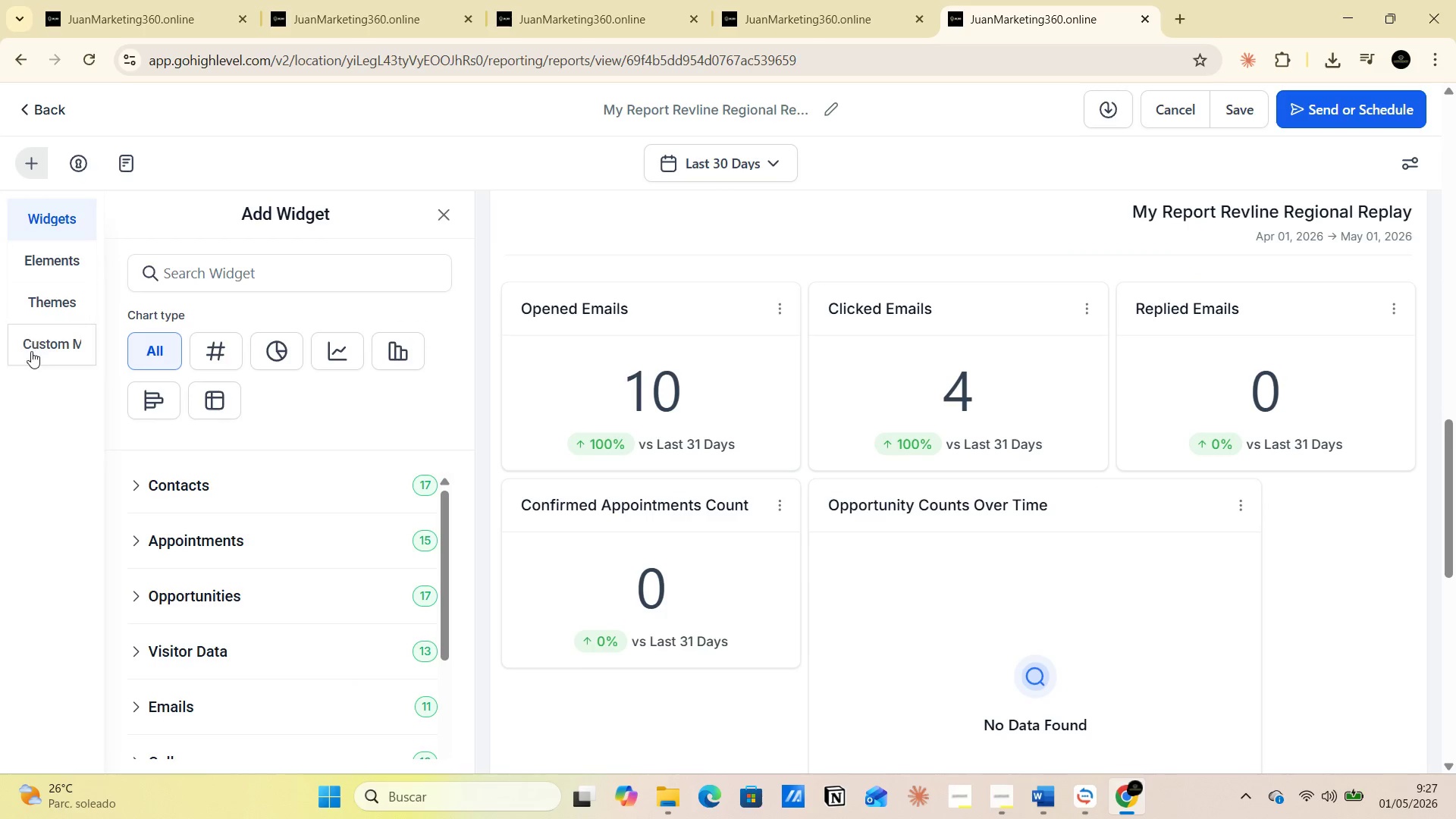 
left_click([50, 305])
 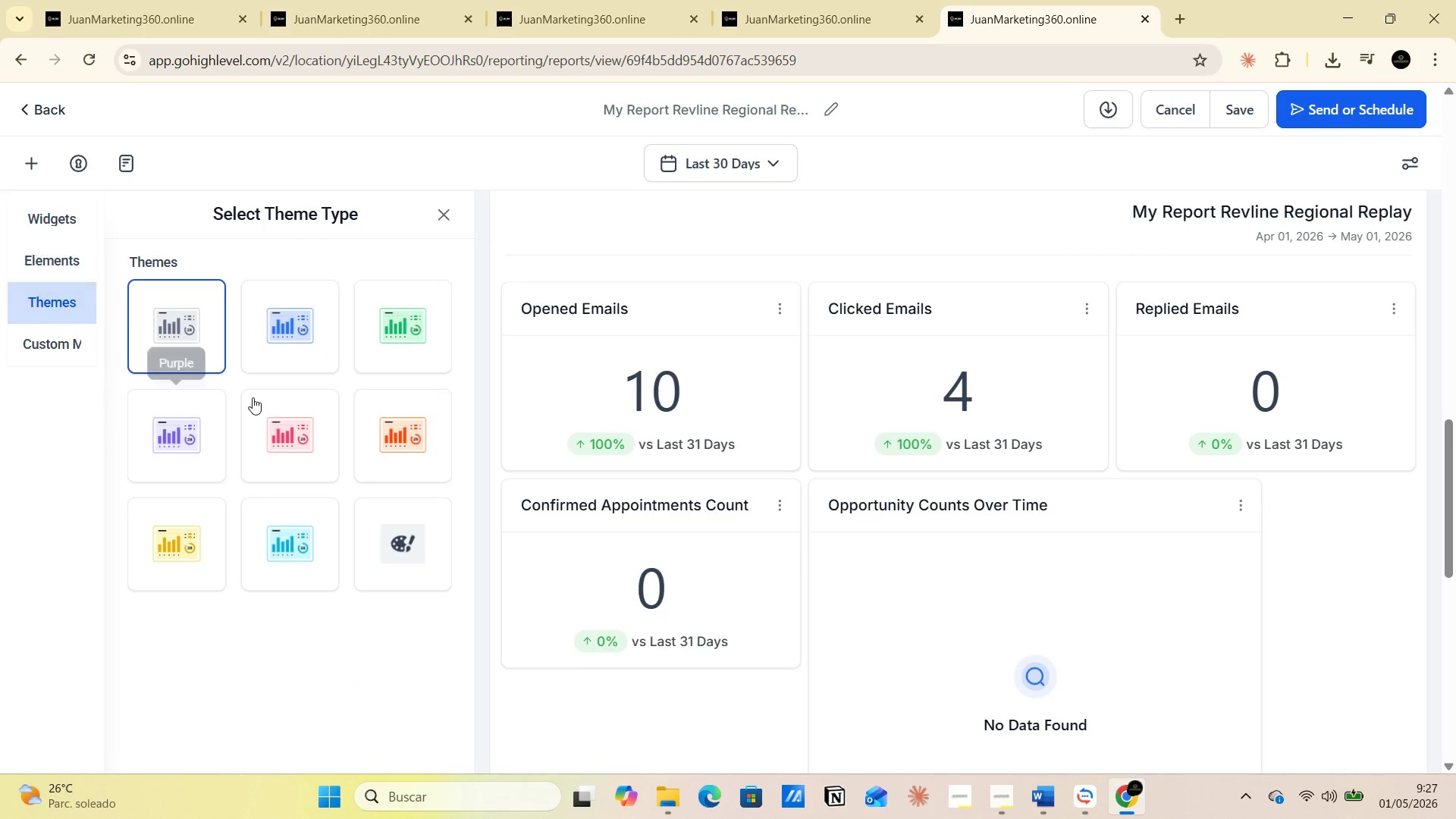 
left_click([279, 340])
 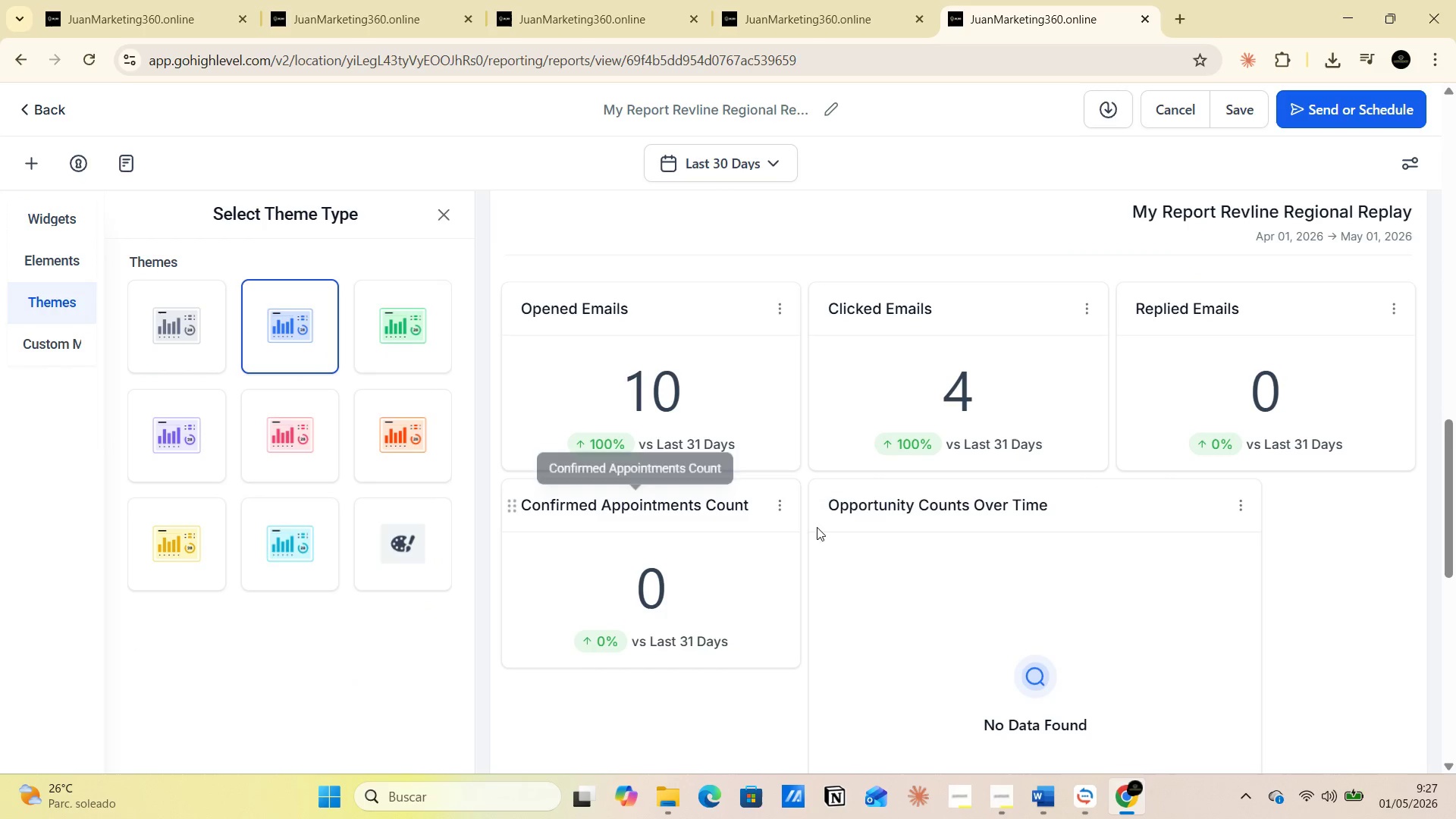 
left_click([272, 337])
 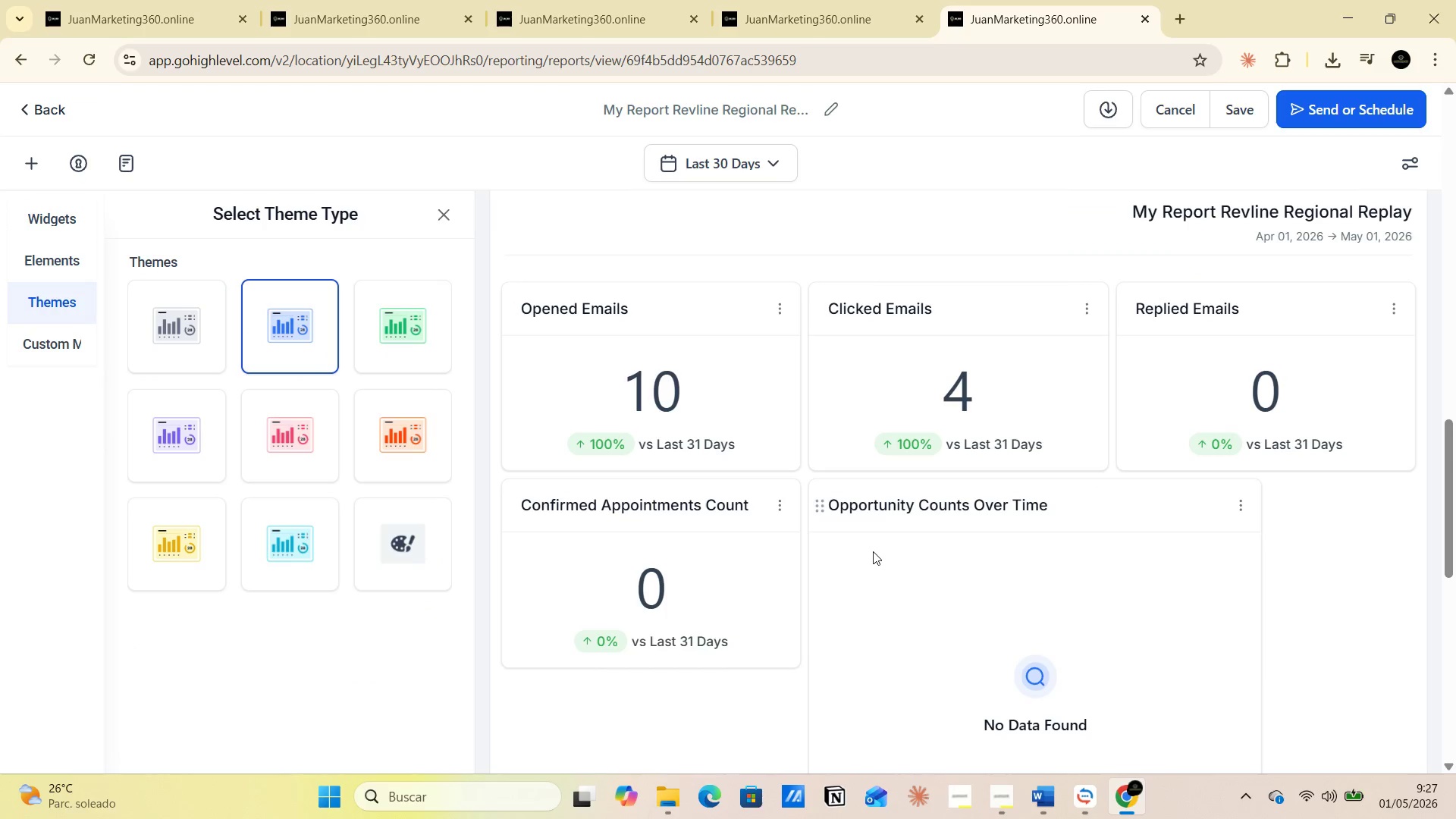 
left_click([874, 557])
 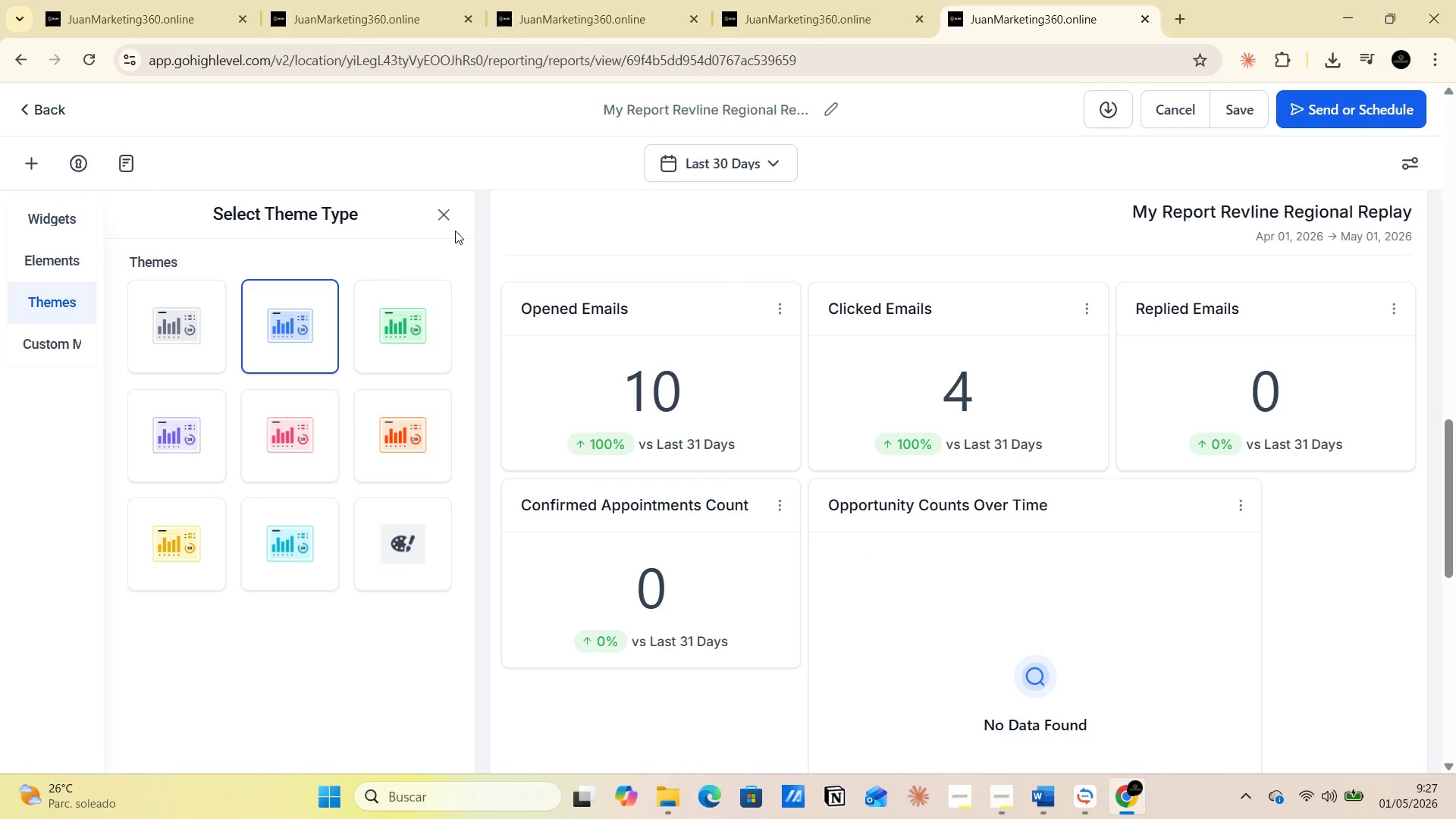 
left_click([447, 217])
 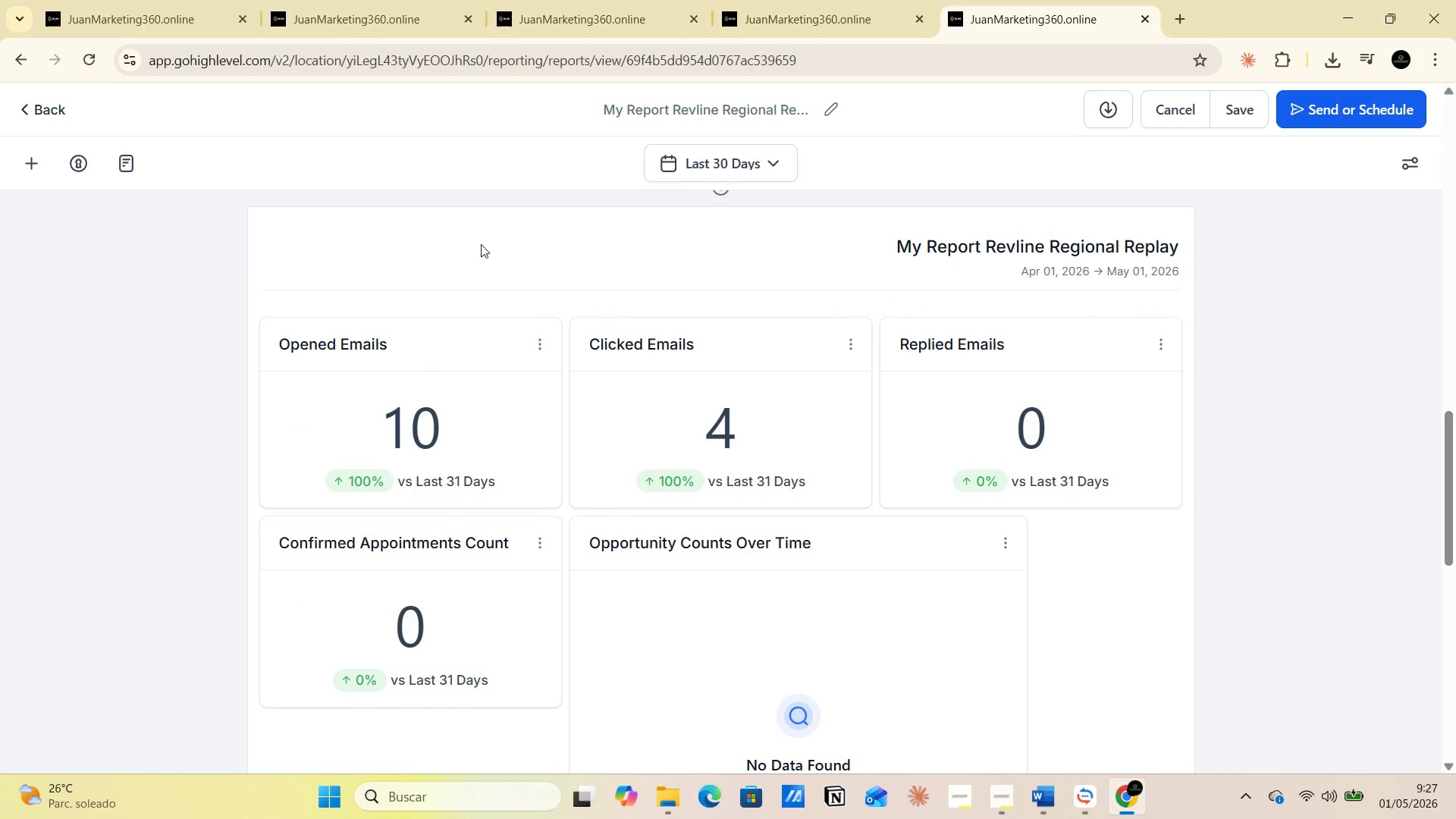 
left_click([490, 242])
 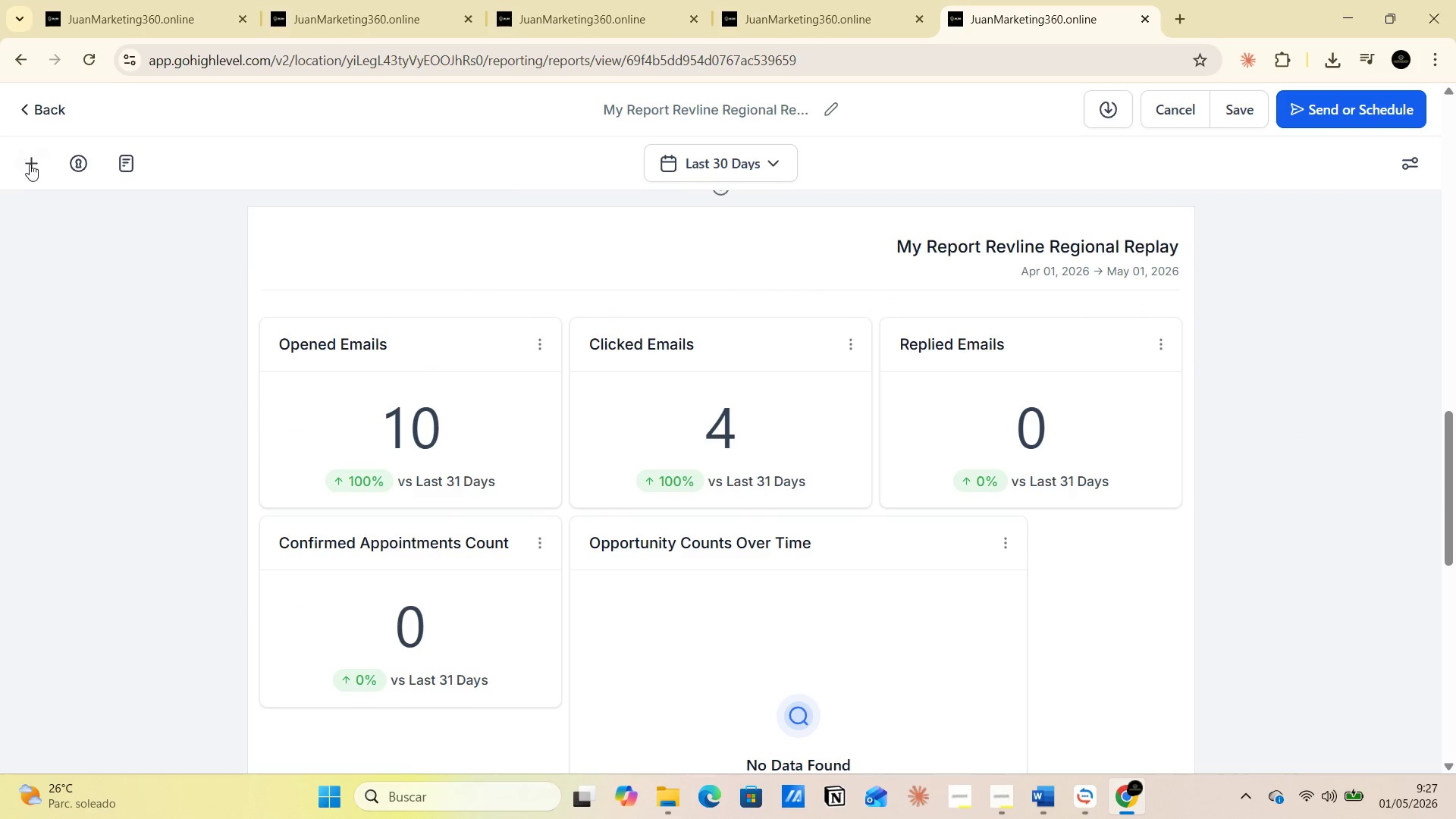 
left_click([31, 164])
 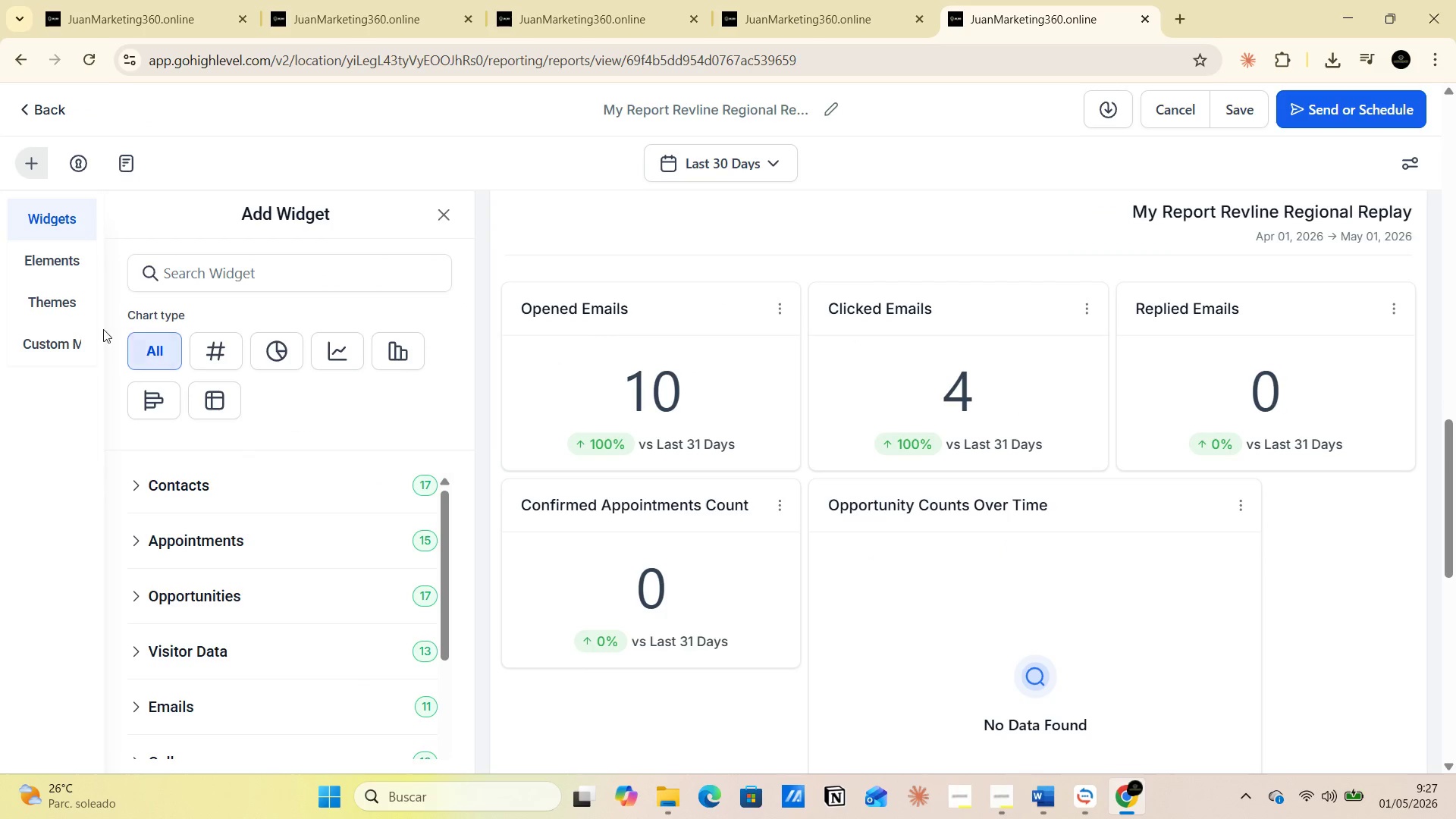 
left_click([64, 298])
 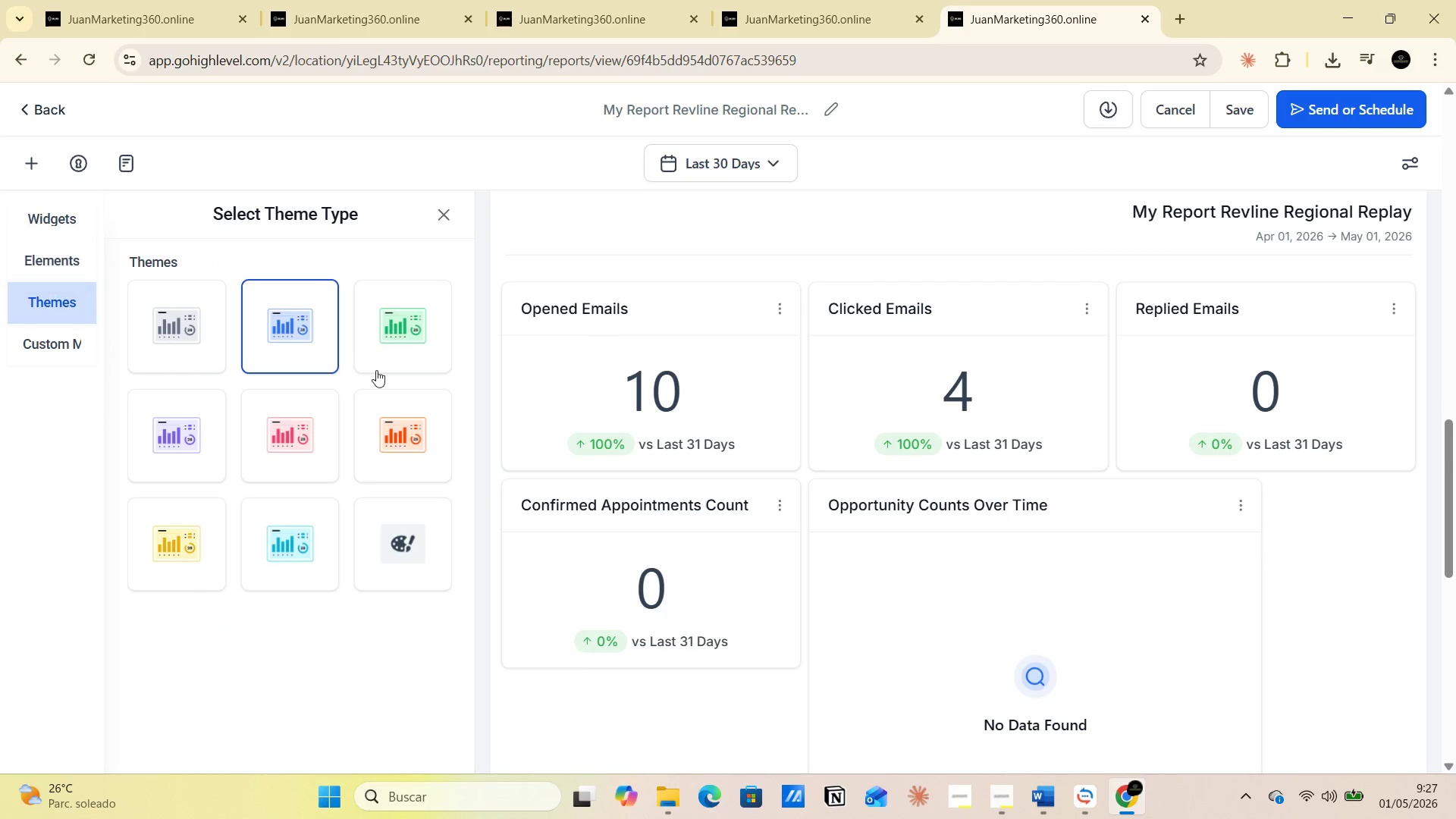 
left_click([400, 344])
 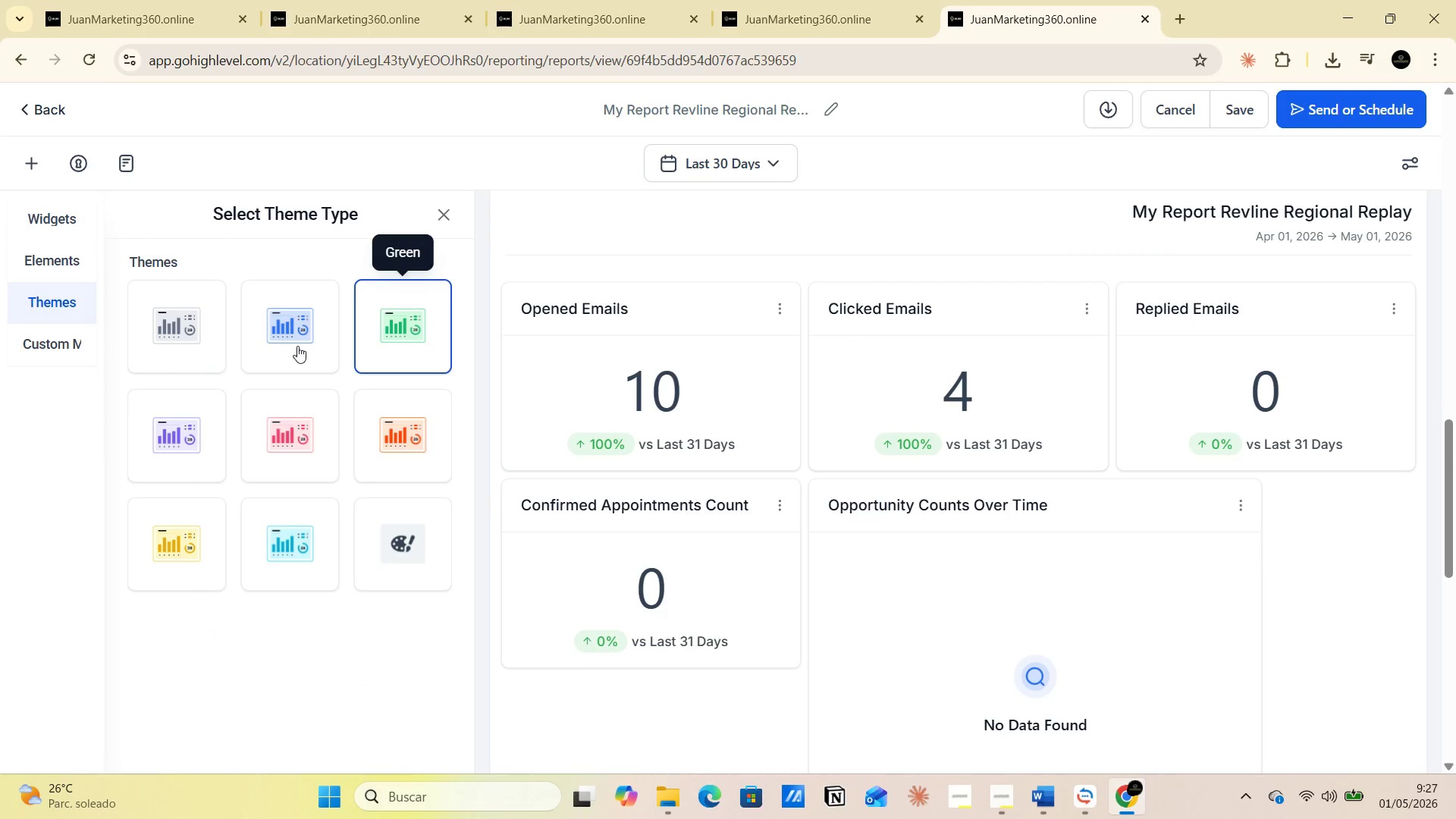 
left_click([296, 346])
 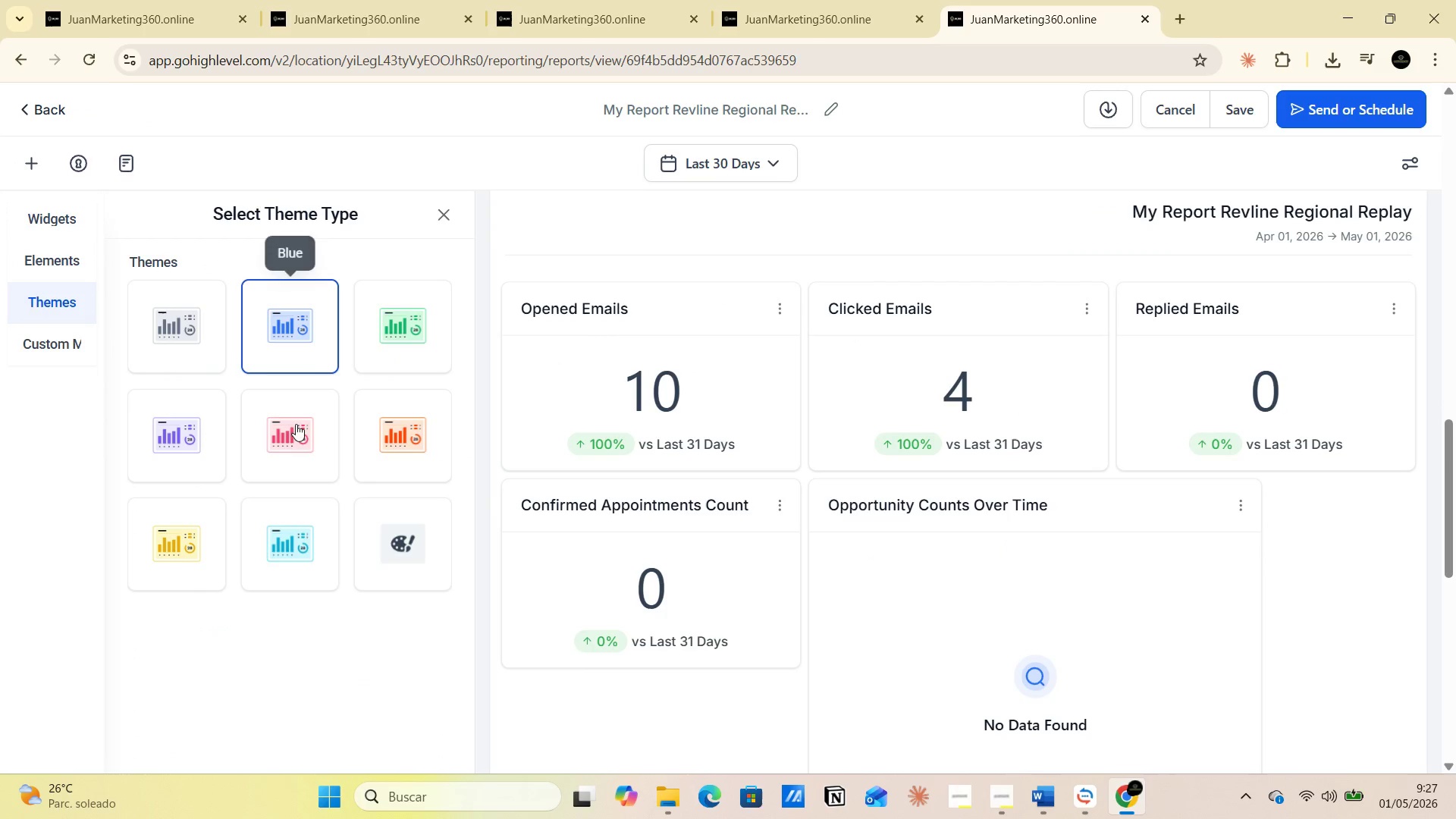 
left_click([296, 435])
 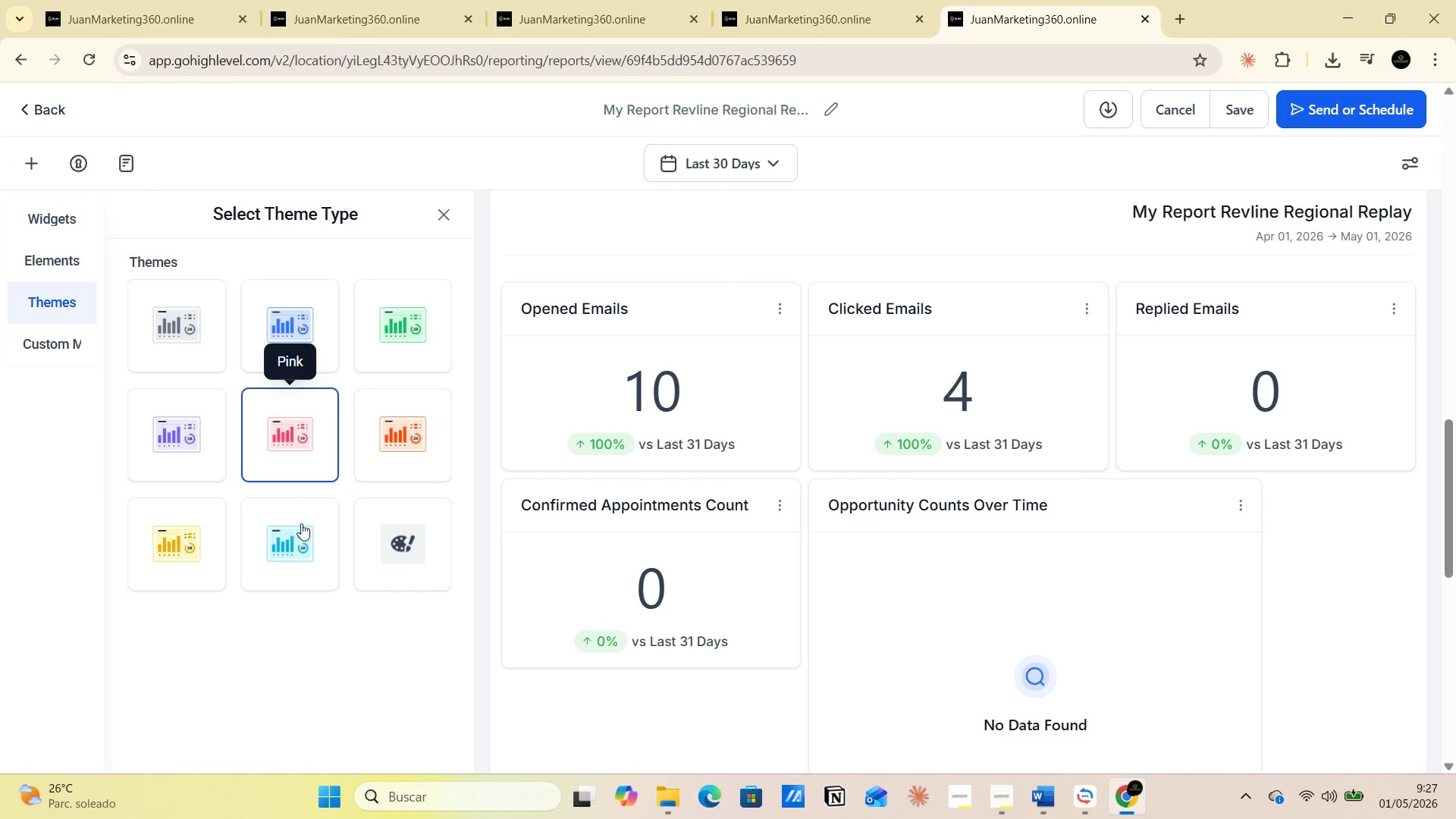 
left_click([306, 538])
 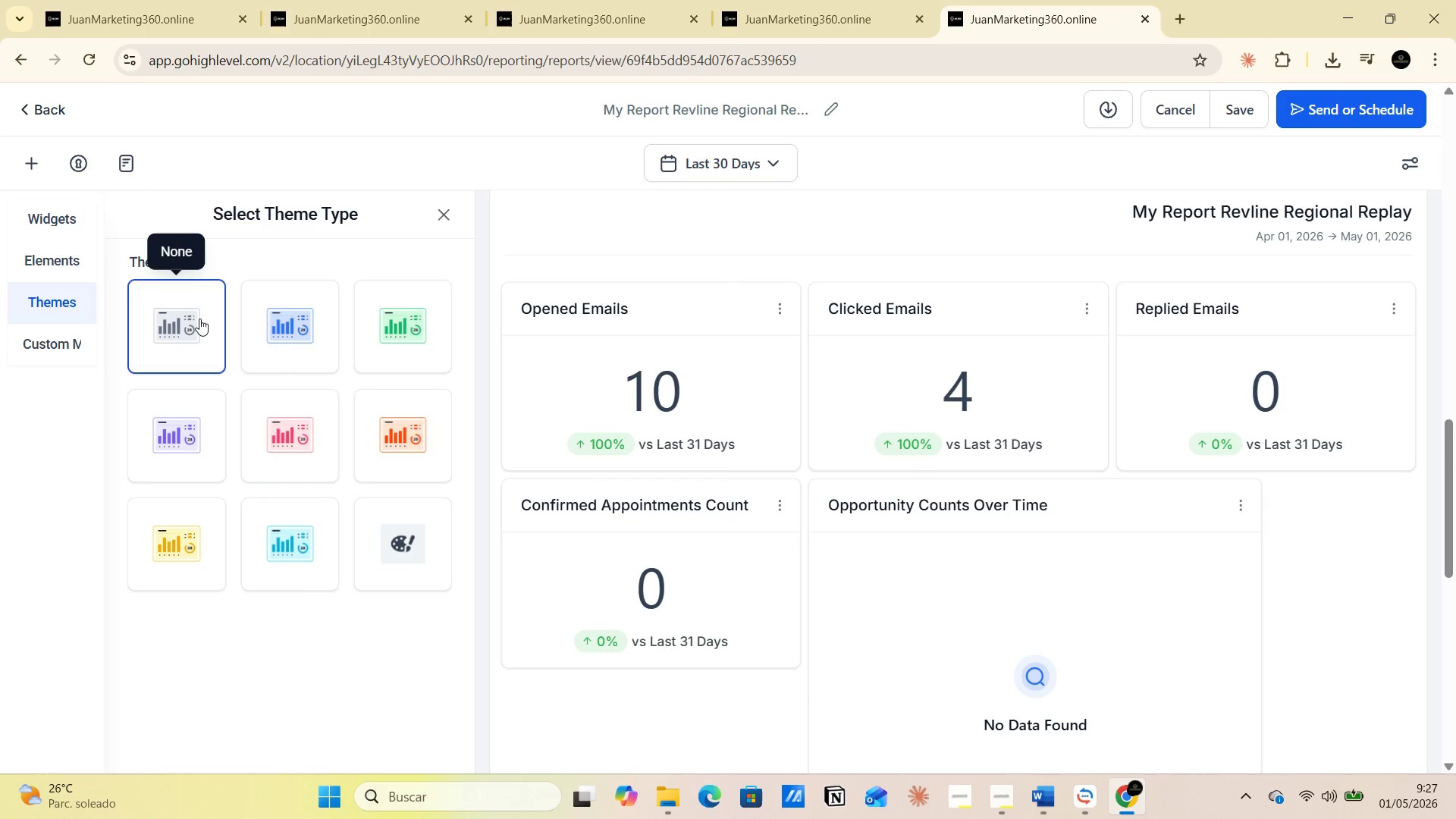 
left_click([57, 337])
 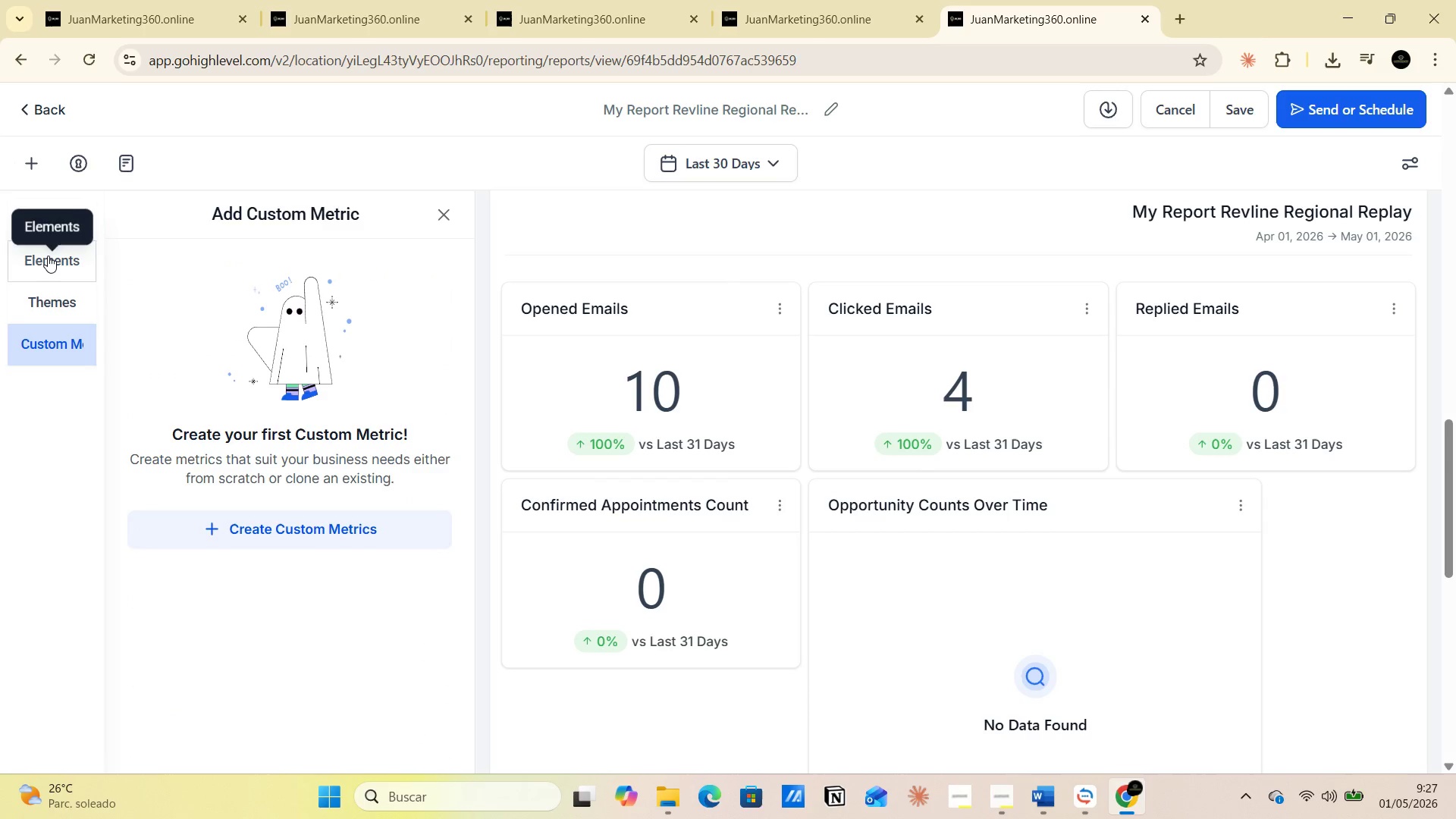 
wait(6.53)
 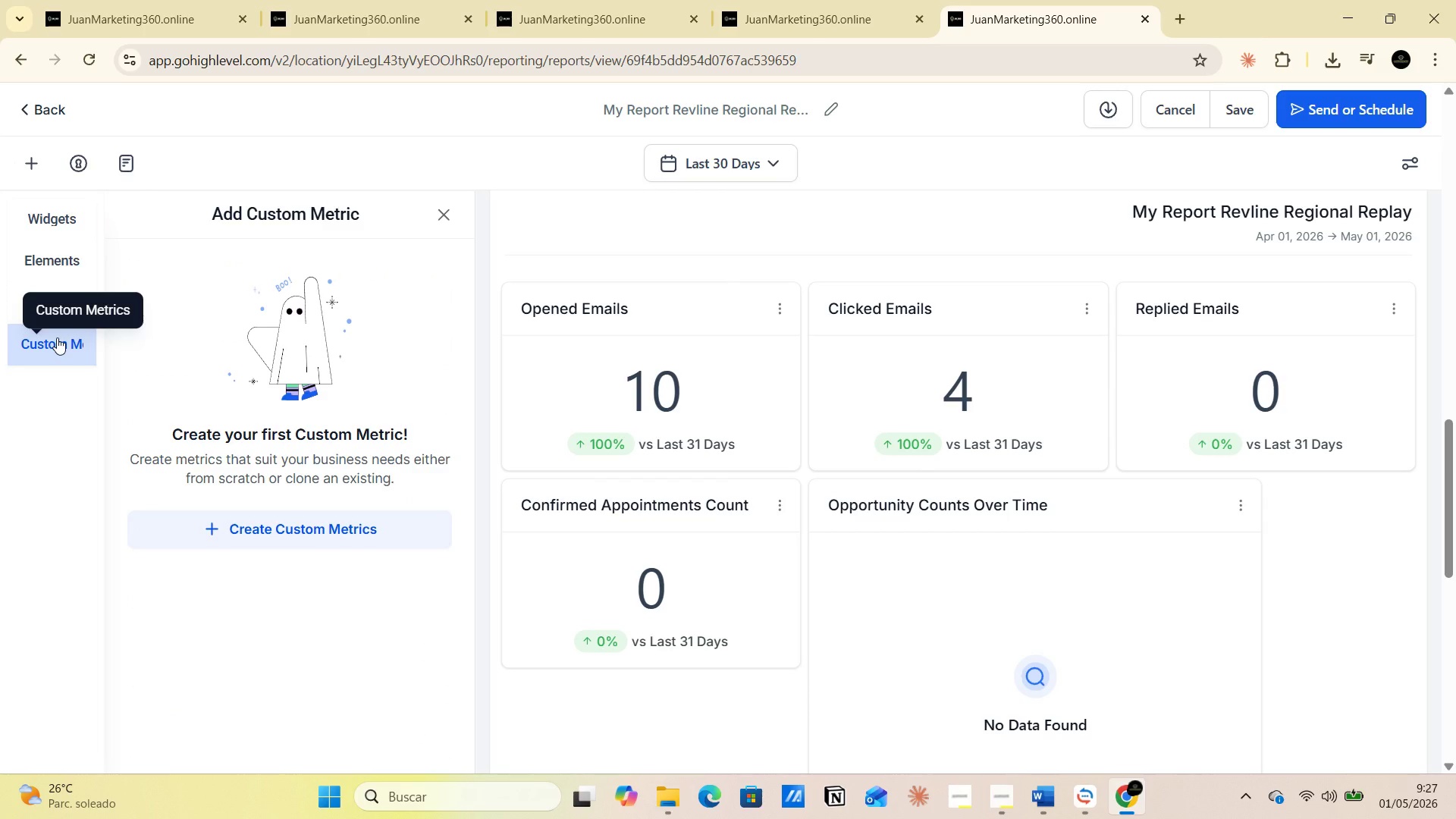 
left_click([51, 258])
 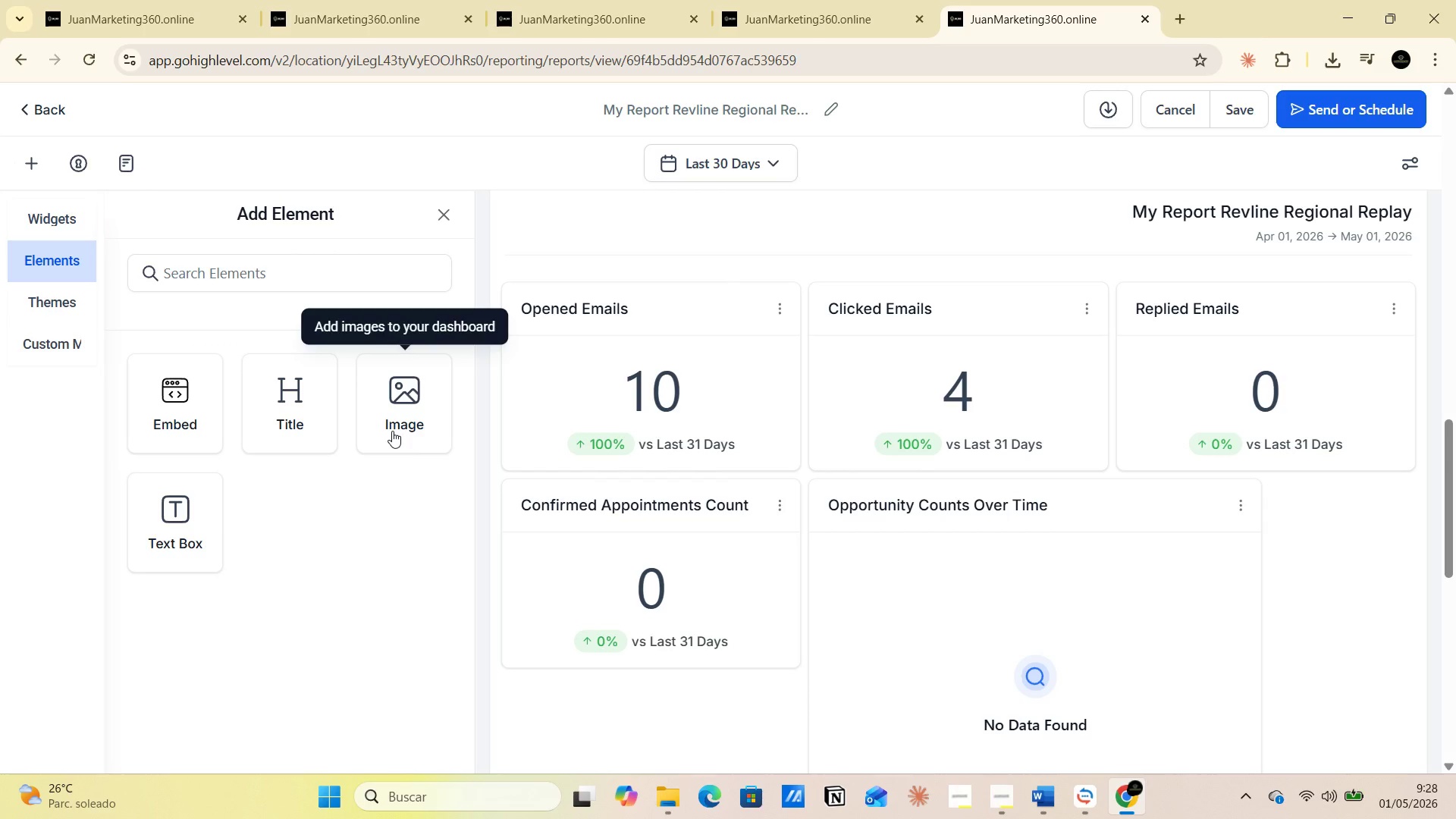 
left_click([392, 431])
 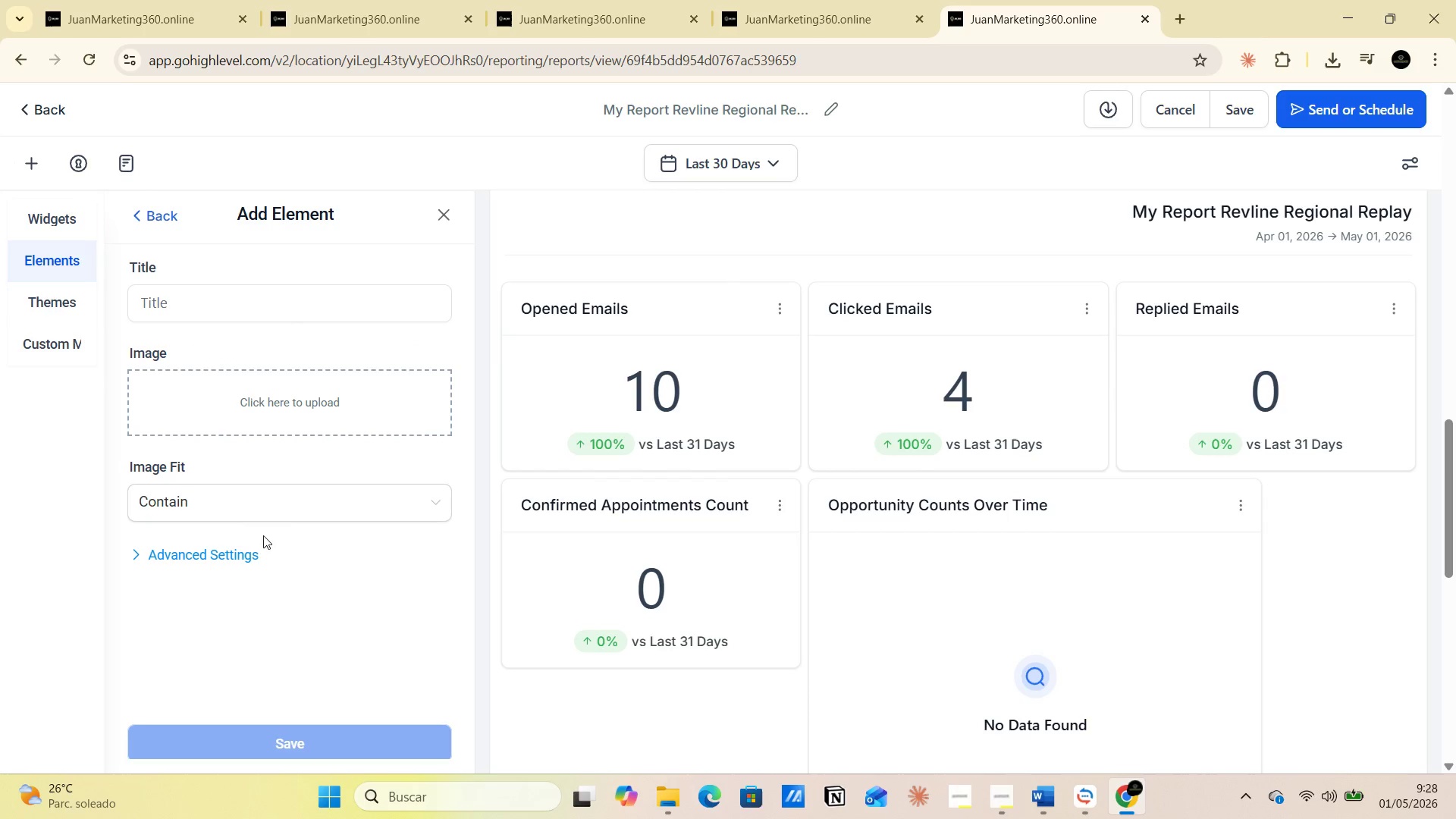 
left_click([66, 275])
 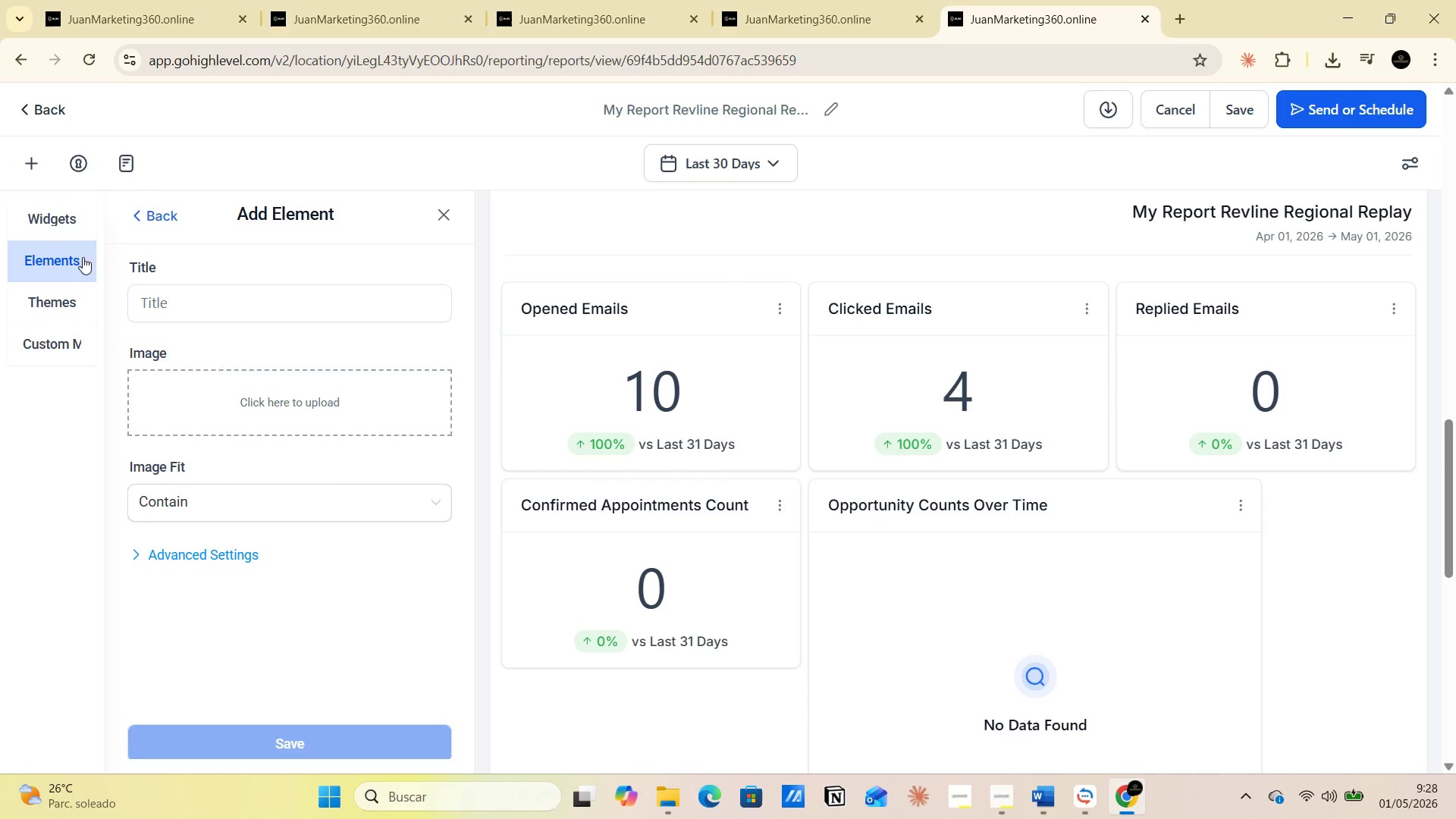 
left_click([139, 221])
 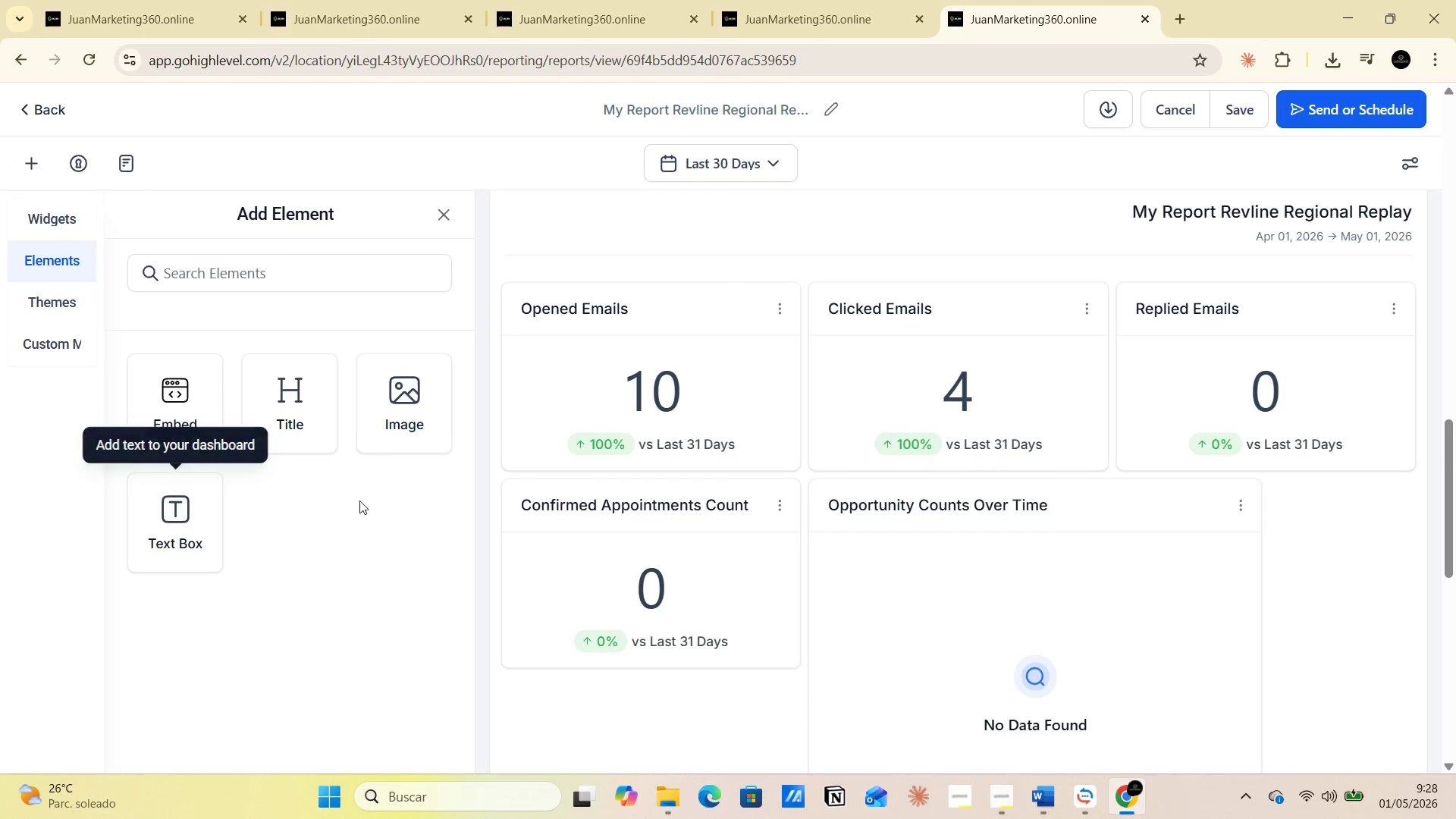 
left_click([431, 215])
 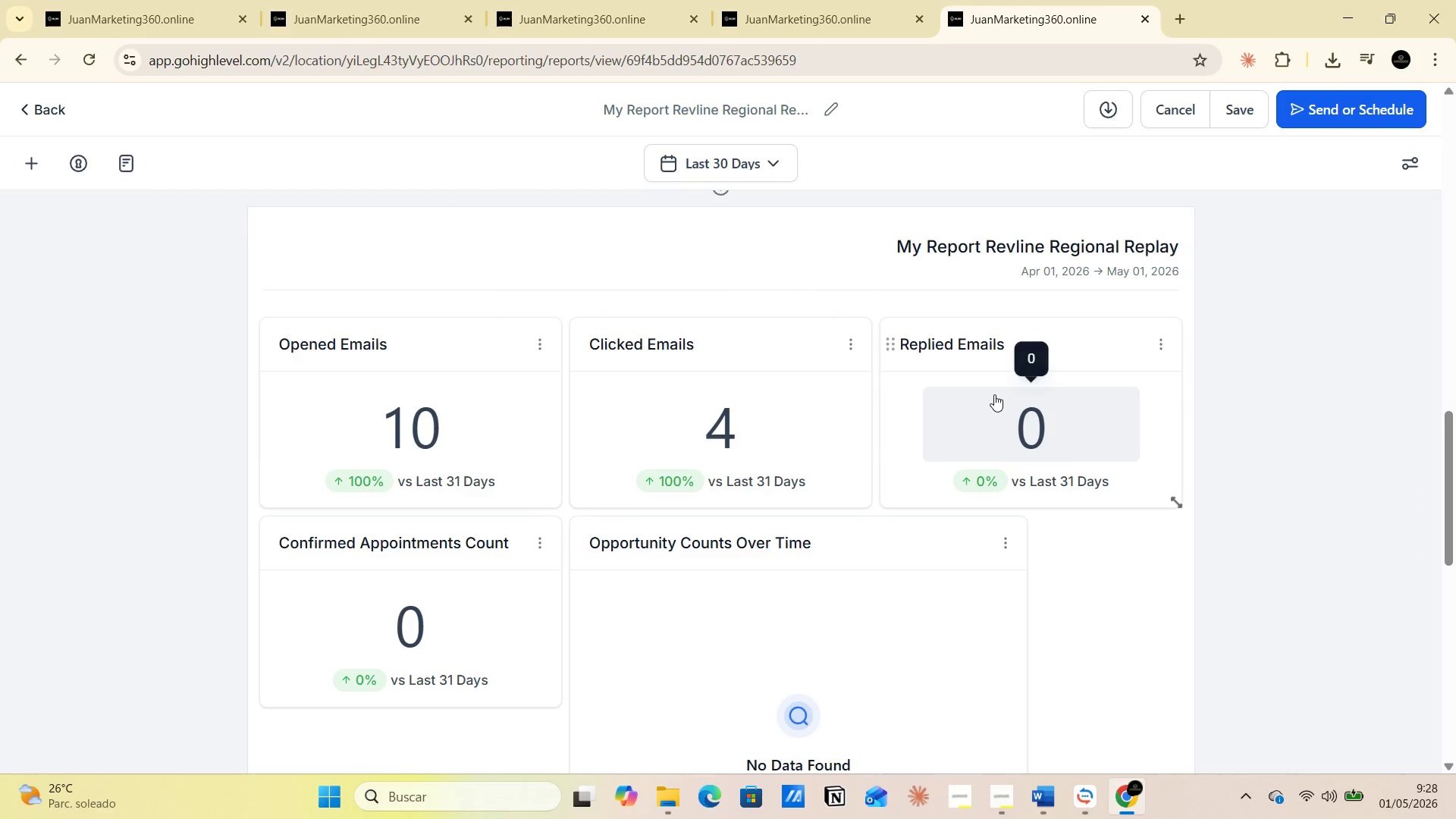 
wait(5.81)
 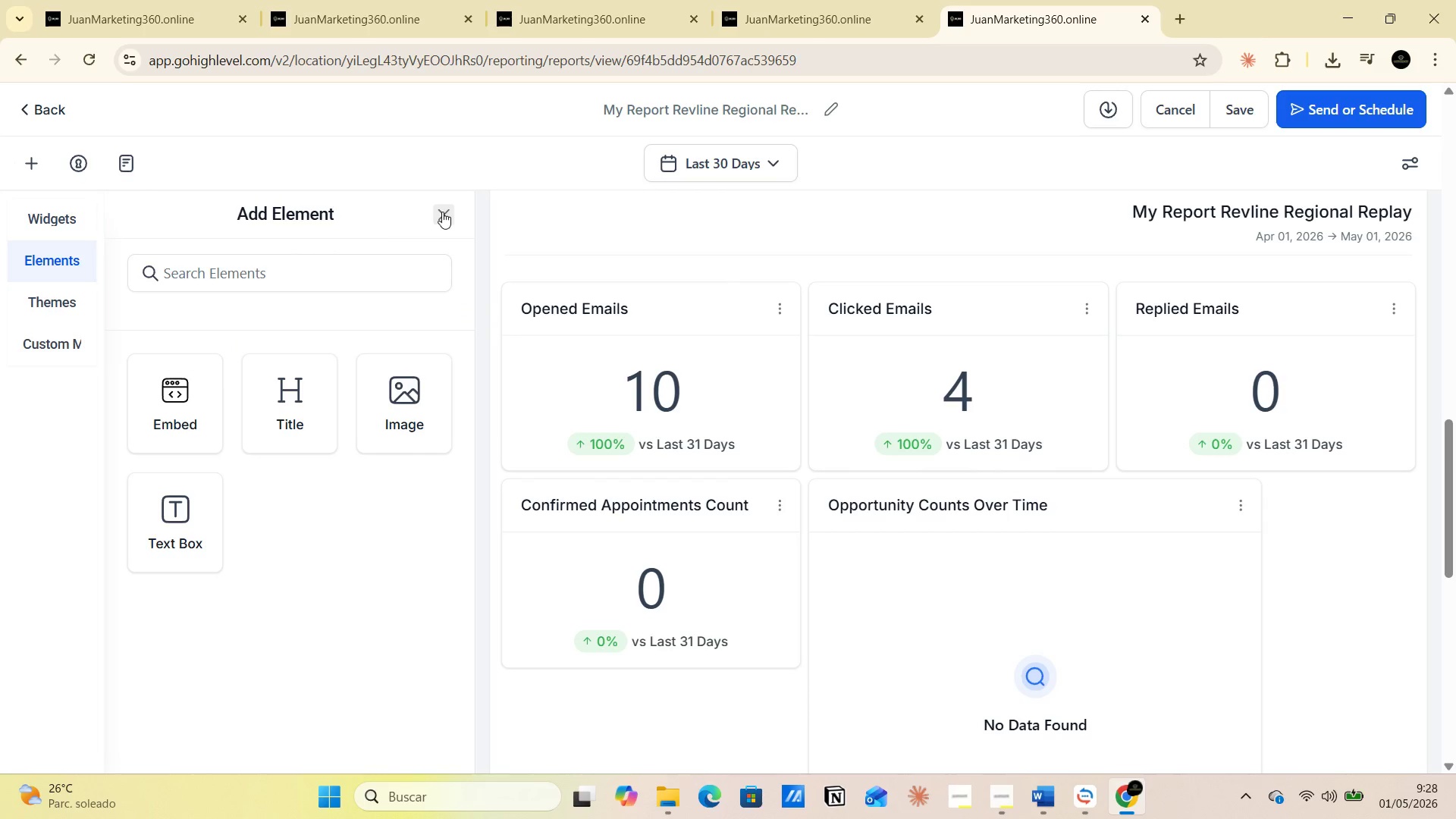 
left_click([1175, 17])
 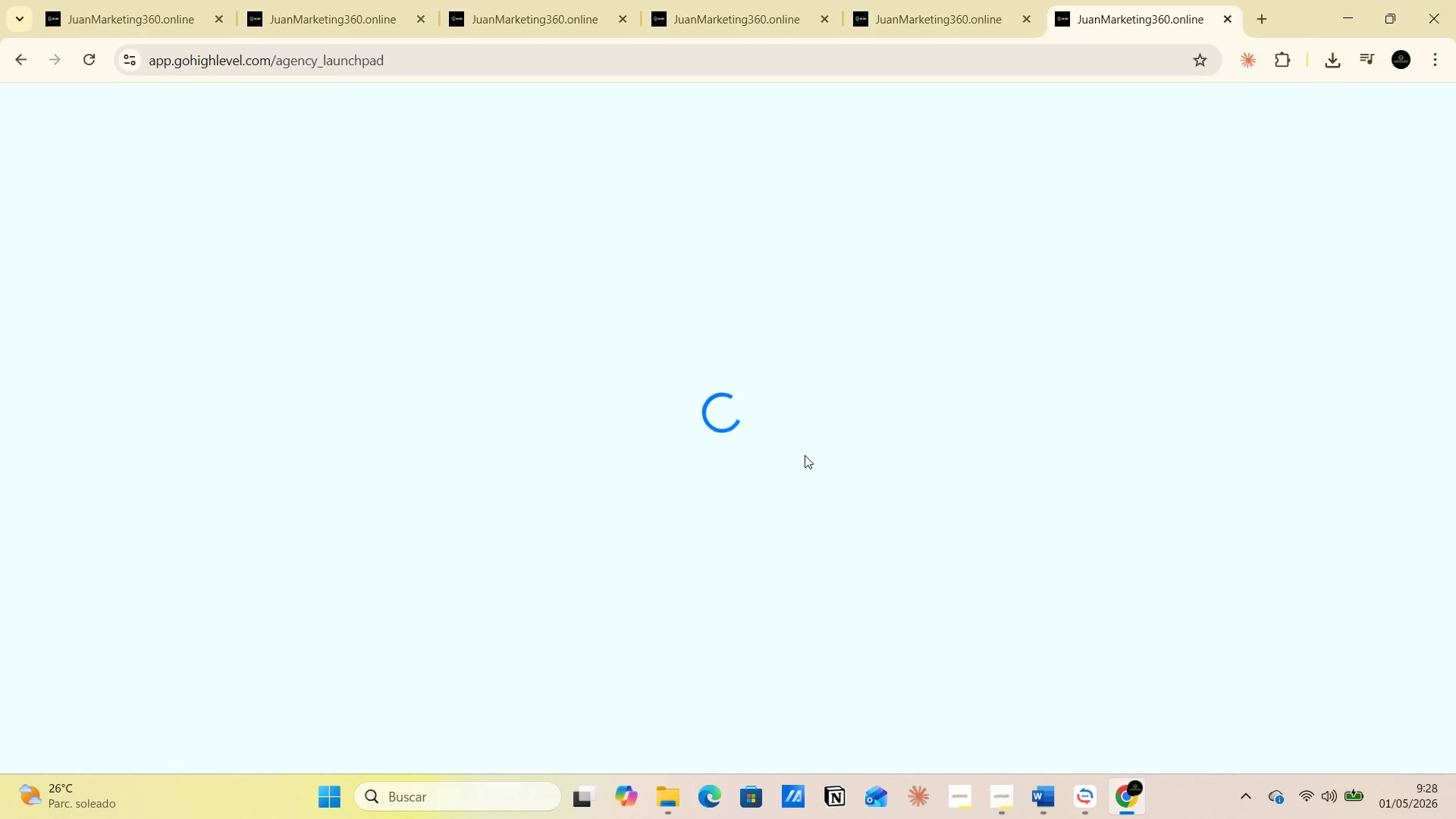 
wait(7.03)
 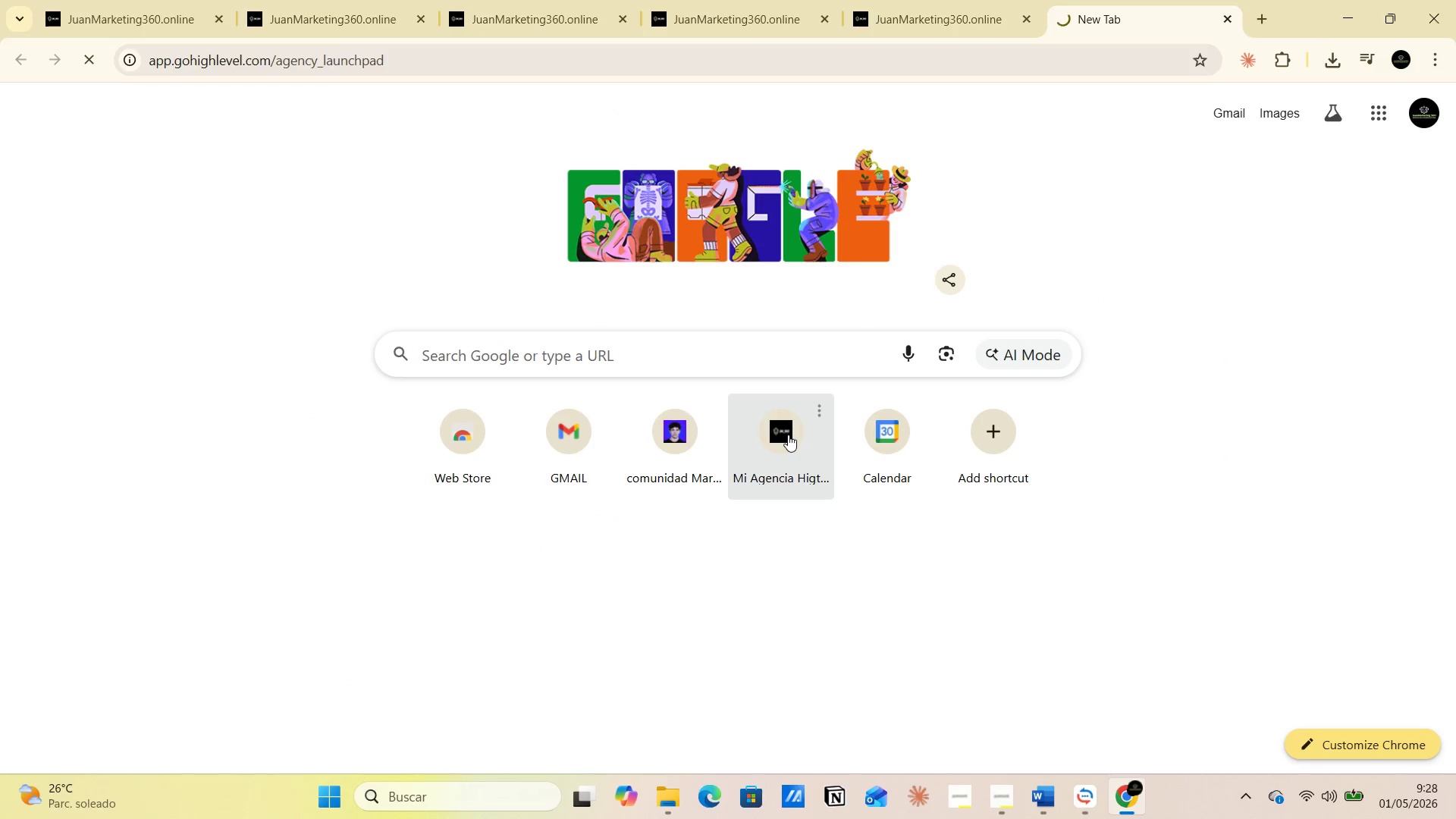 
left_click([1041, 793])
 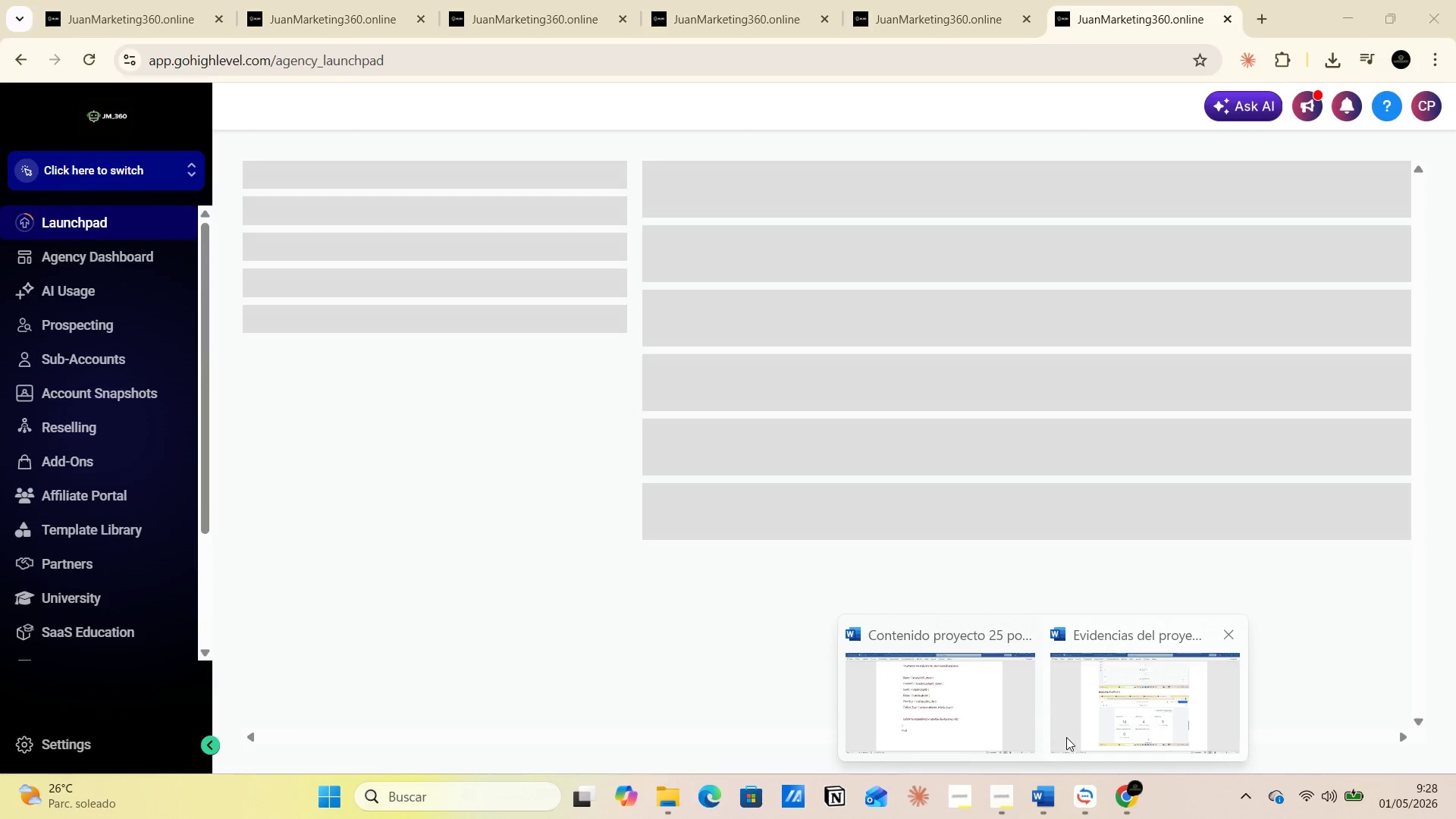 
left_click([1075, 721])
 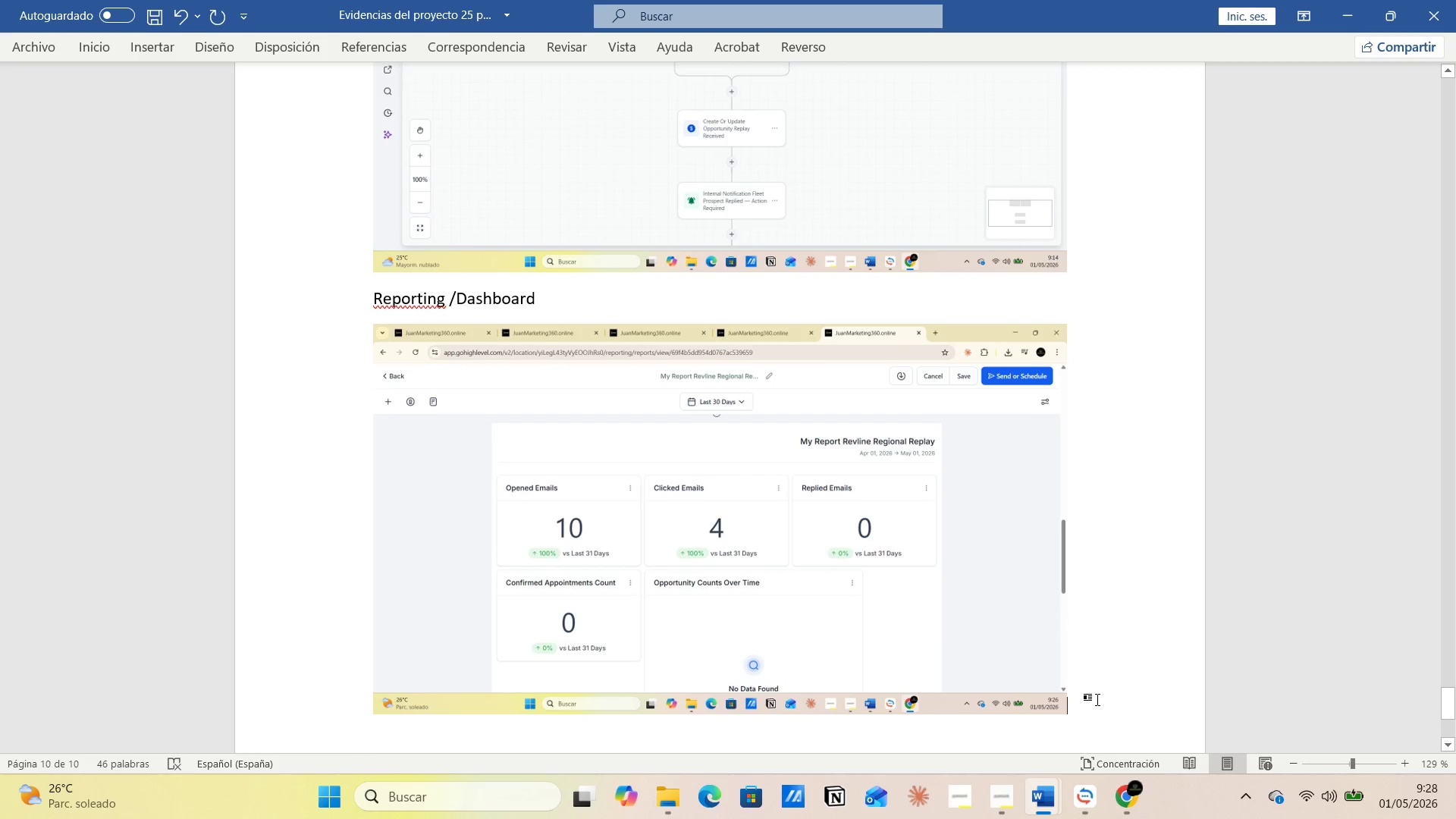 
key(Quote)
 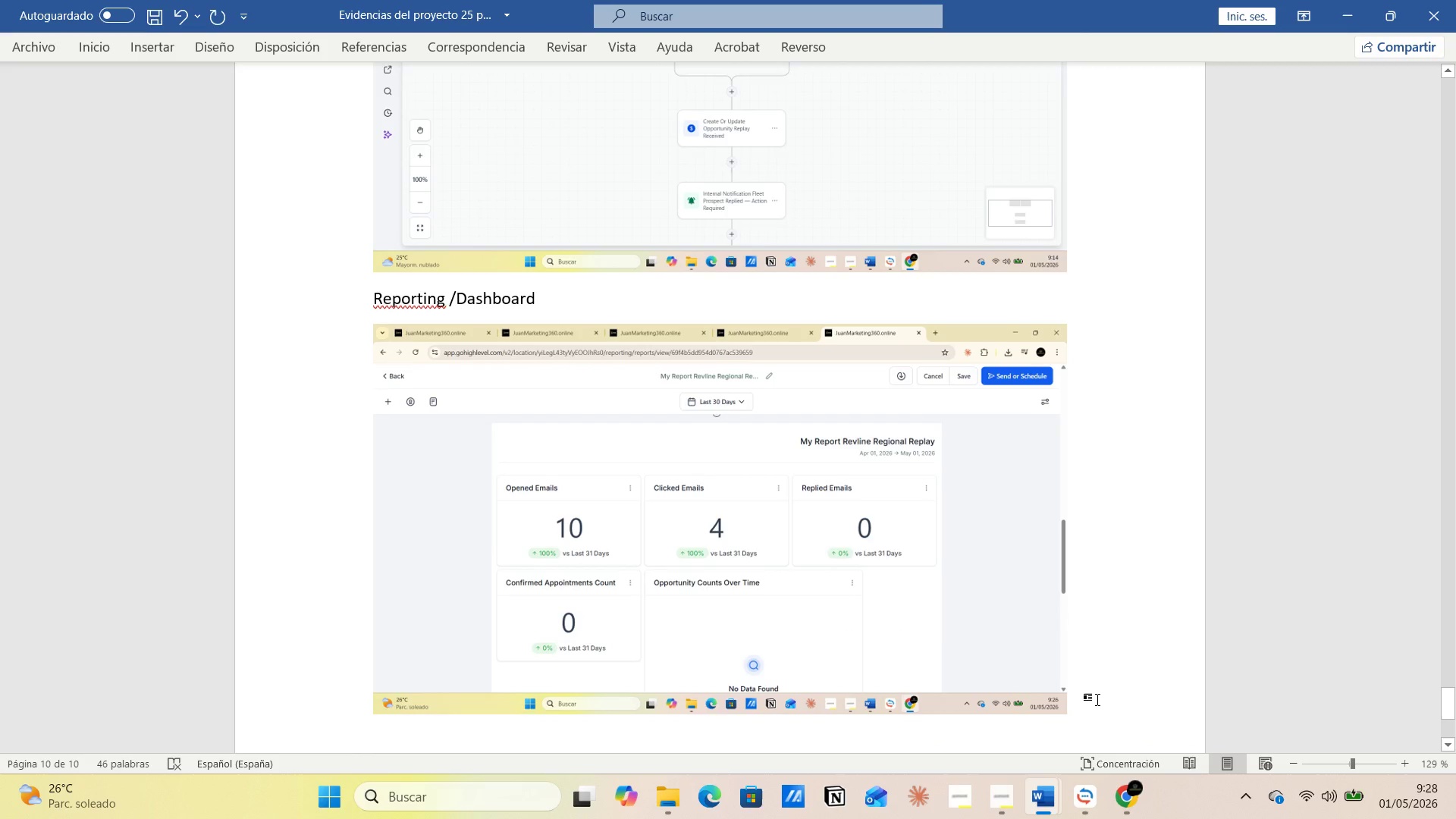 
key(Enter)
 